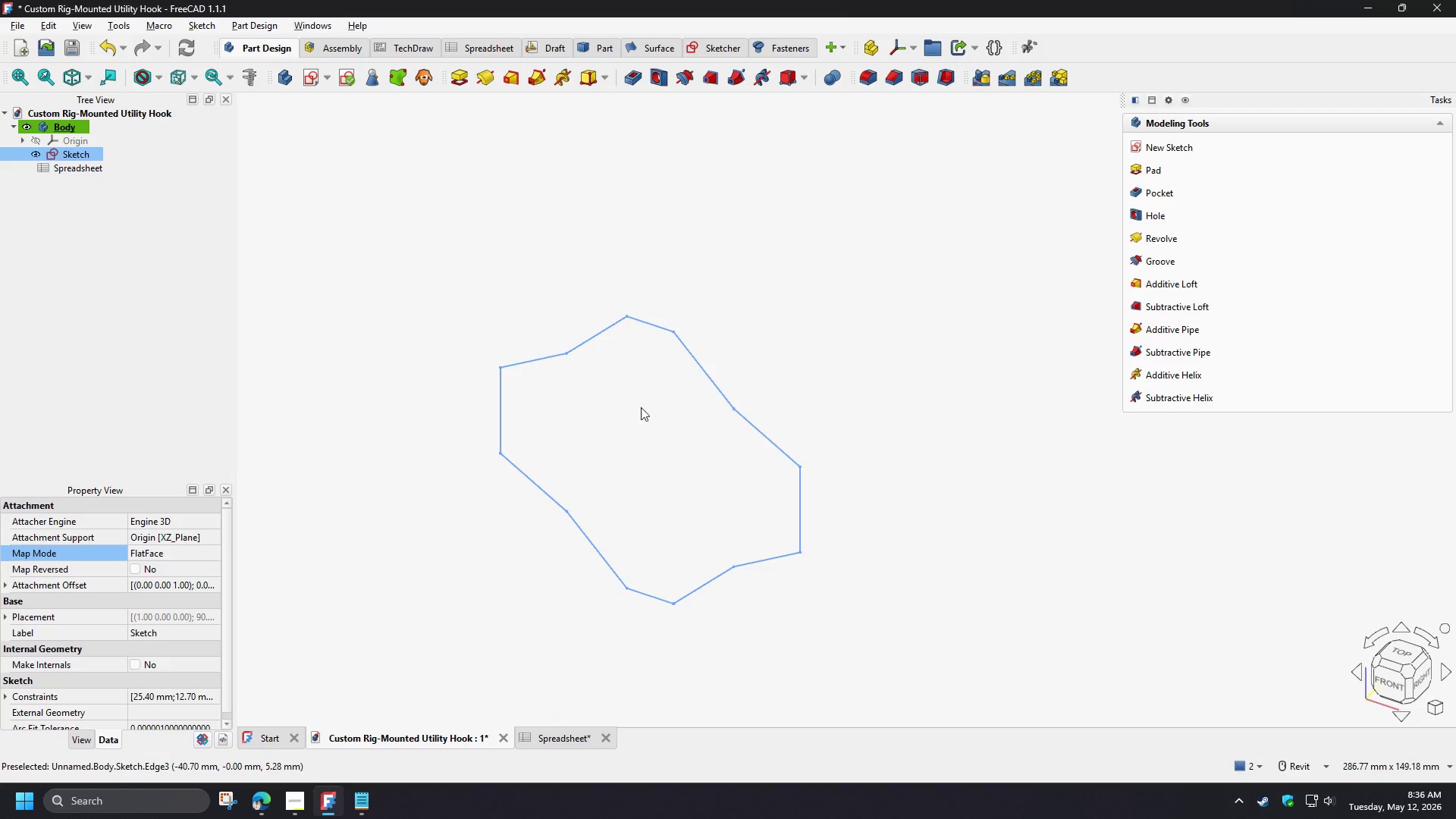 
left_click([811, 334])
 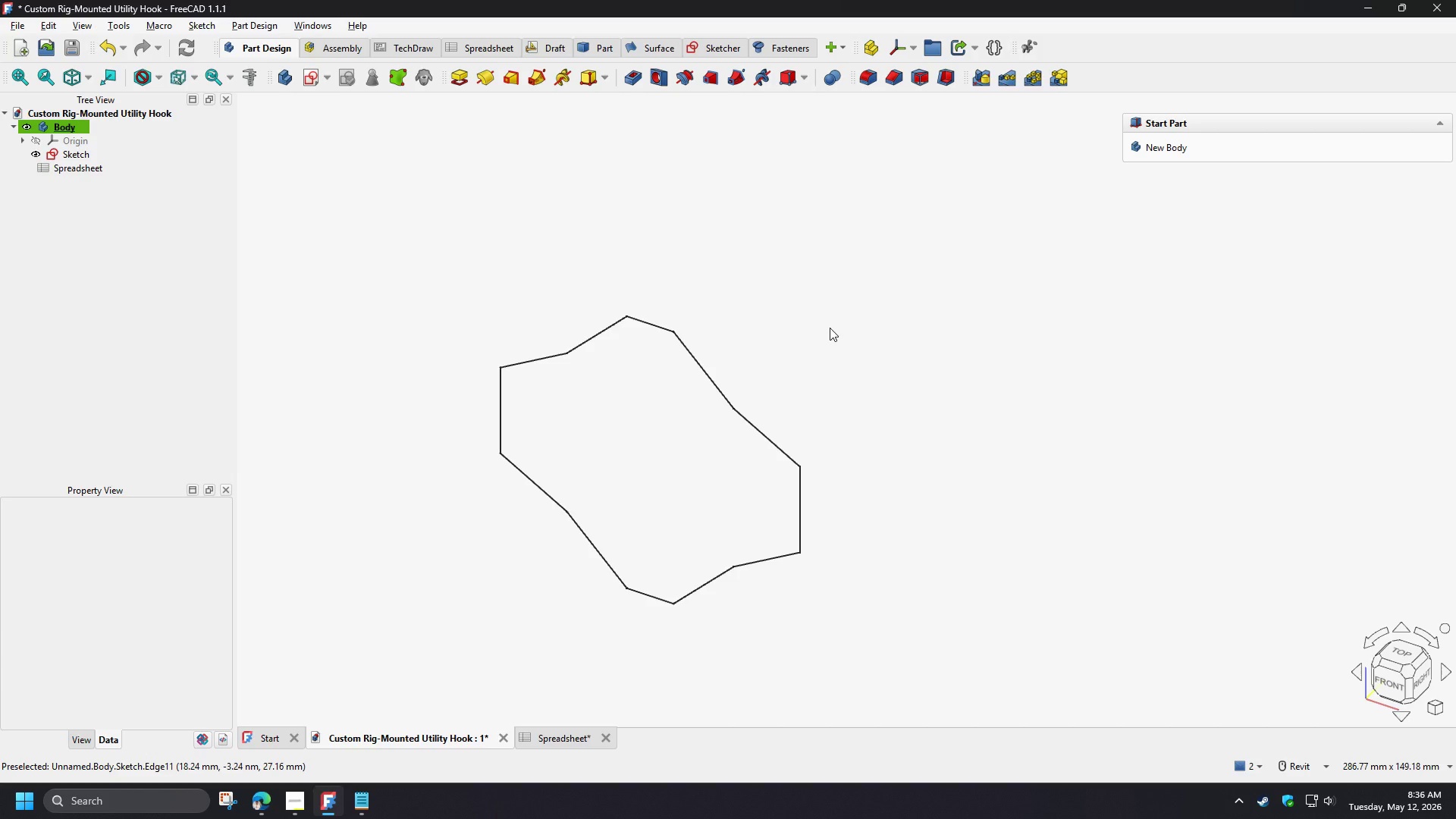 
wait(22.95)
 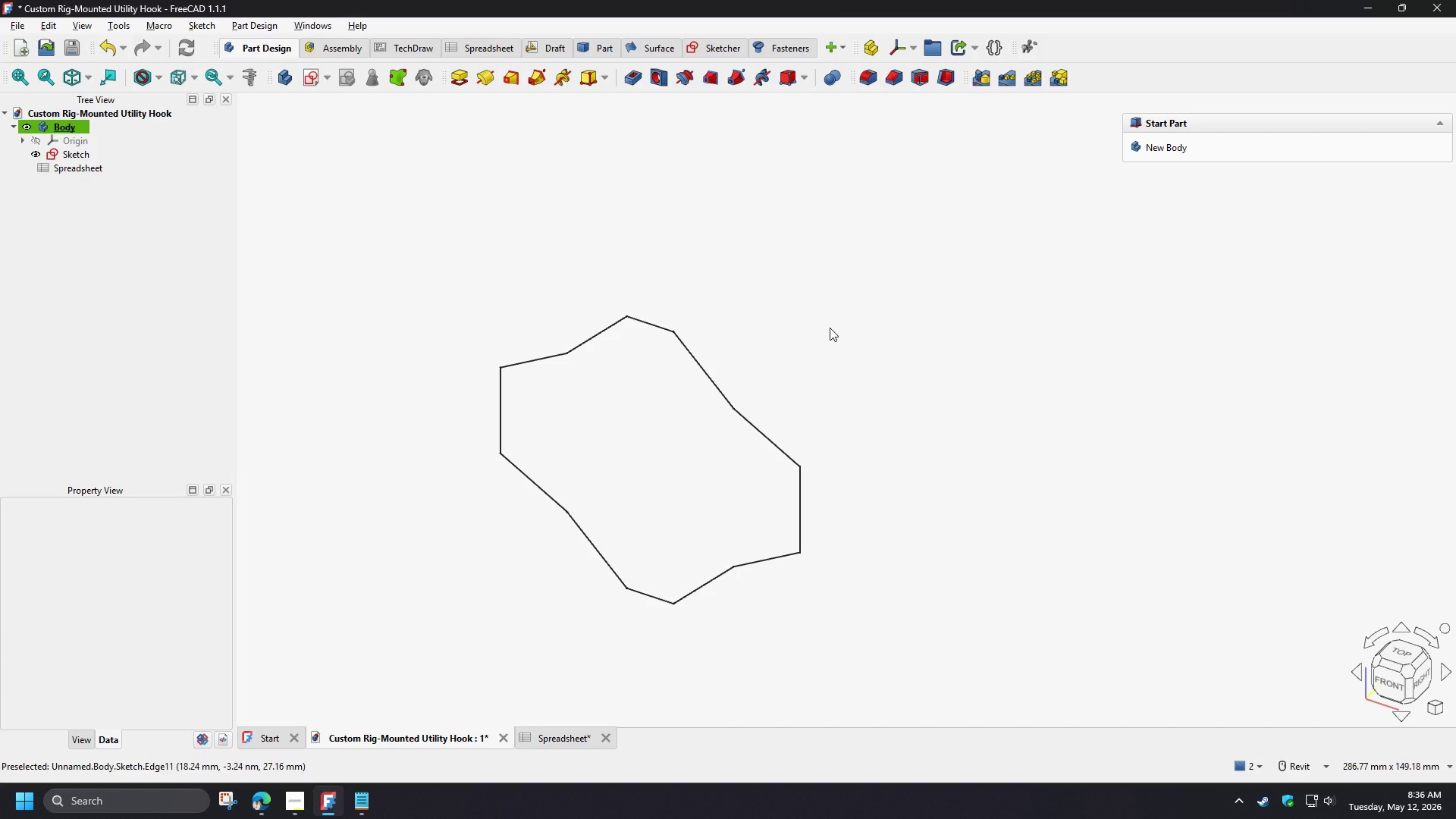 
left_click([86, 157])
 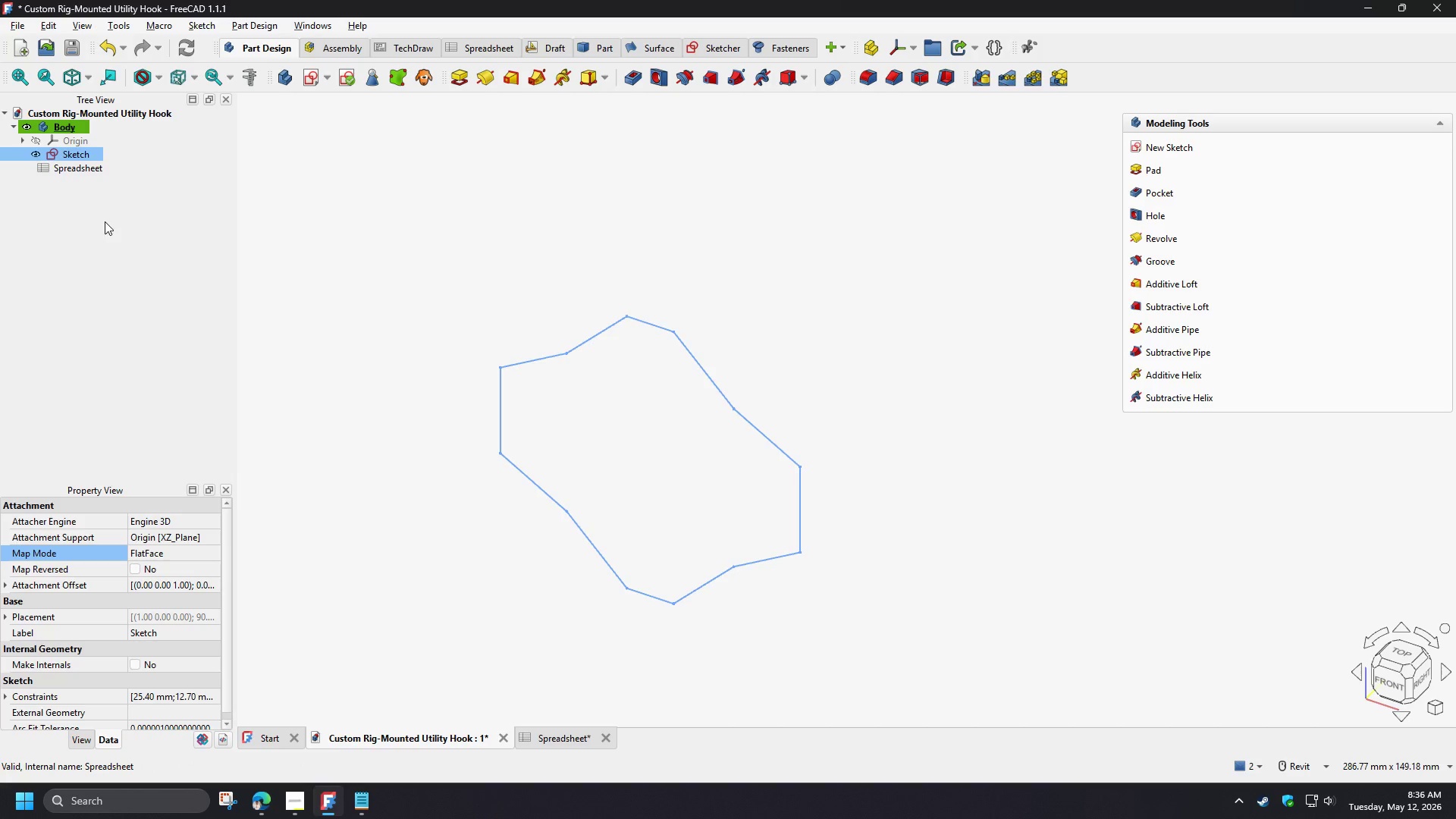 
key(F2)
 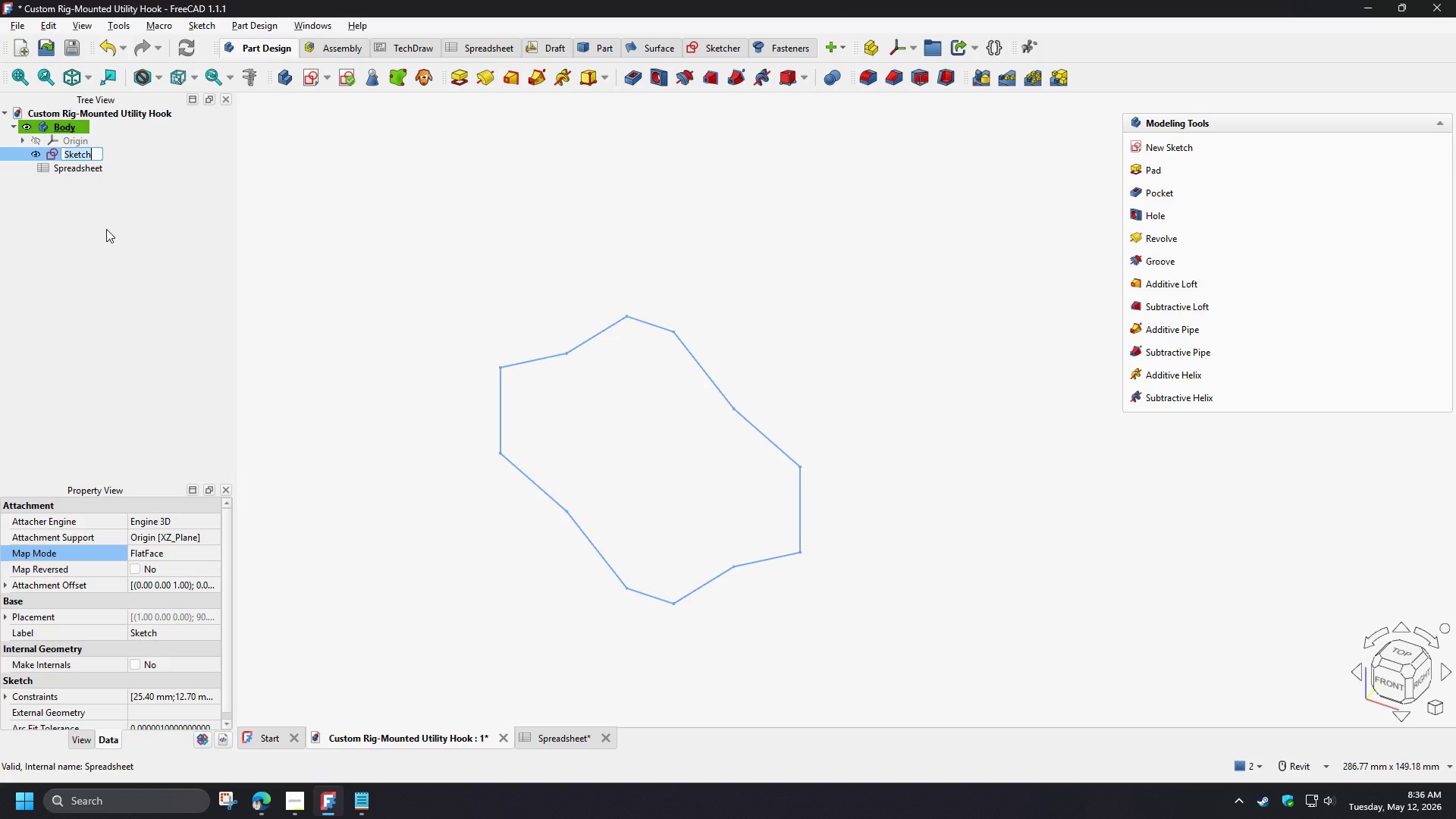 
type(Clap)
key(Backspace)
type(mp)
 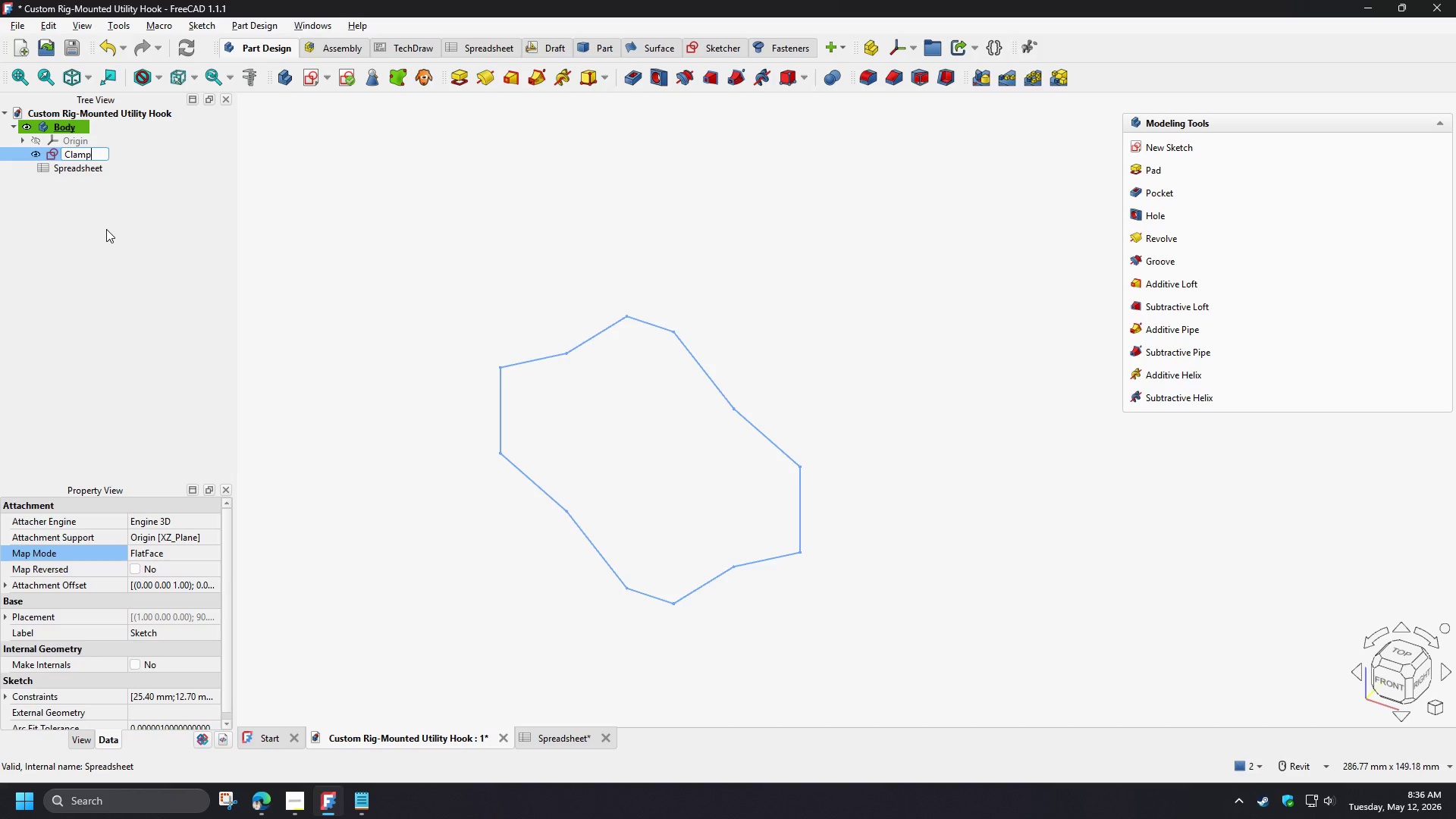 
hold_key(key=ShiftLeft, duration=1.5)
 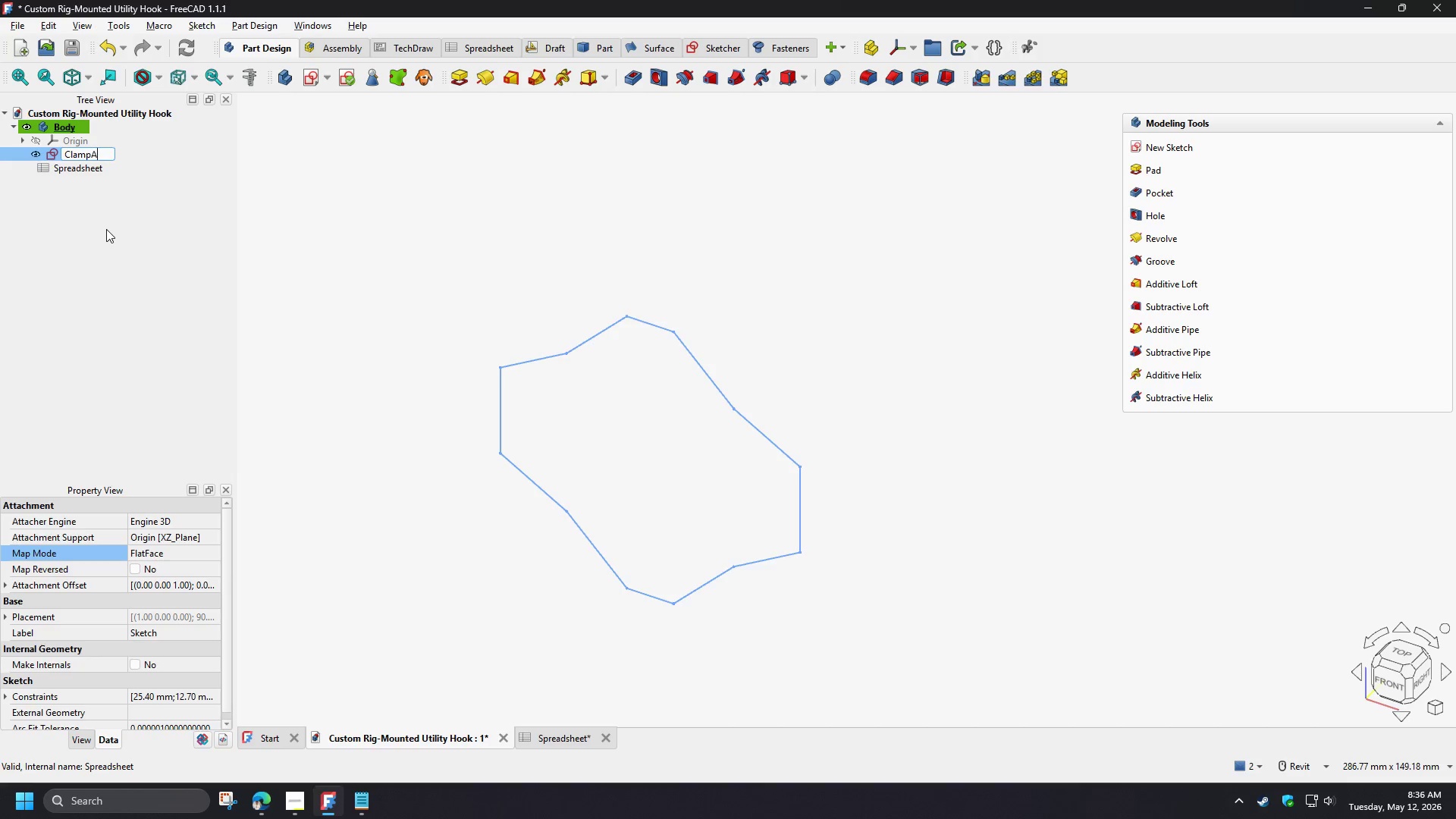 
key(Shift+A)
 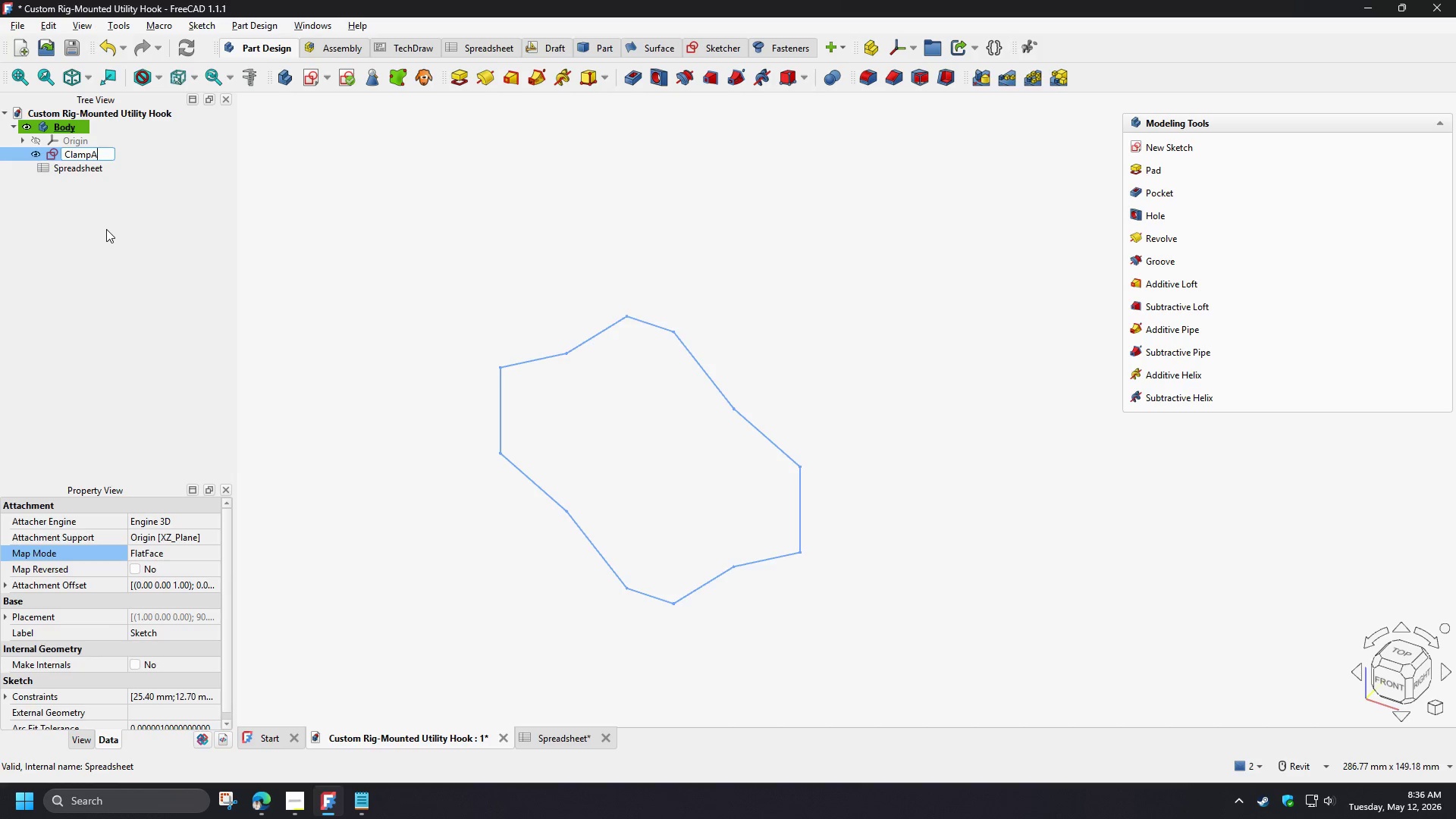 
key(Enter)
 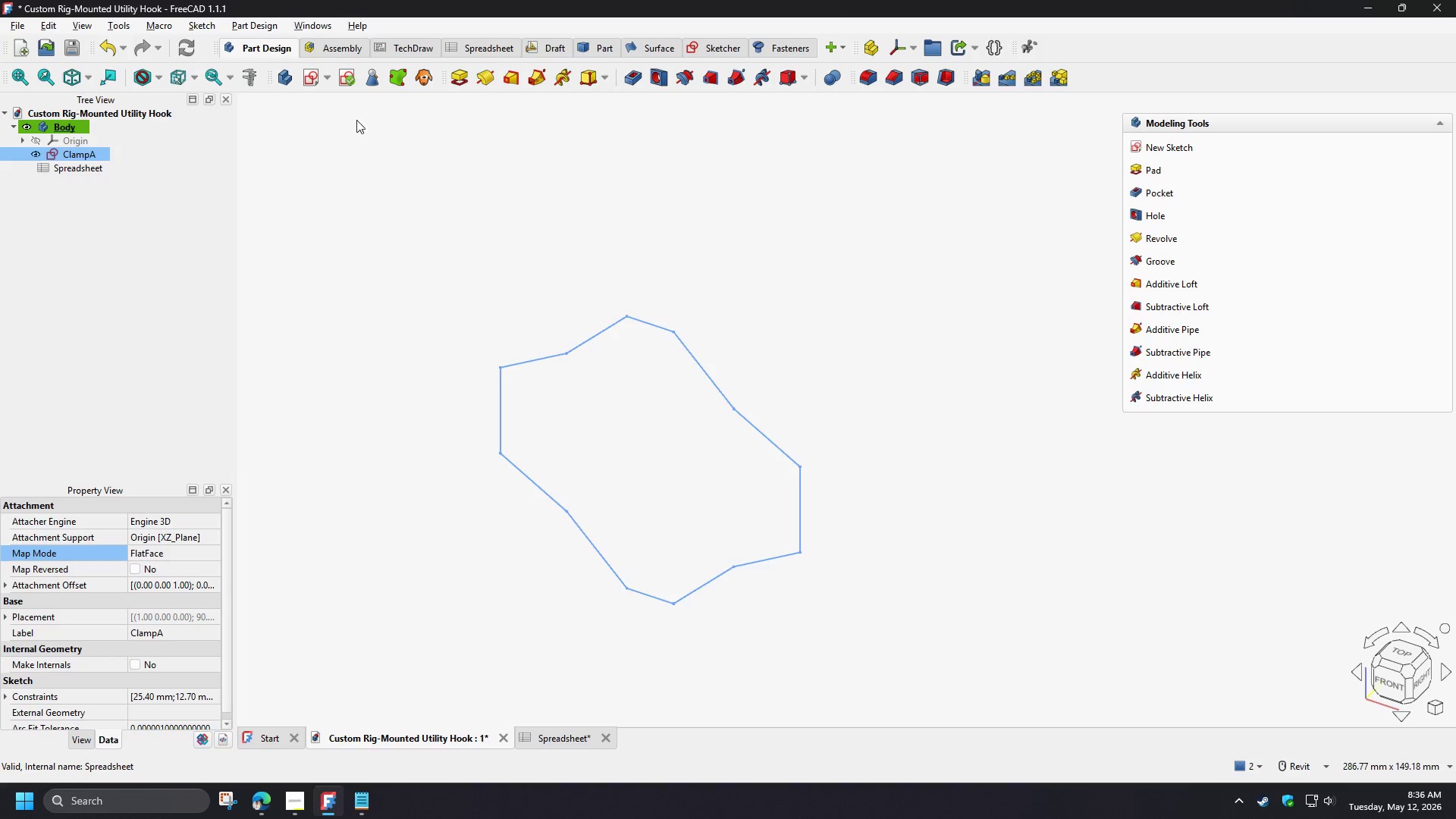 
wait(5.42)
 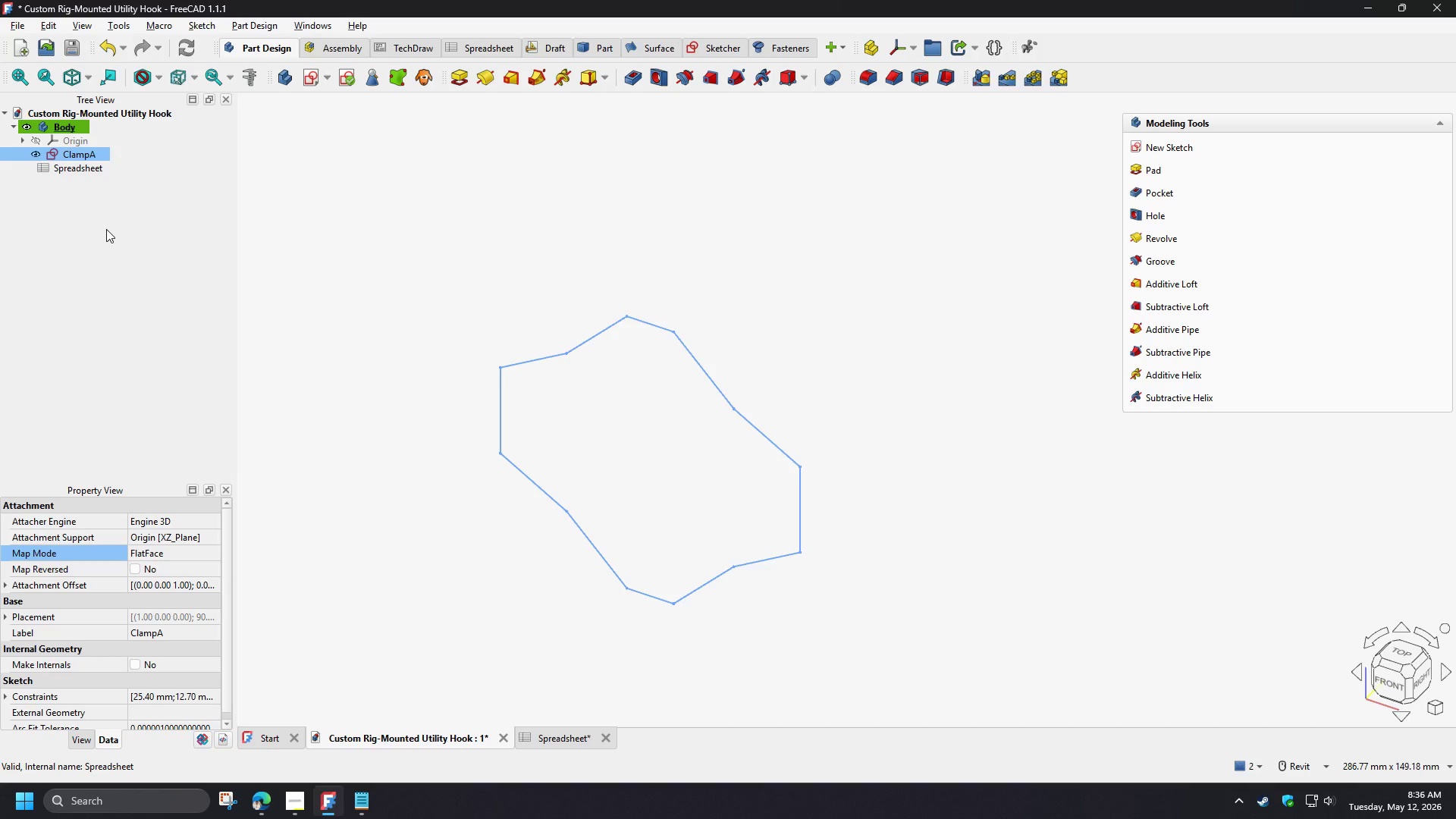 
left_click([68, 129])
 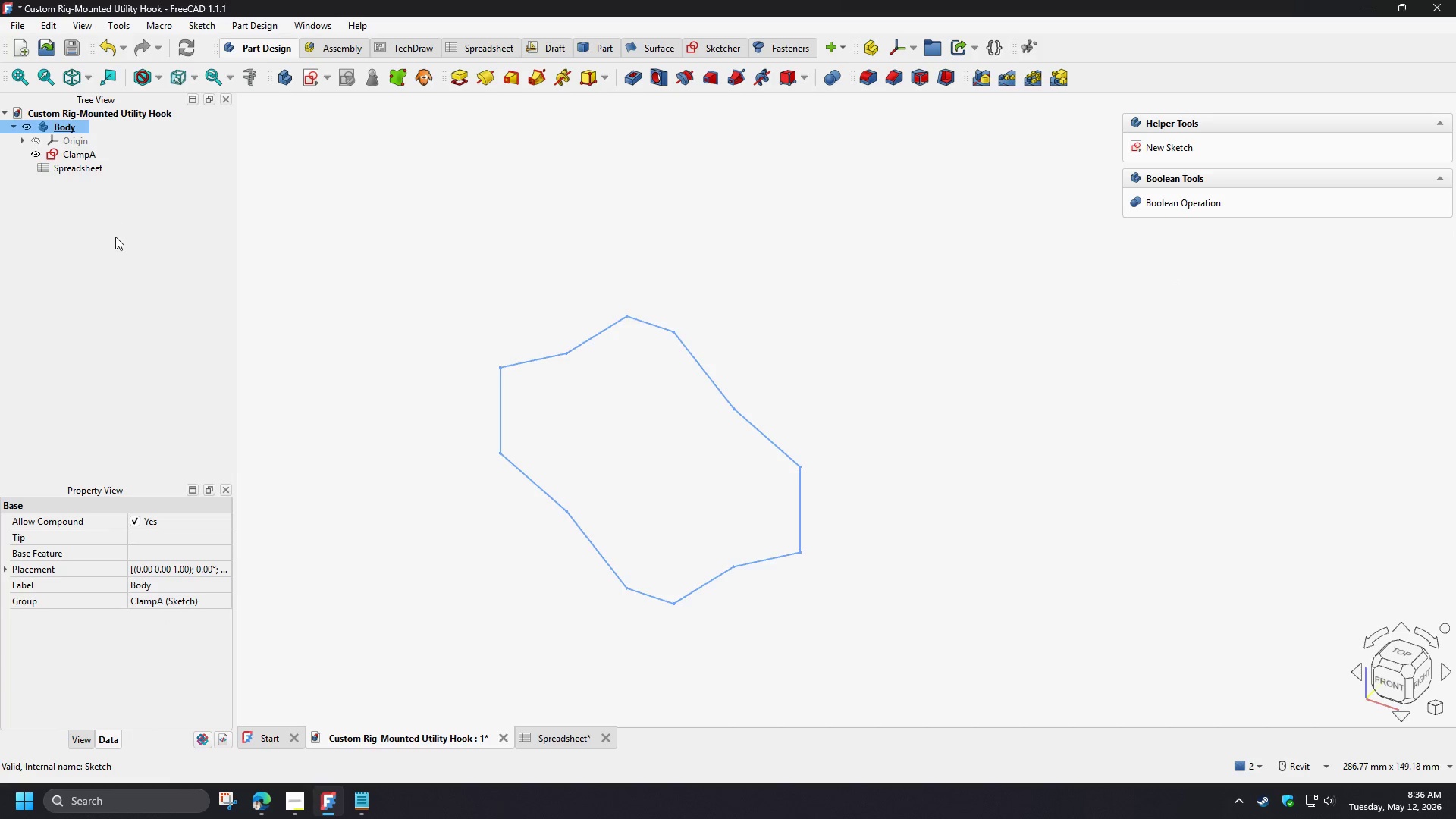 
key(F2)
 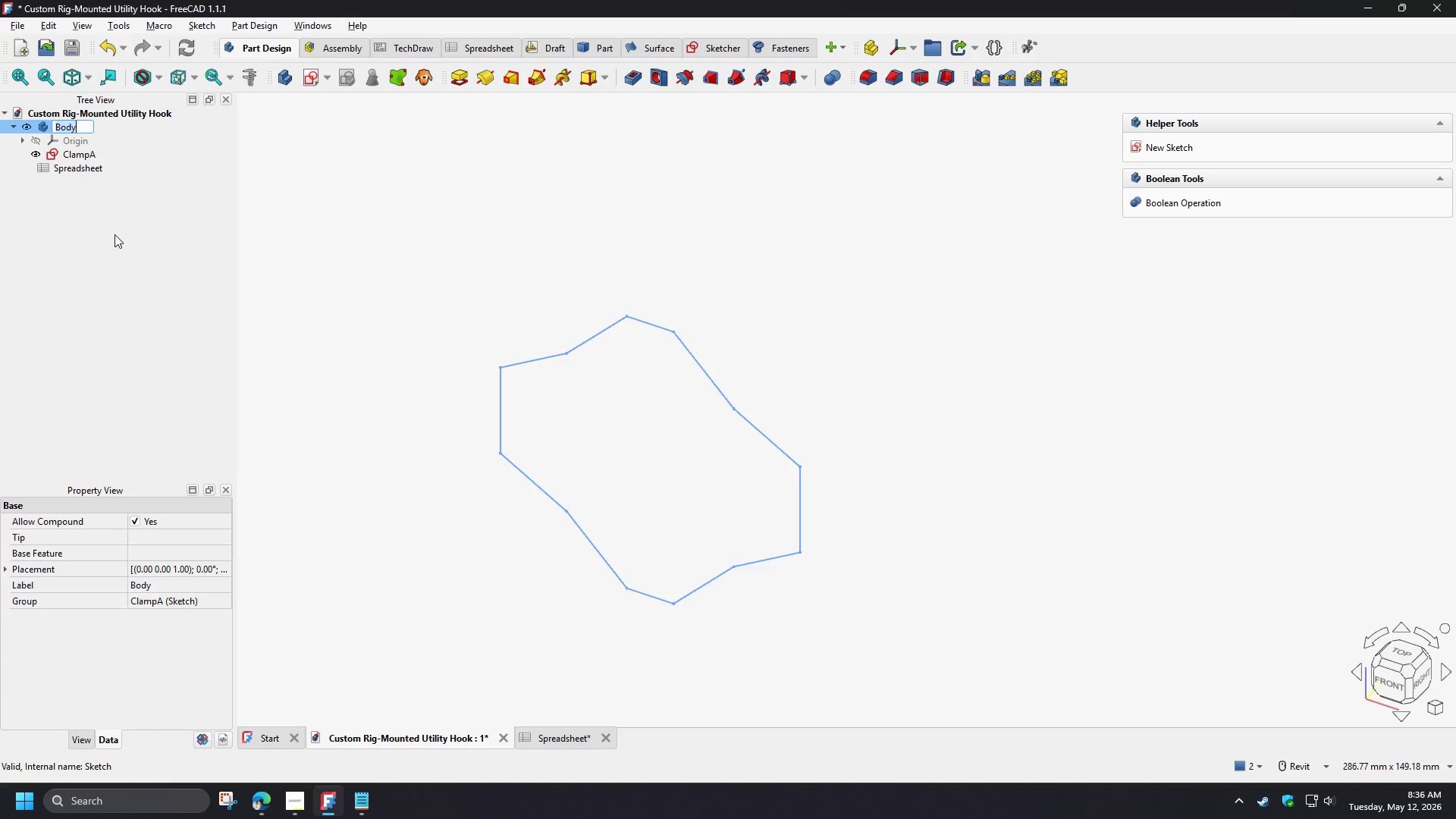 
key(Shift+C)
 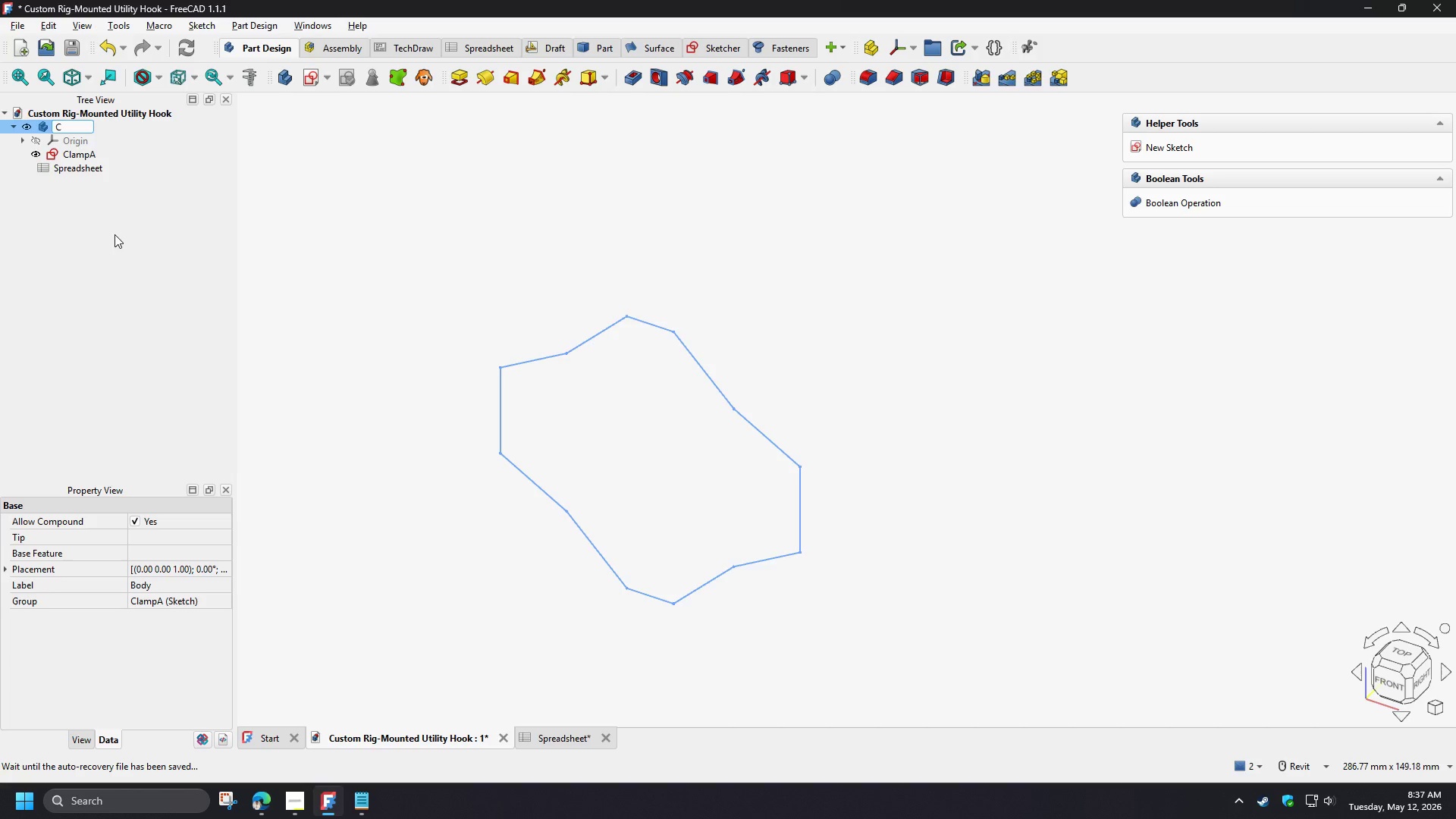 
key(Escape)
 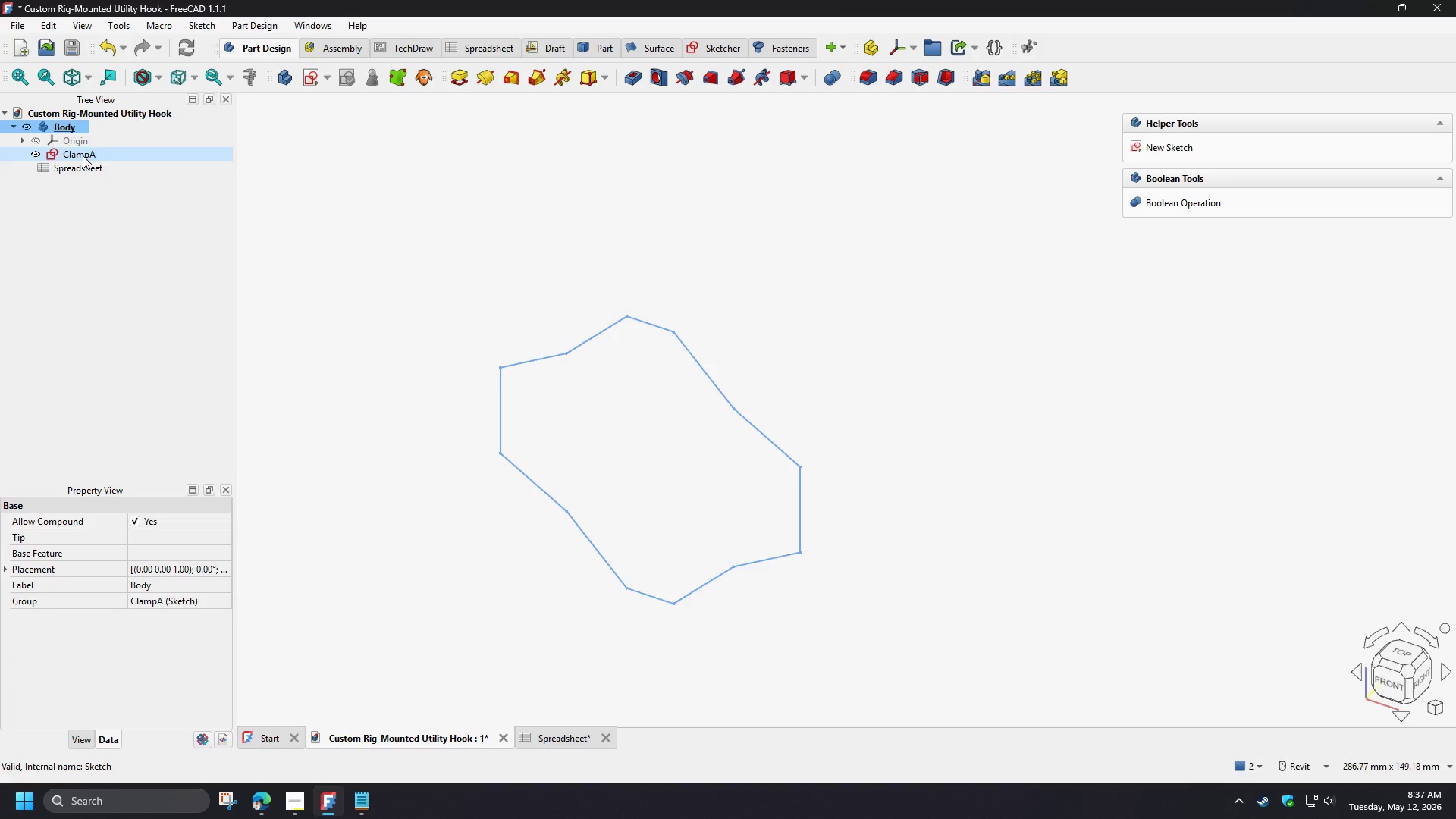 
left_click([83, 155])
 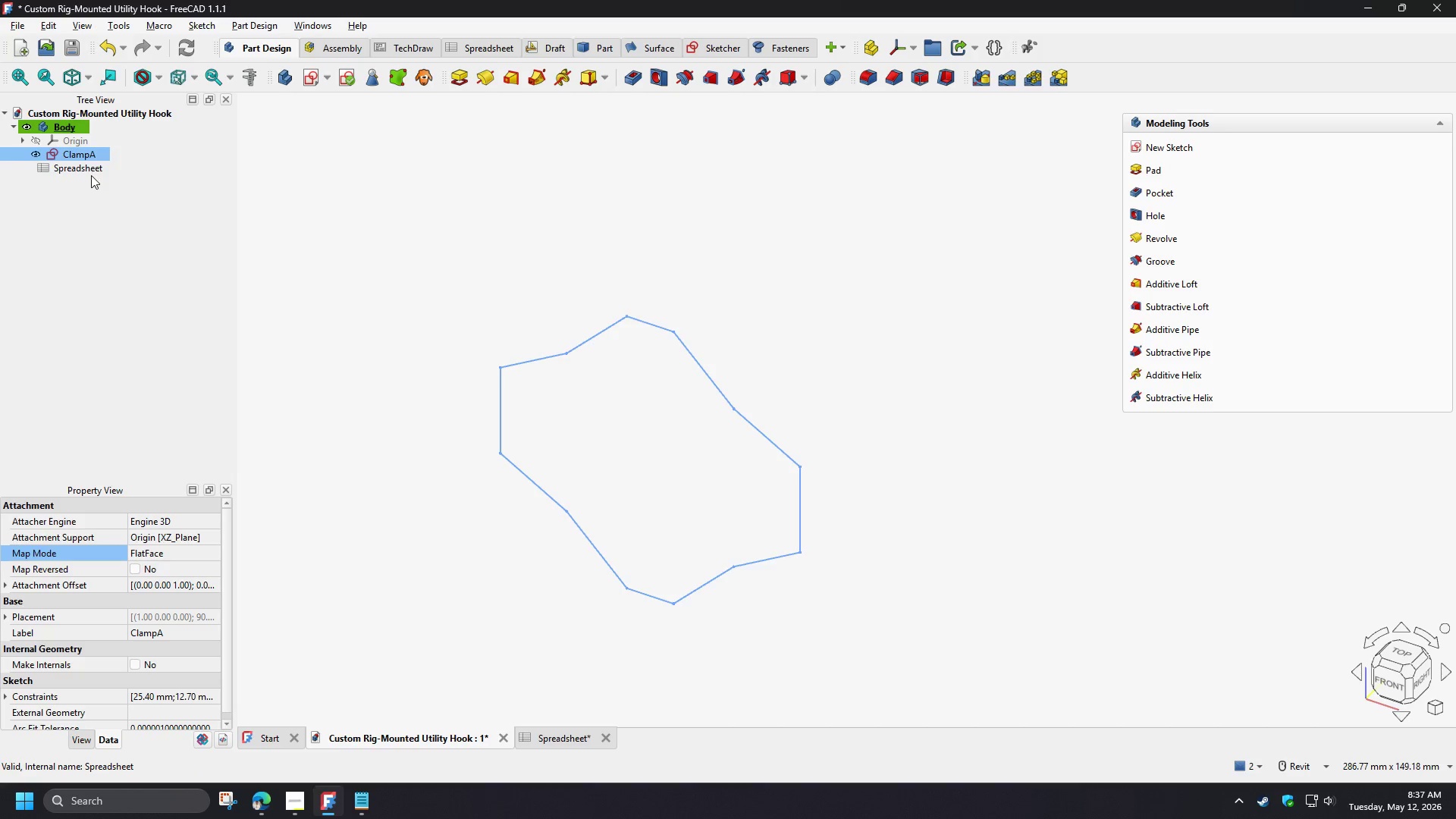 
key(F2)
 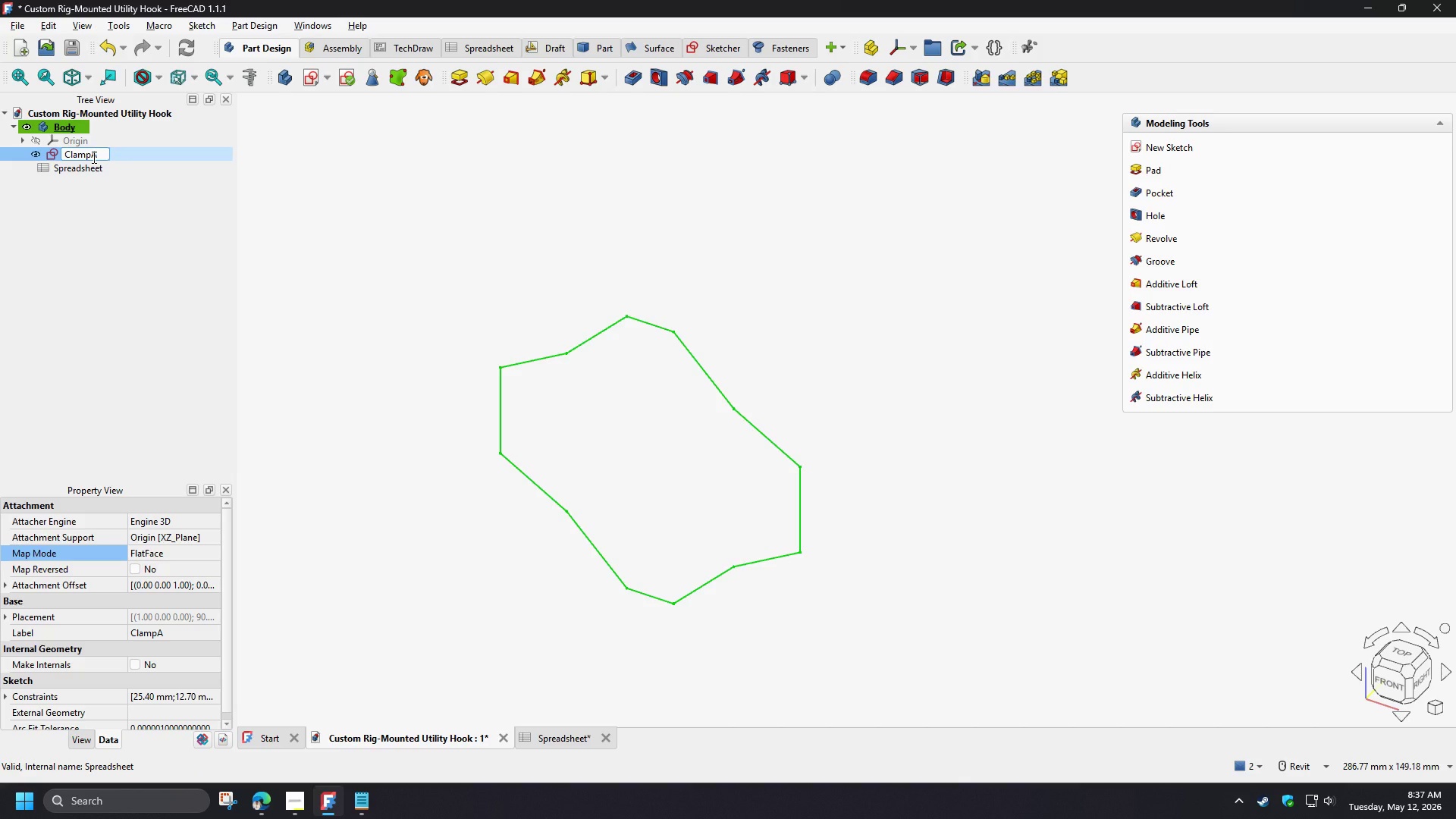 
left_click([93, 157])
 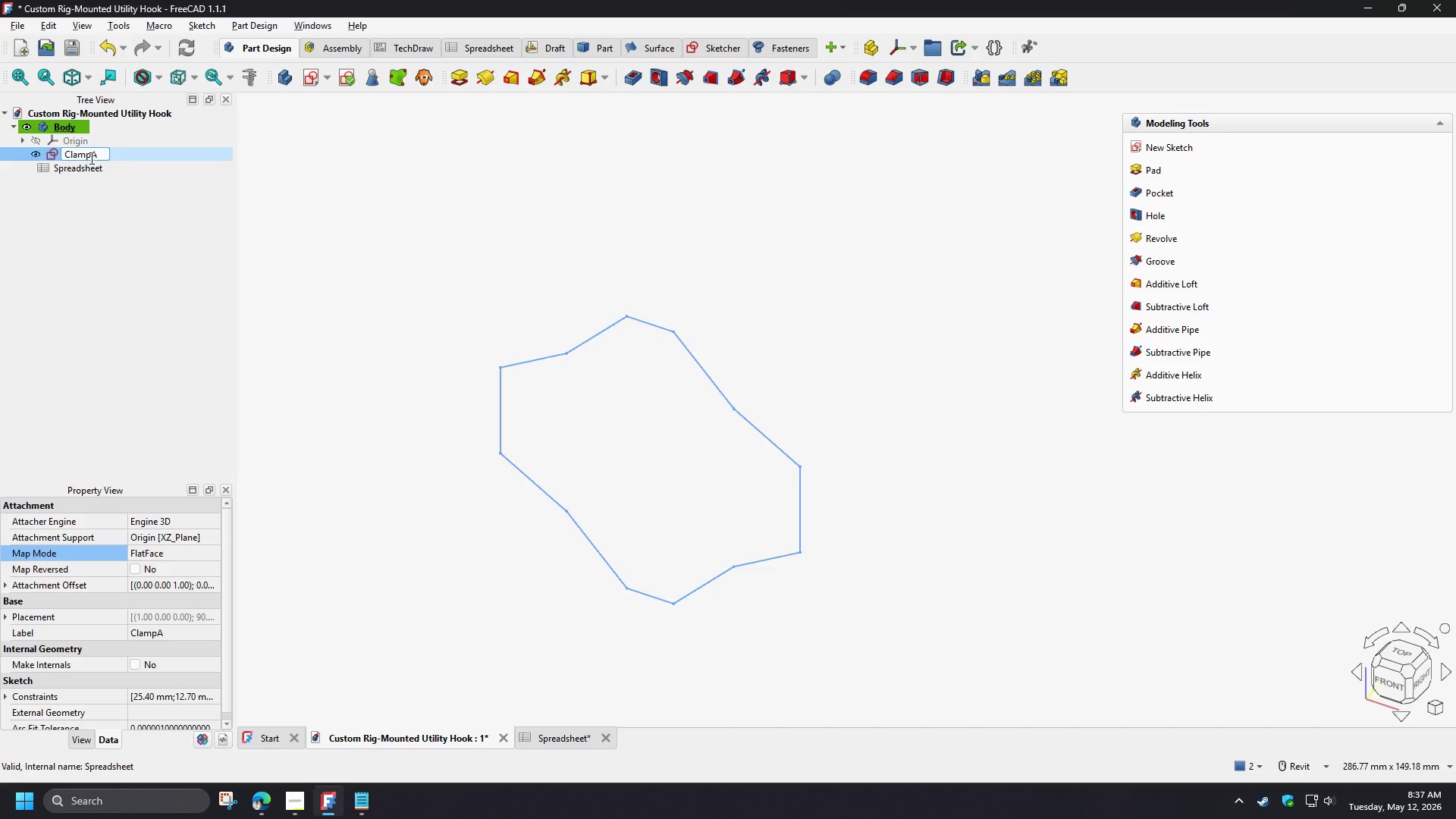 
left_click_drag(start_coordinate=[90, 158], to_coordinate=[99, 157])
 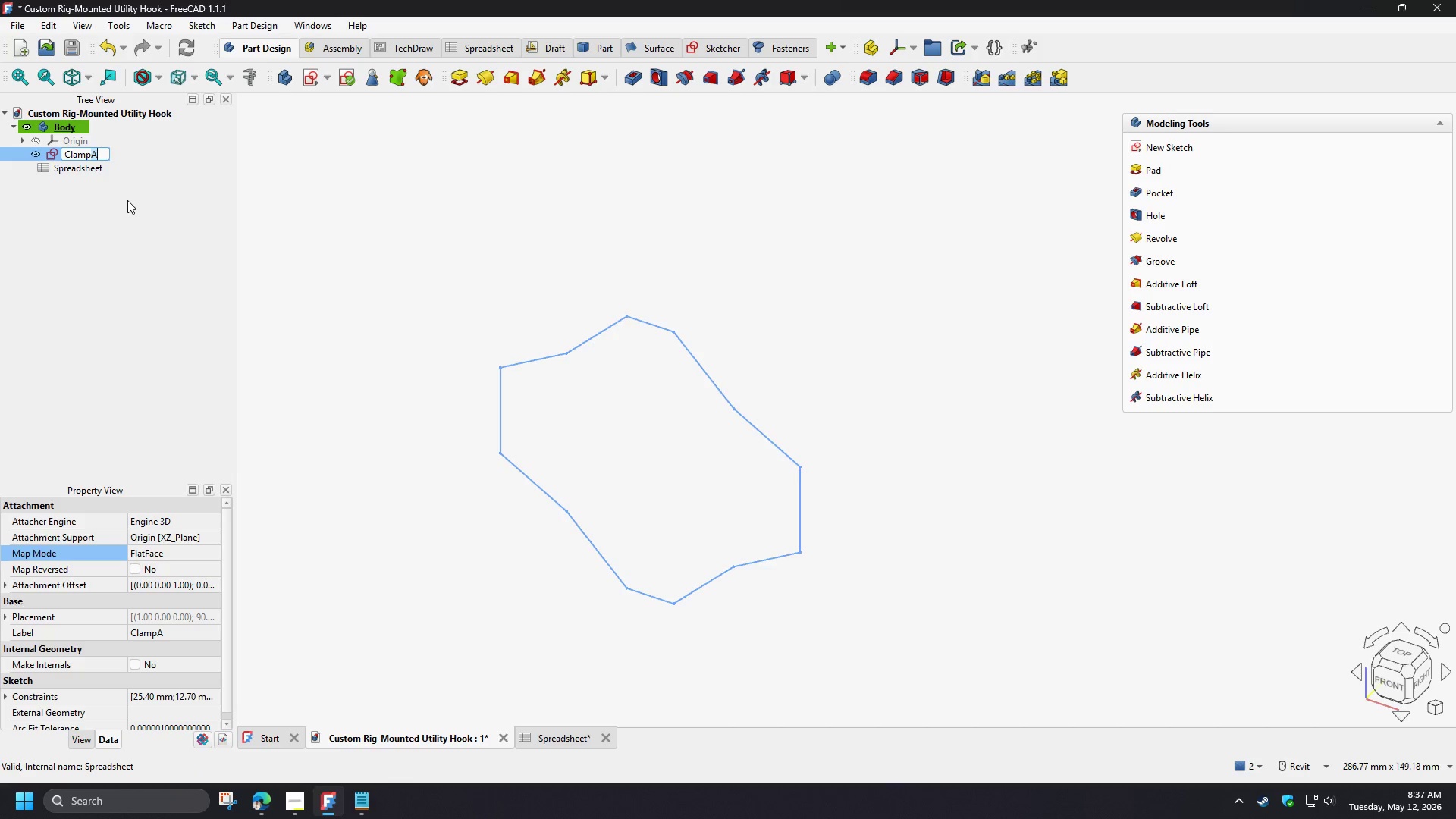 
type(_Sketch)
 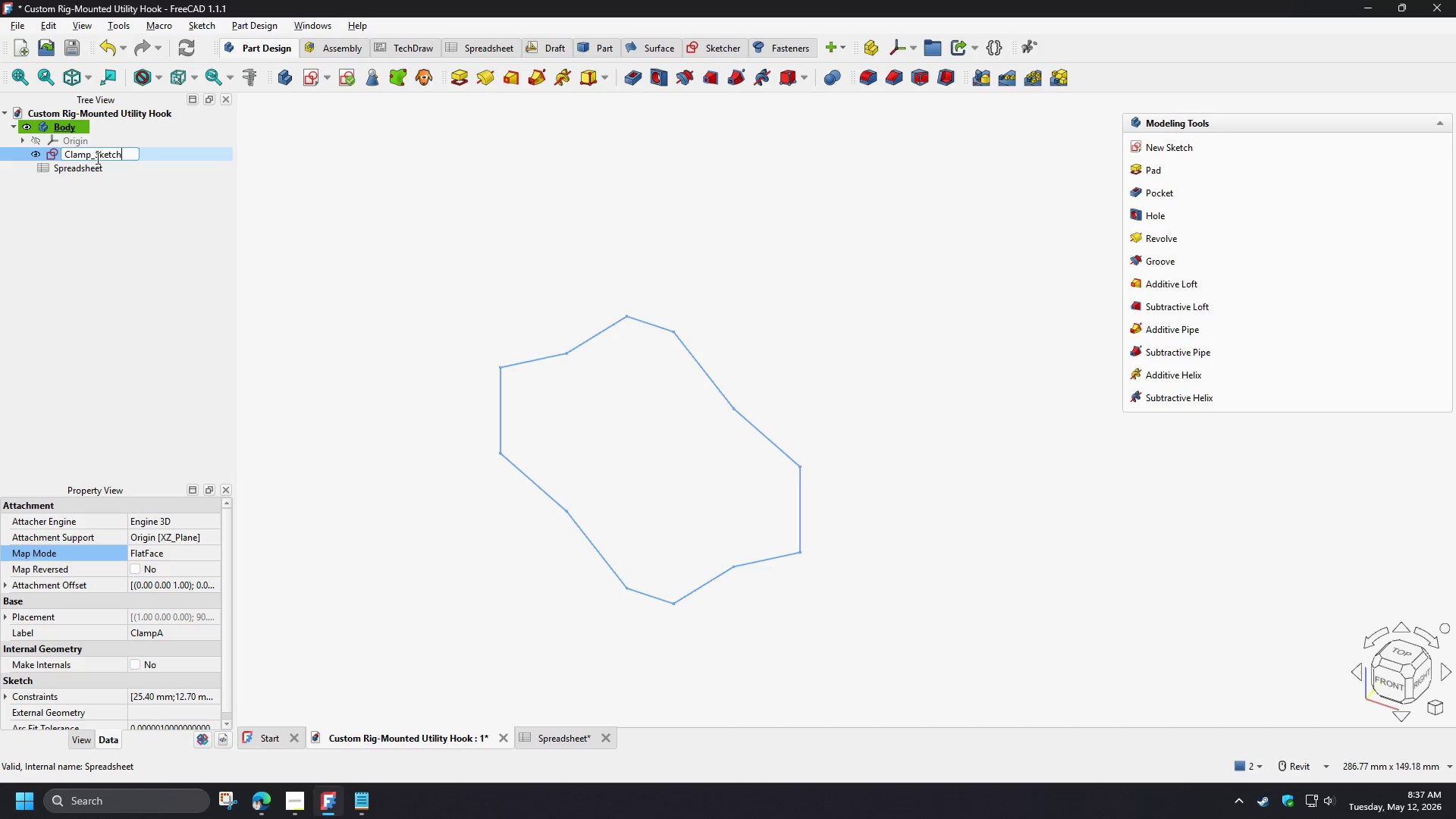 
left_click_drag(start_coordinate=[96, 157], to_coordinate=[90, 157])
 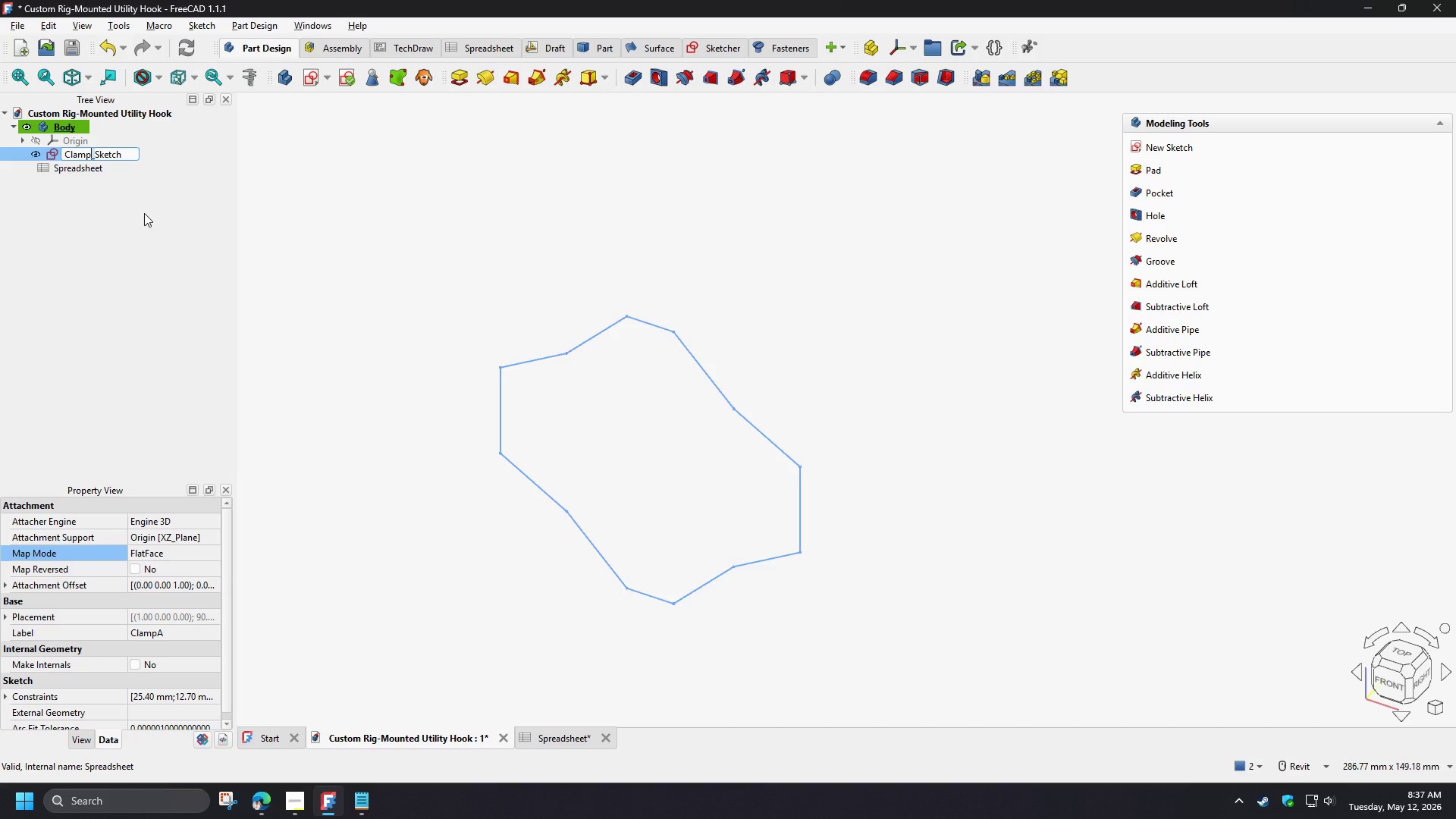 
left_click([145, 215])
 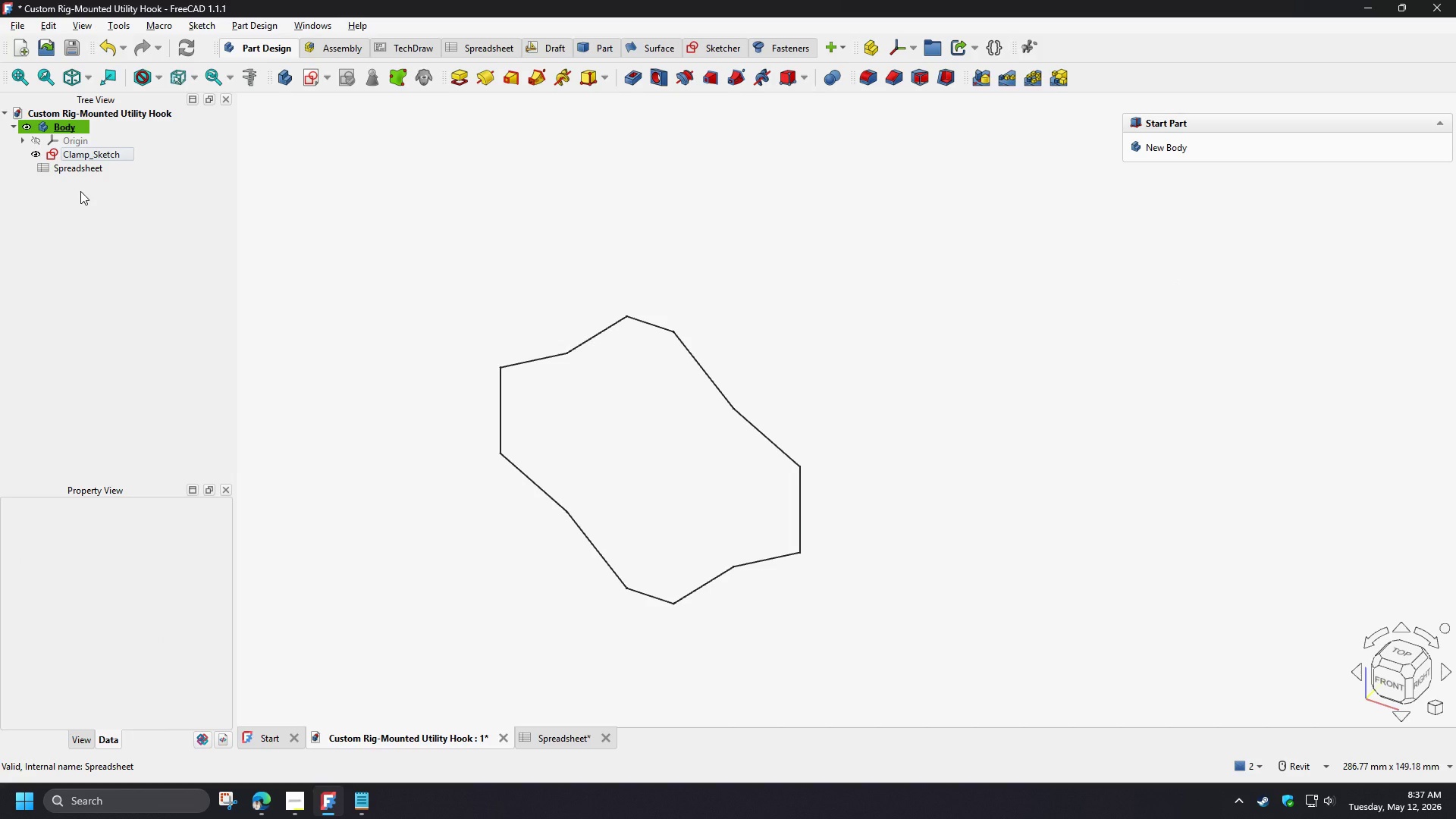 
left_click([65, 130])
 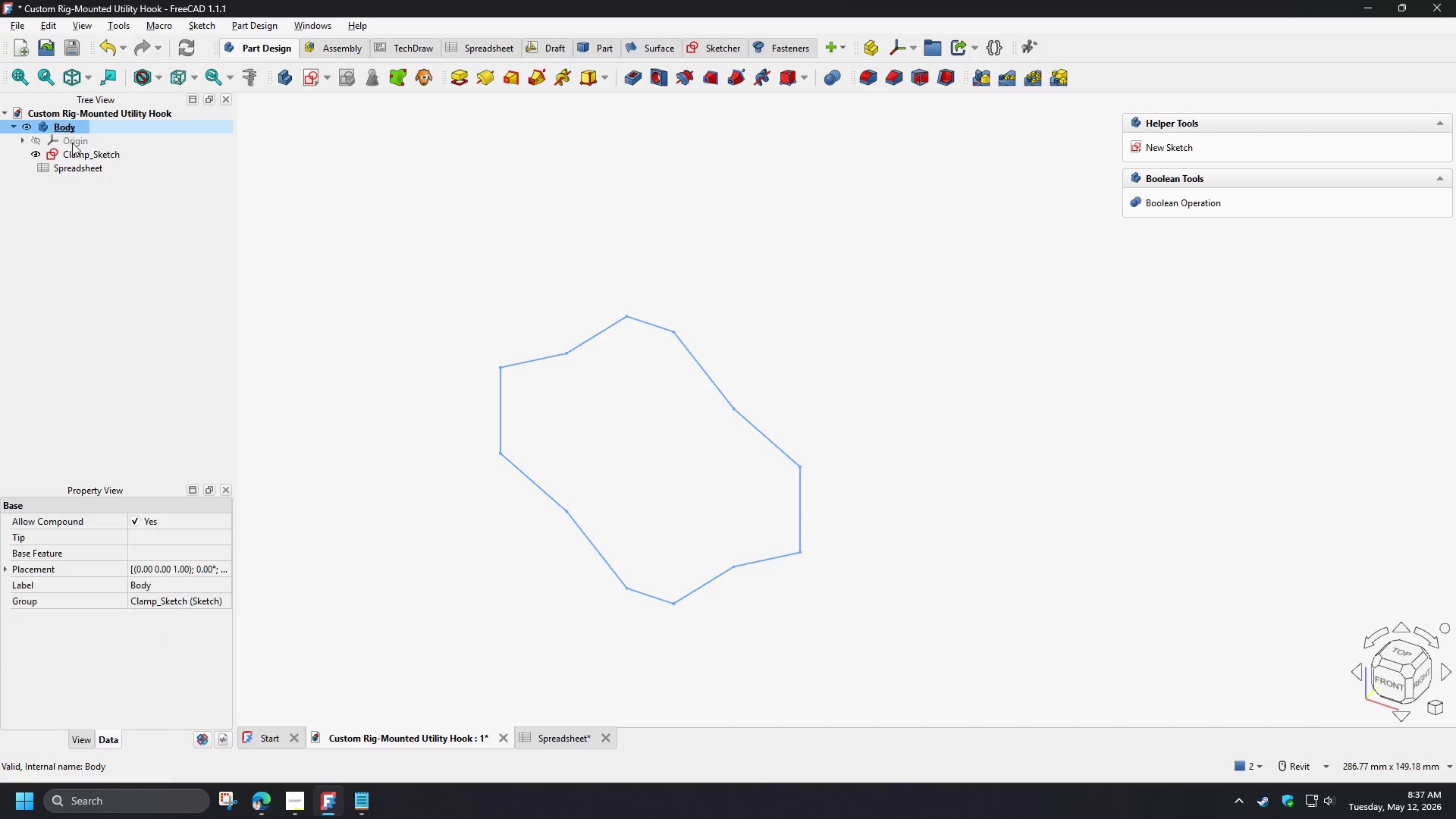 
type([F2]ClampA)
 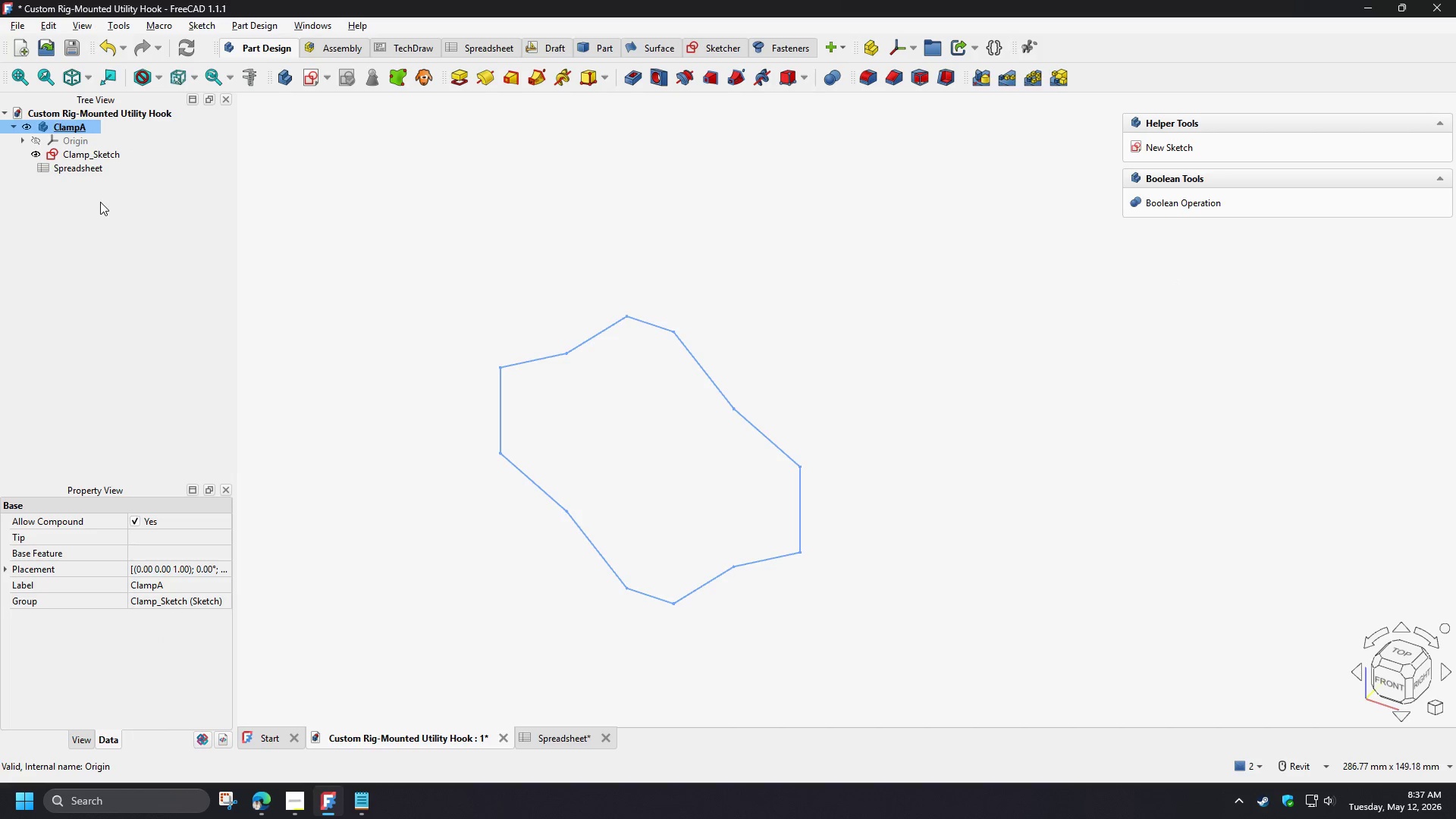 
 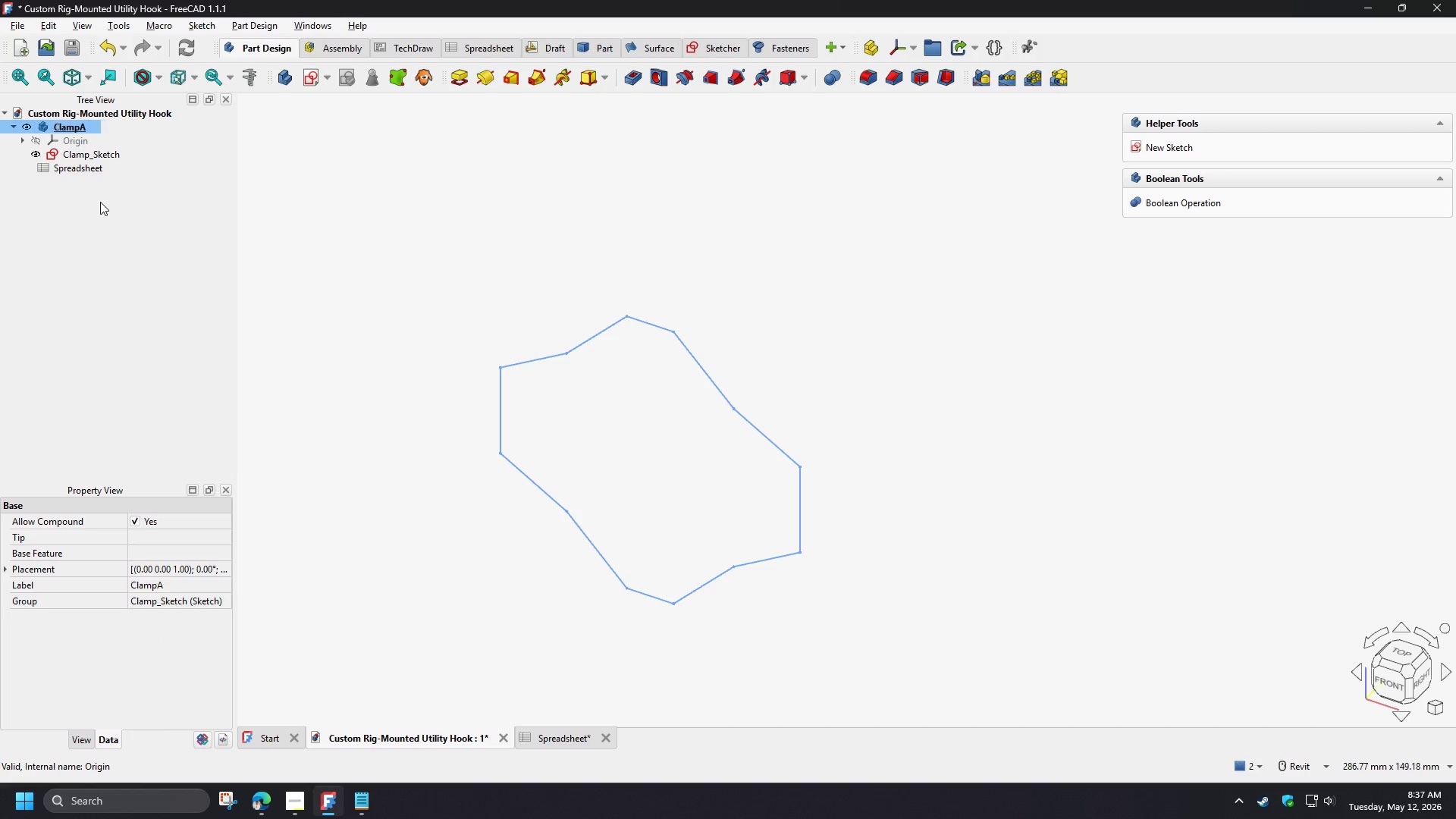 
key(Enter)
 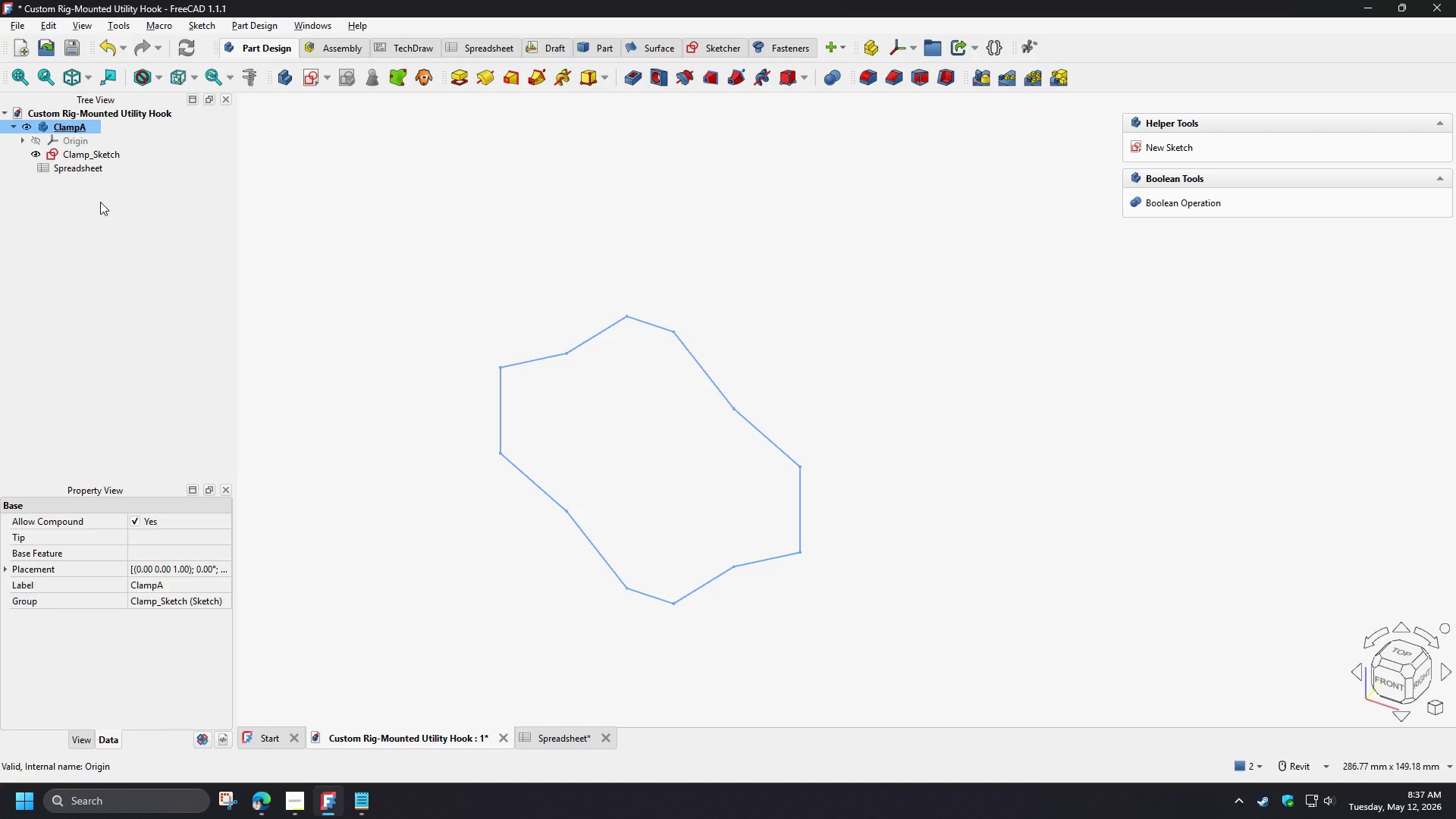 
left_click([100, 202])
 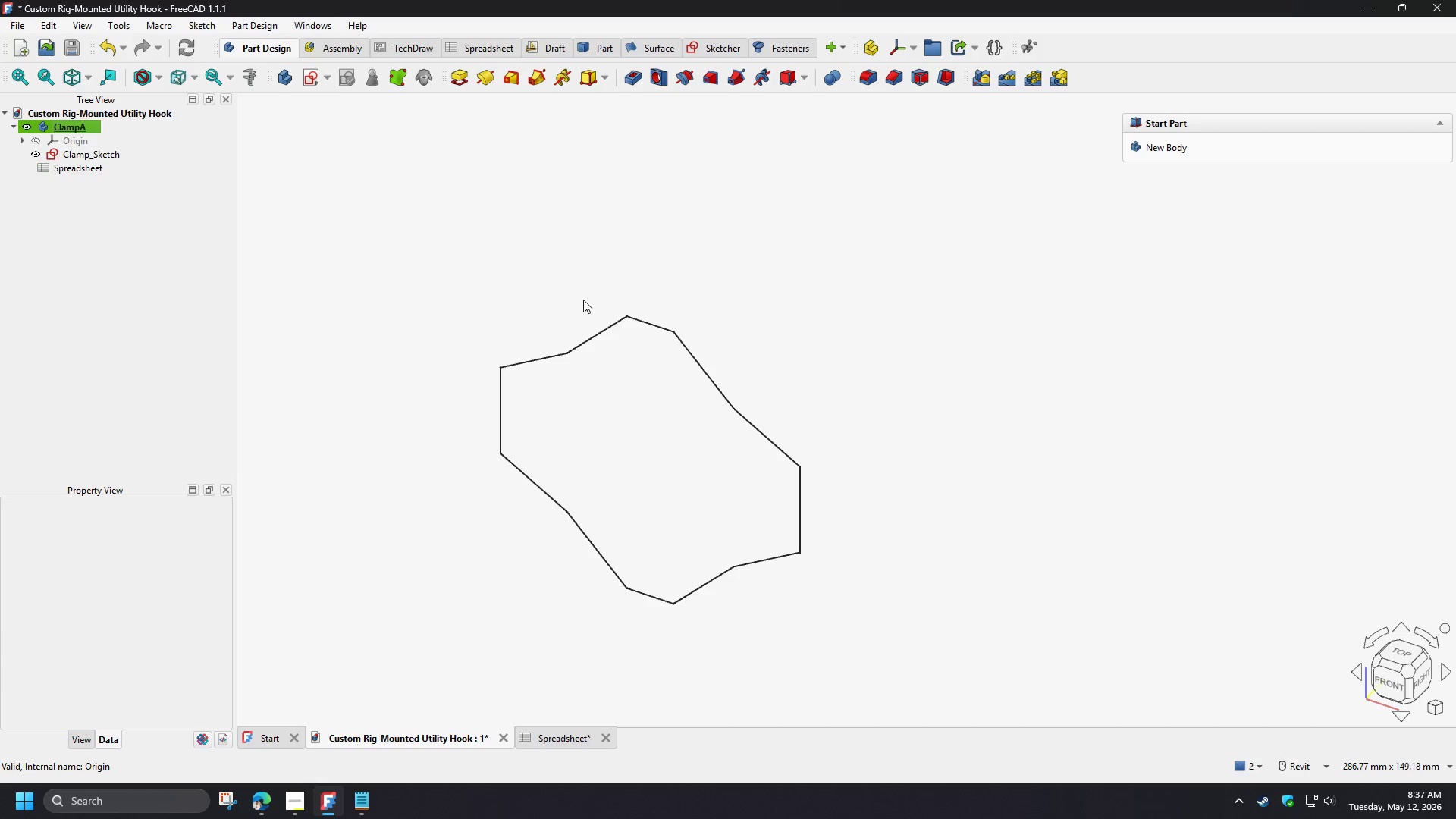 
left_click([578, 281])
 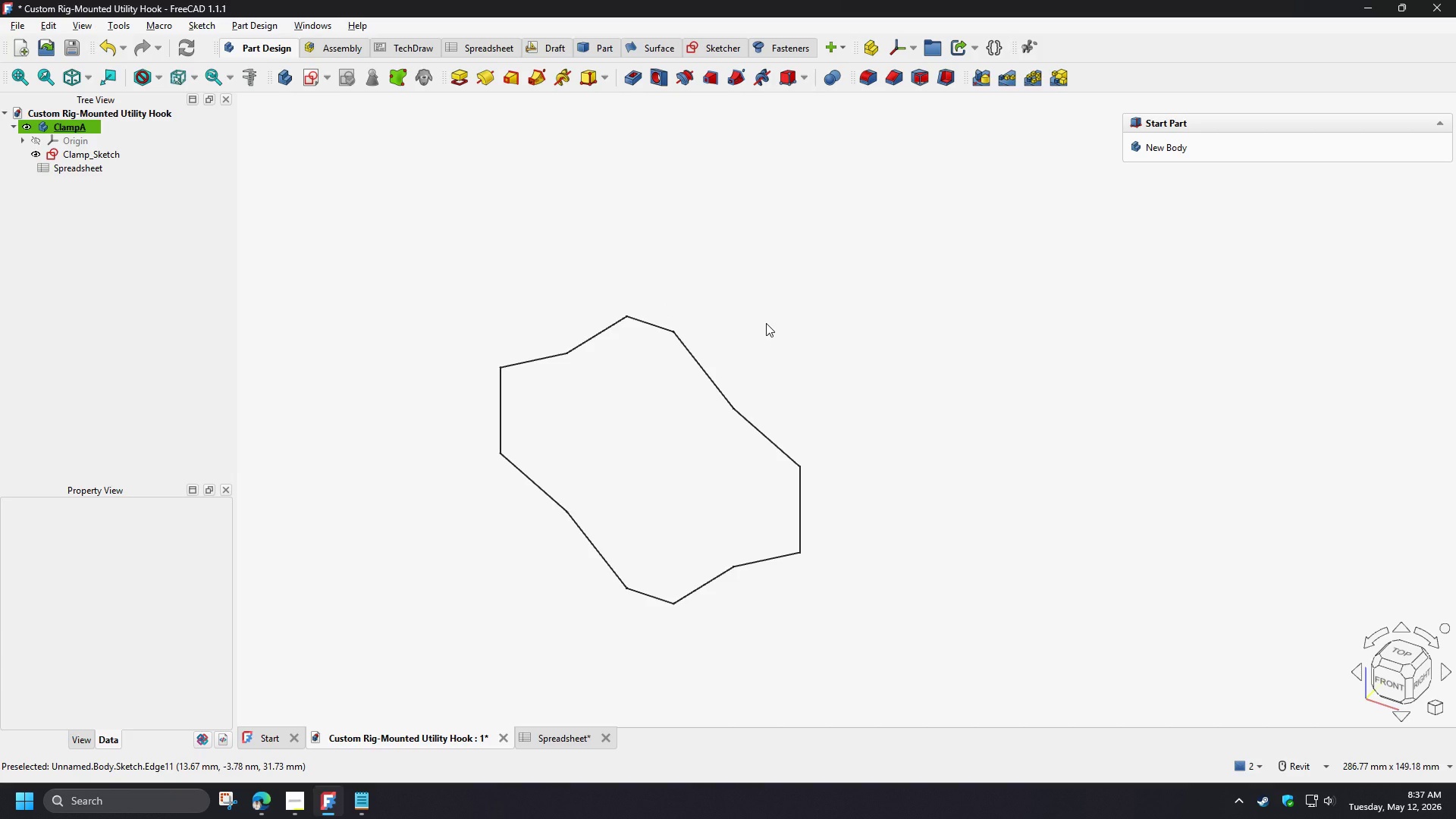 
wait(9.01)
 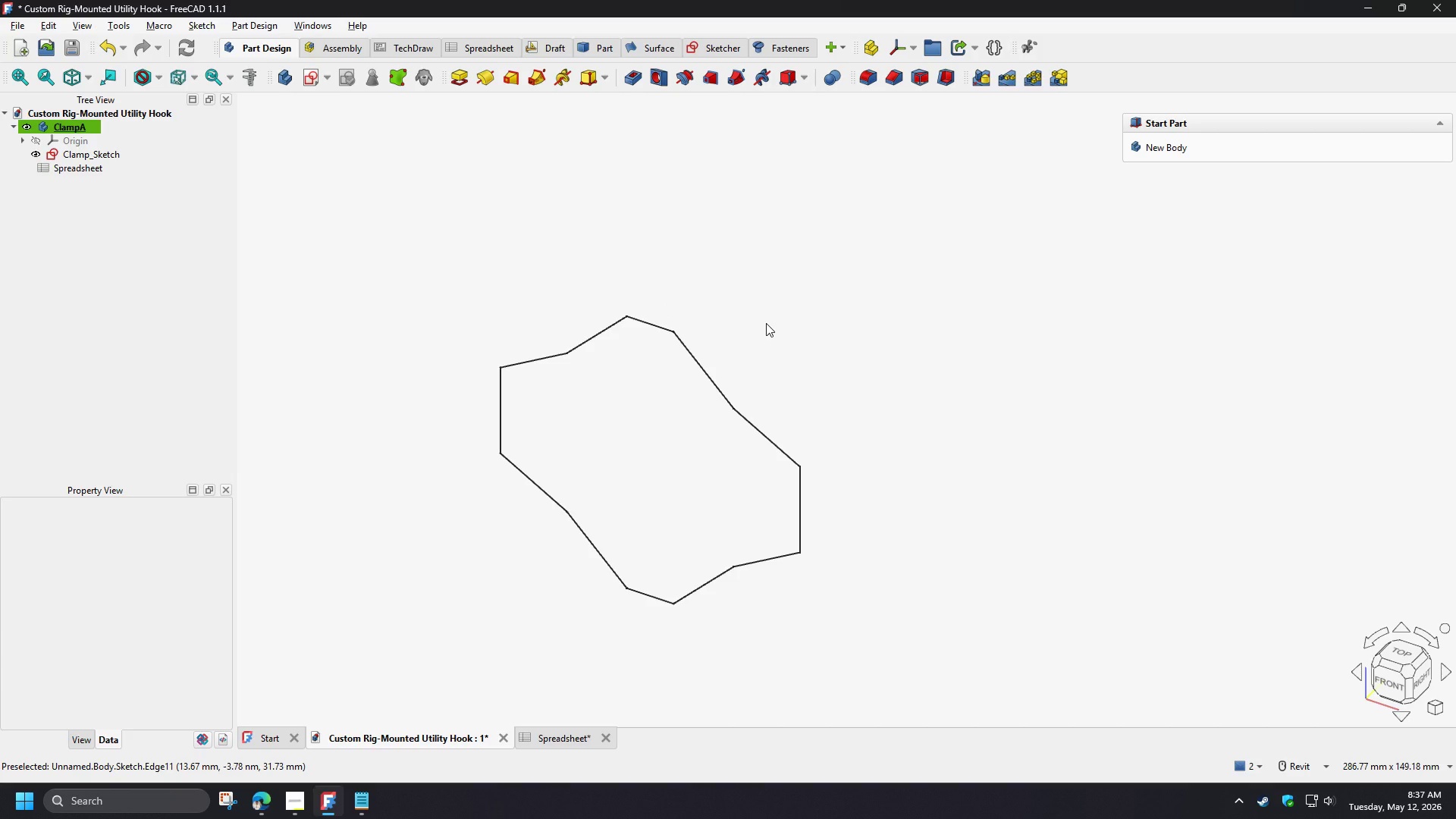 
left_click([89, 151])
 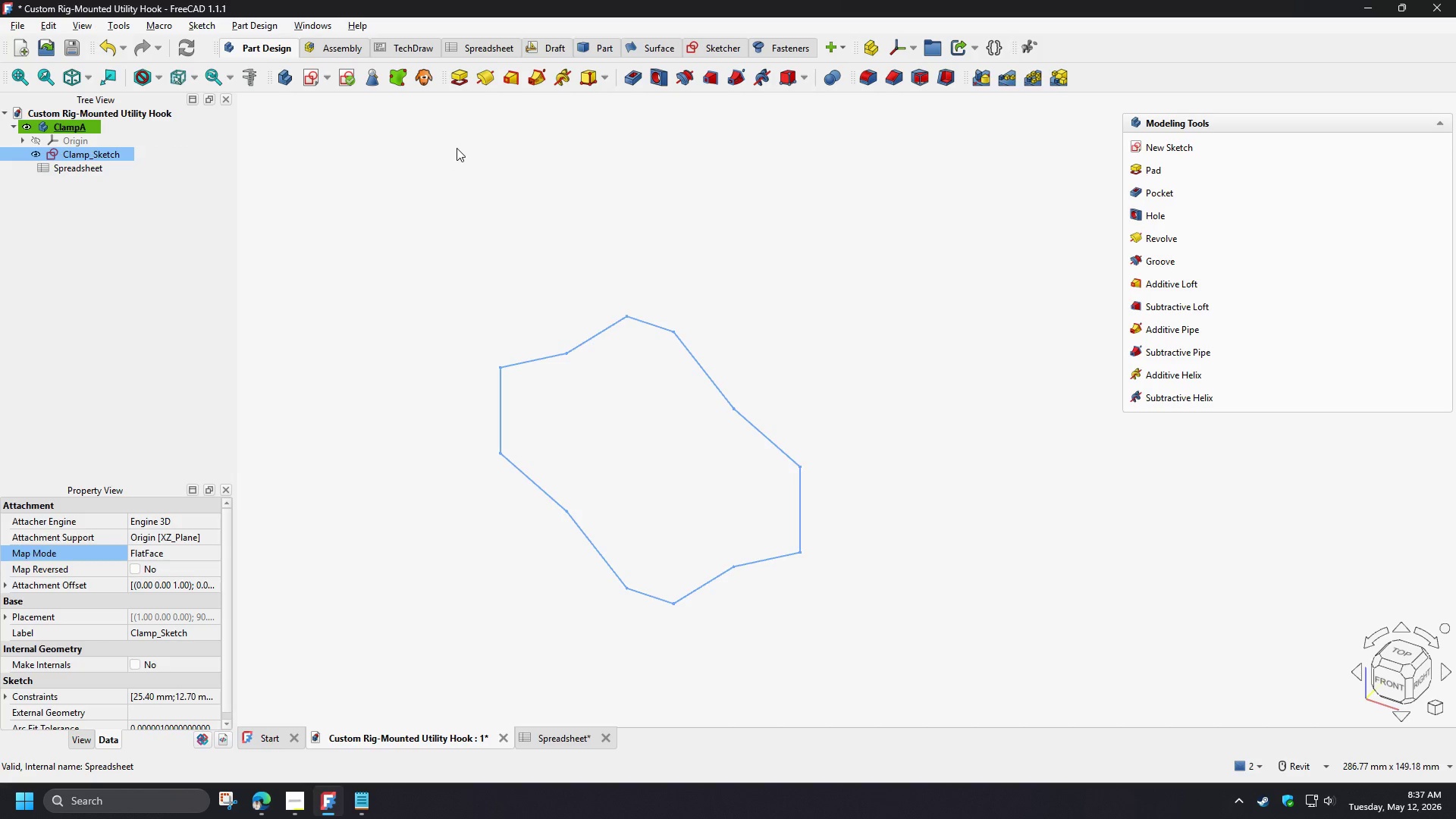 
left_click([457, 148])
 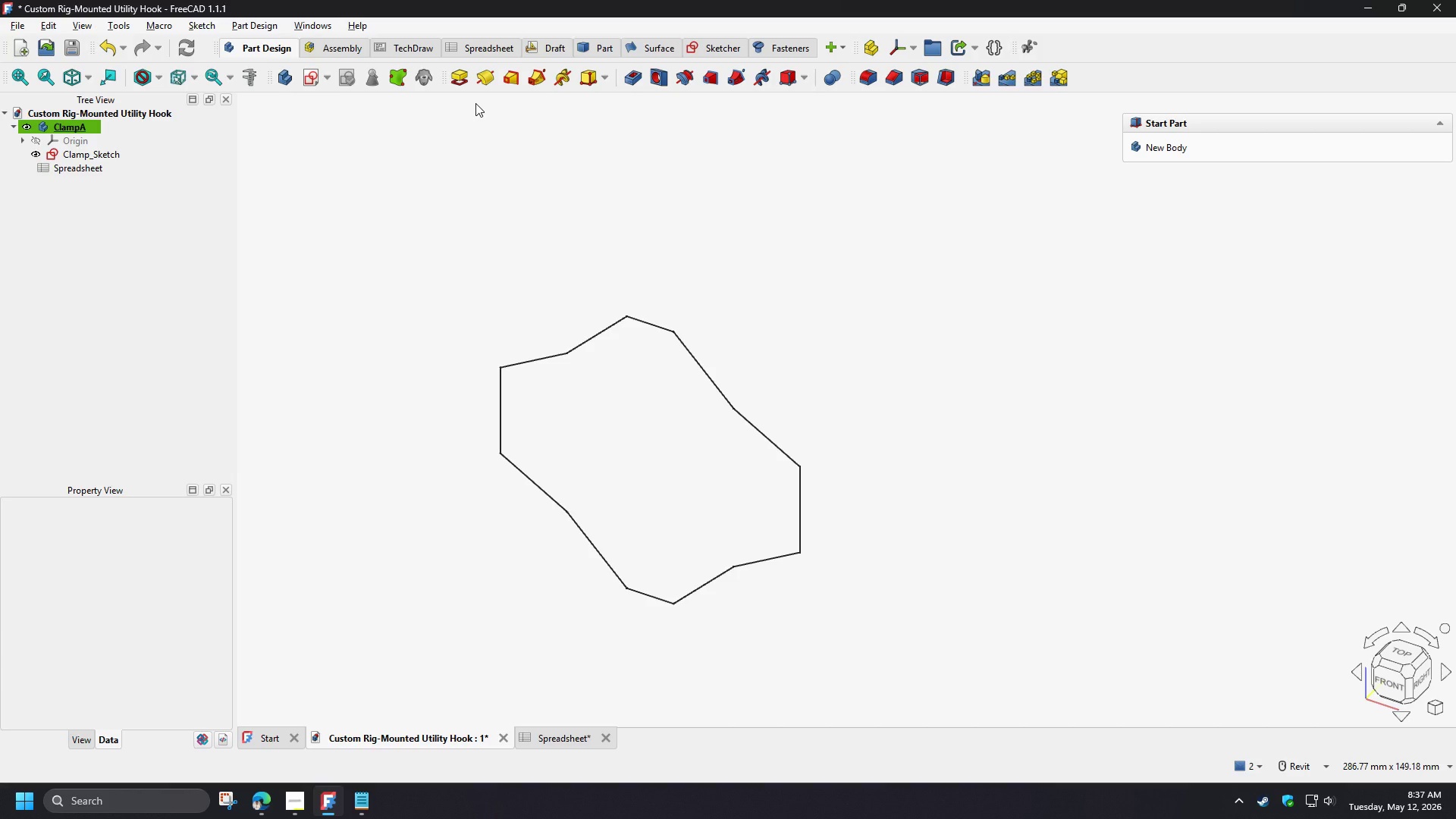 
wait(15.97)
 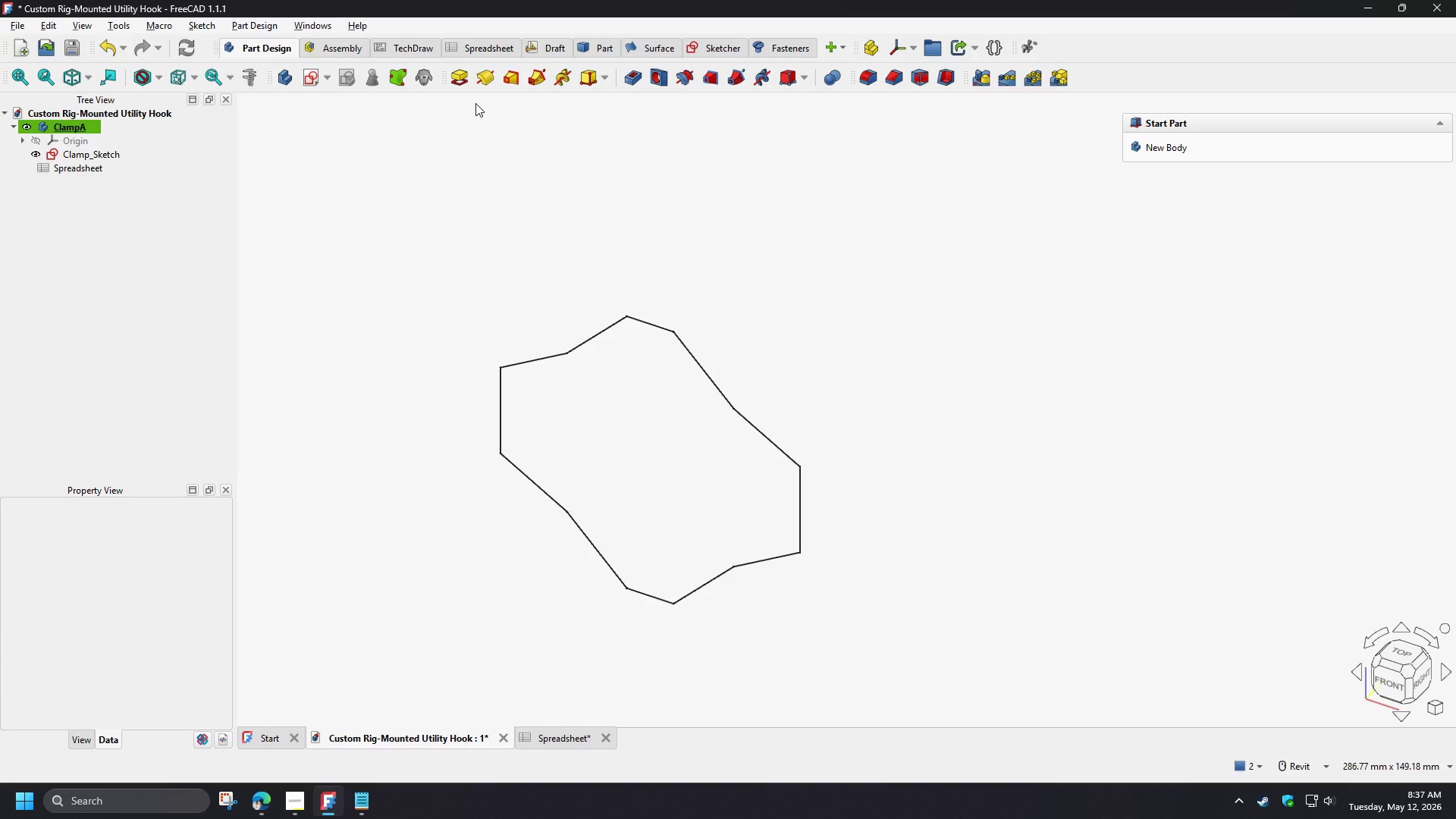 
left_click([83, 159])
 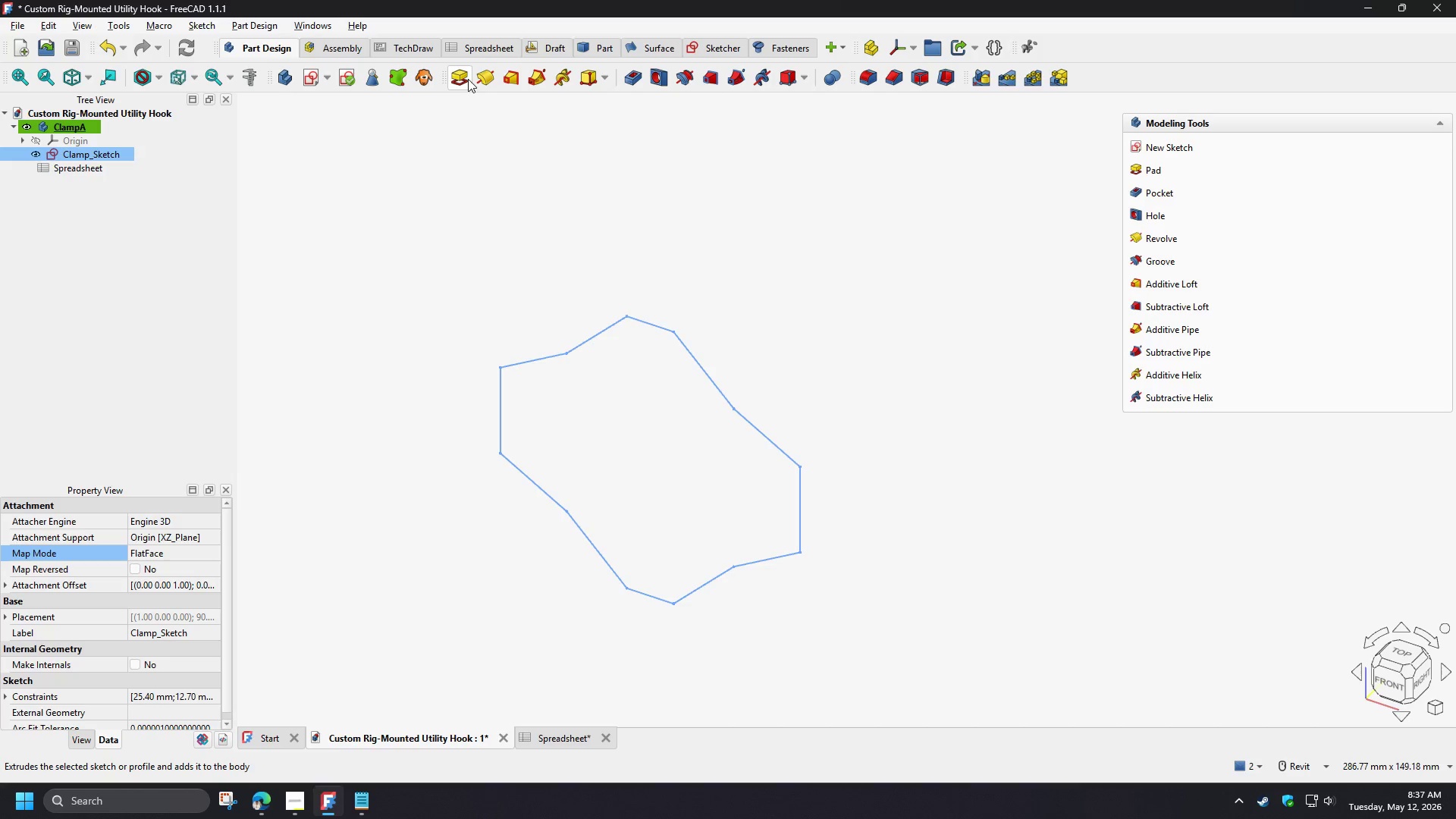 
left_click([467, 79])
 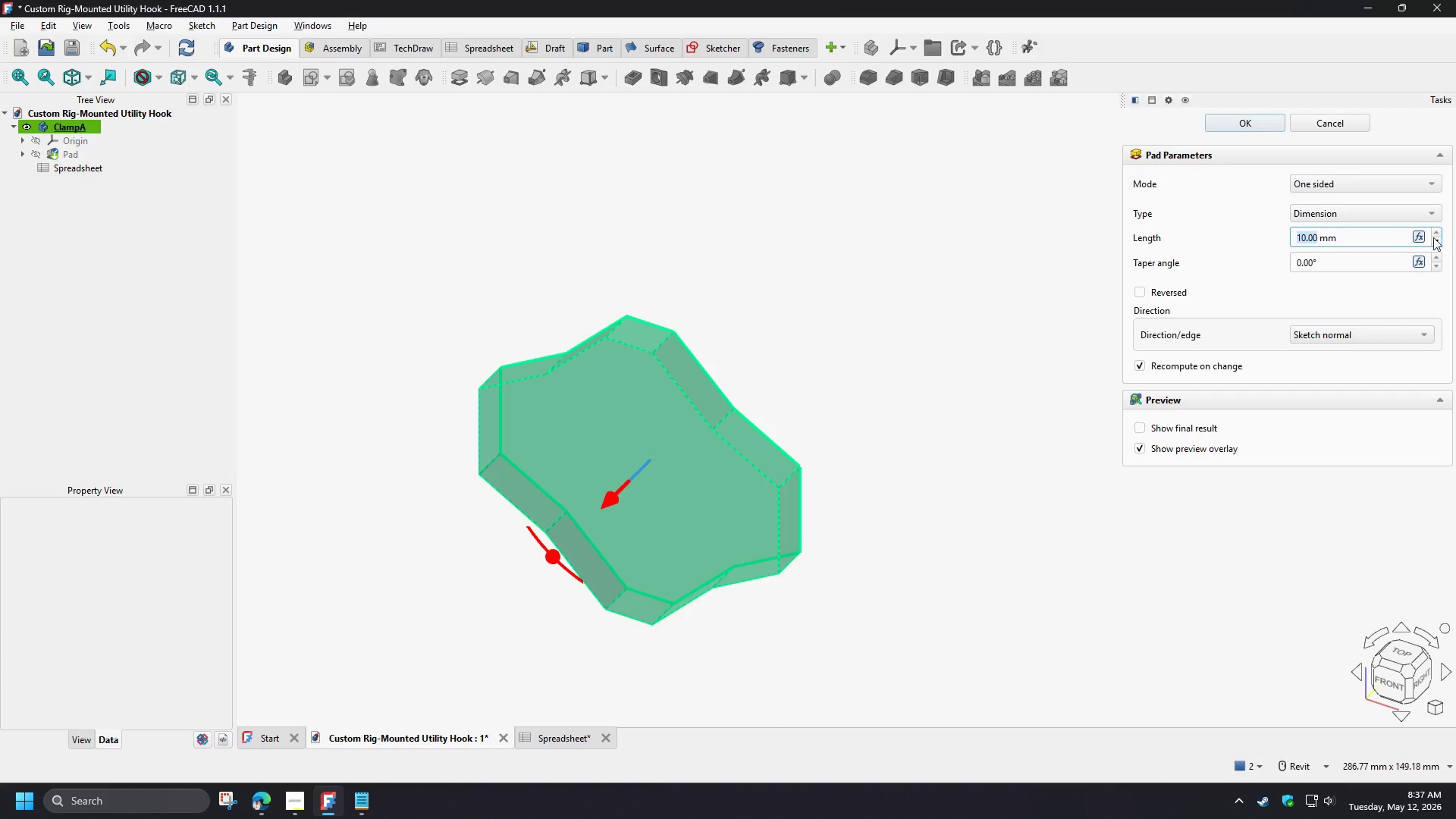 
left_click([1415, 235])
 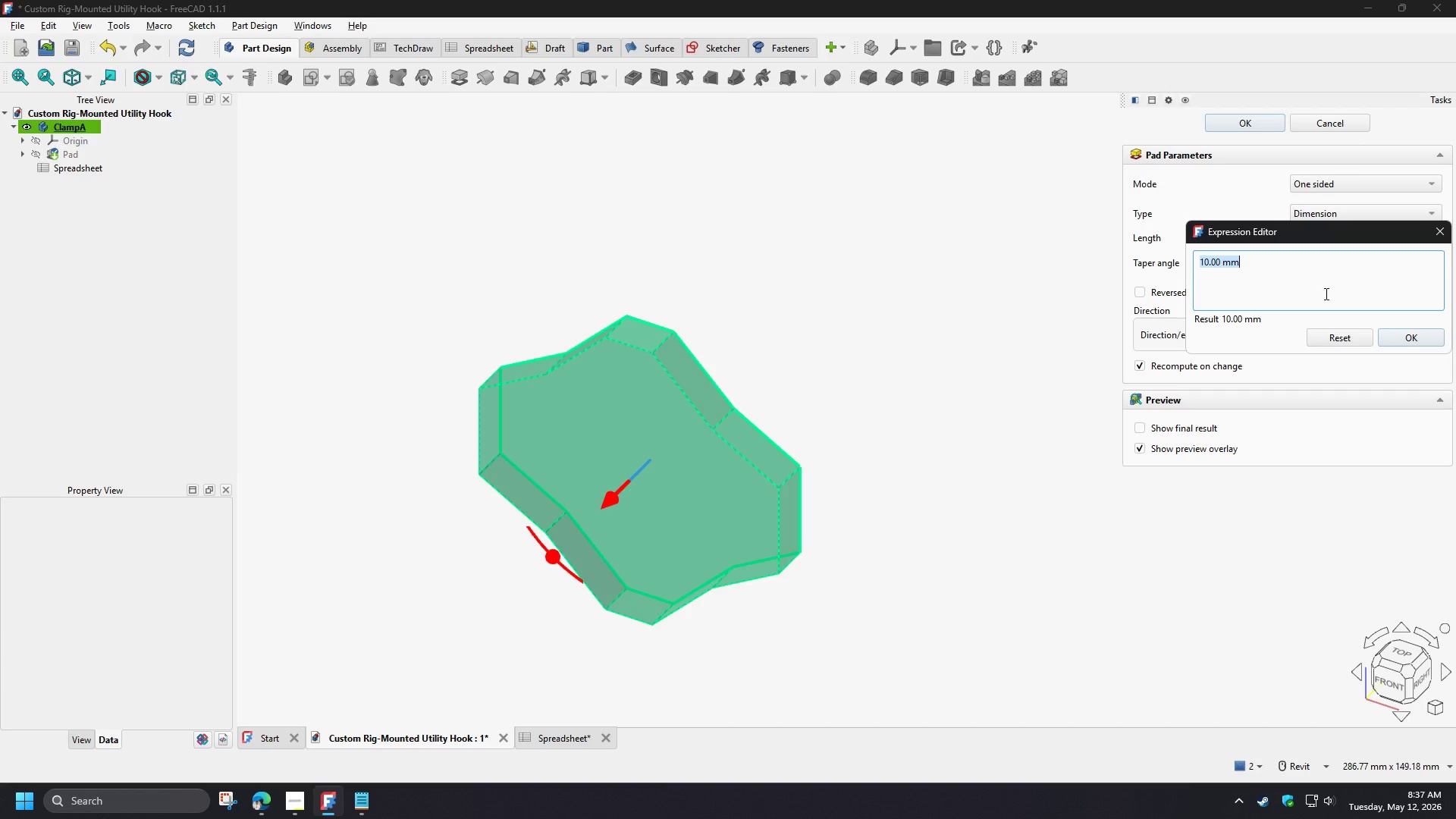 
type(spr)
 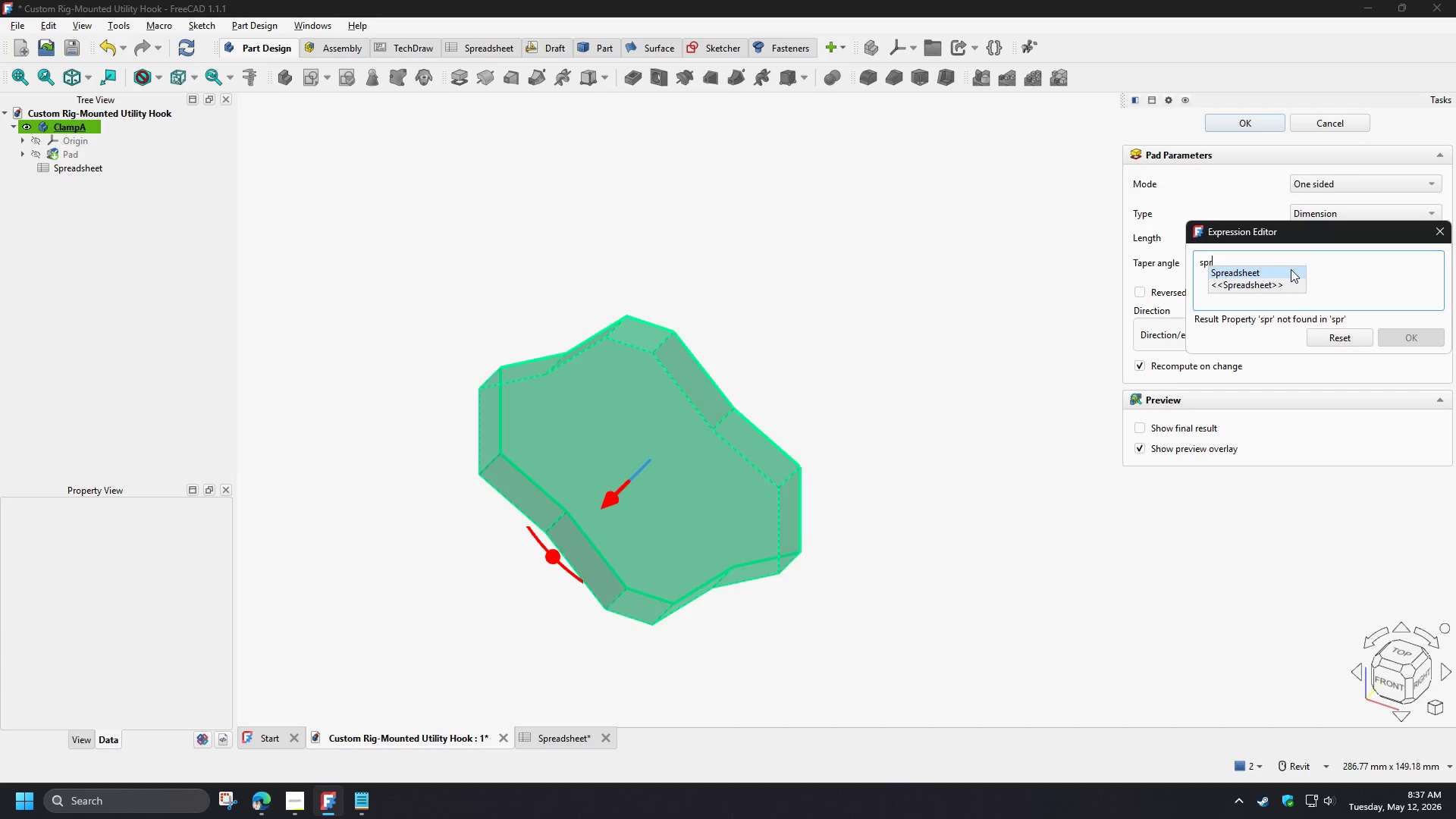 
left_click([1291, 269])
 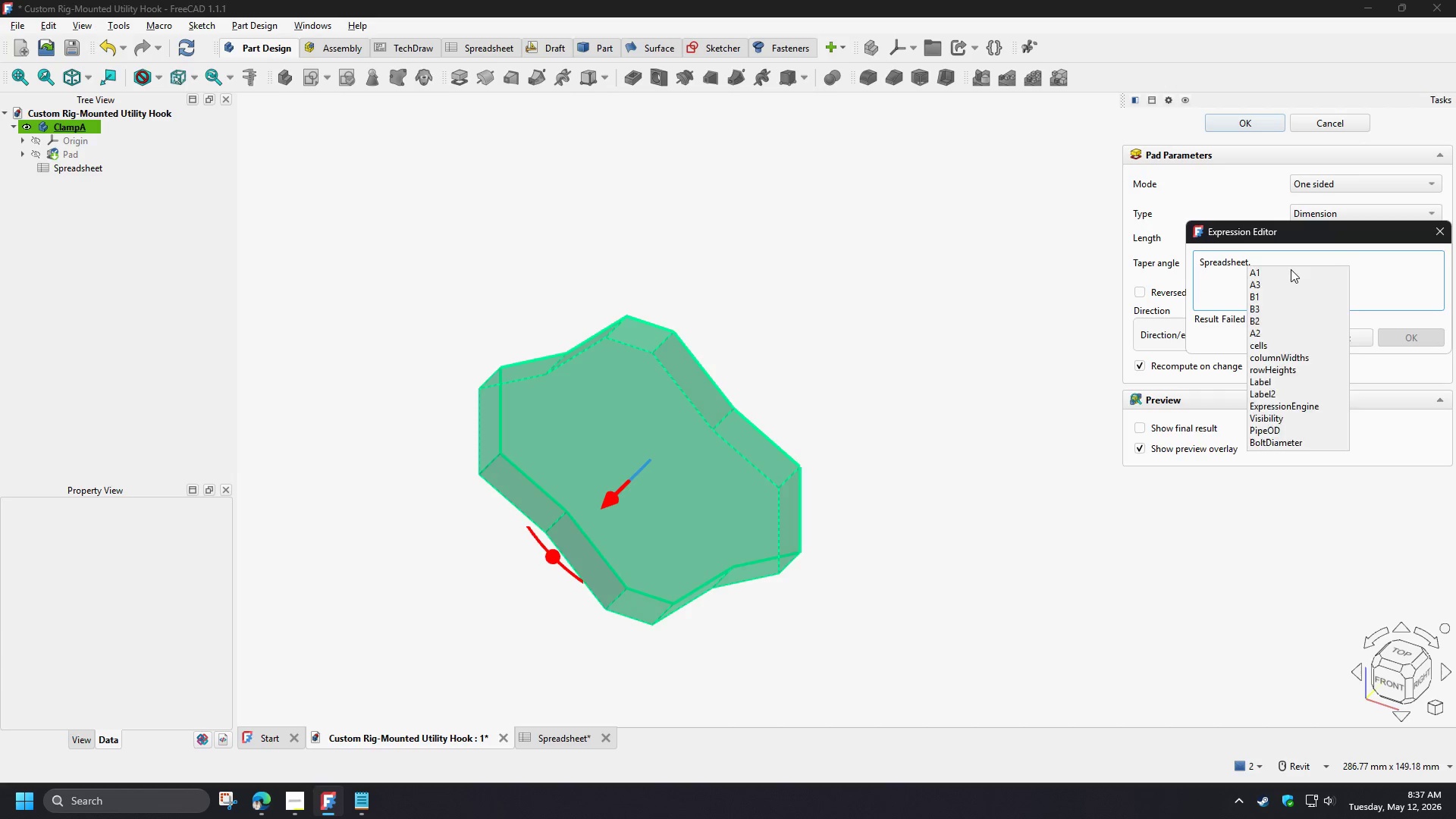 
type(od)
 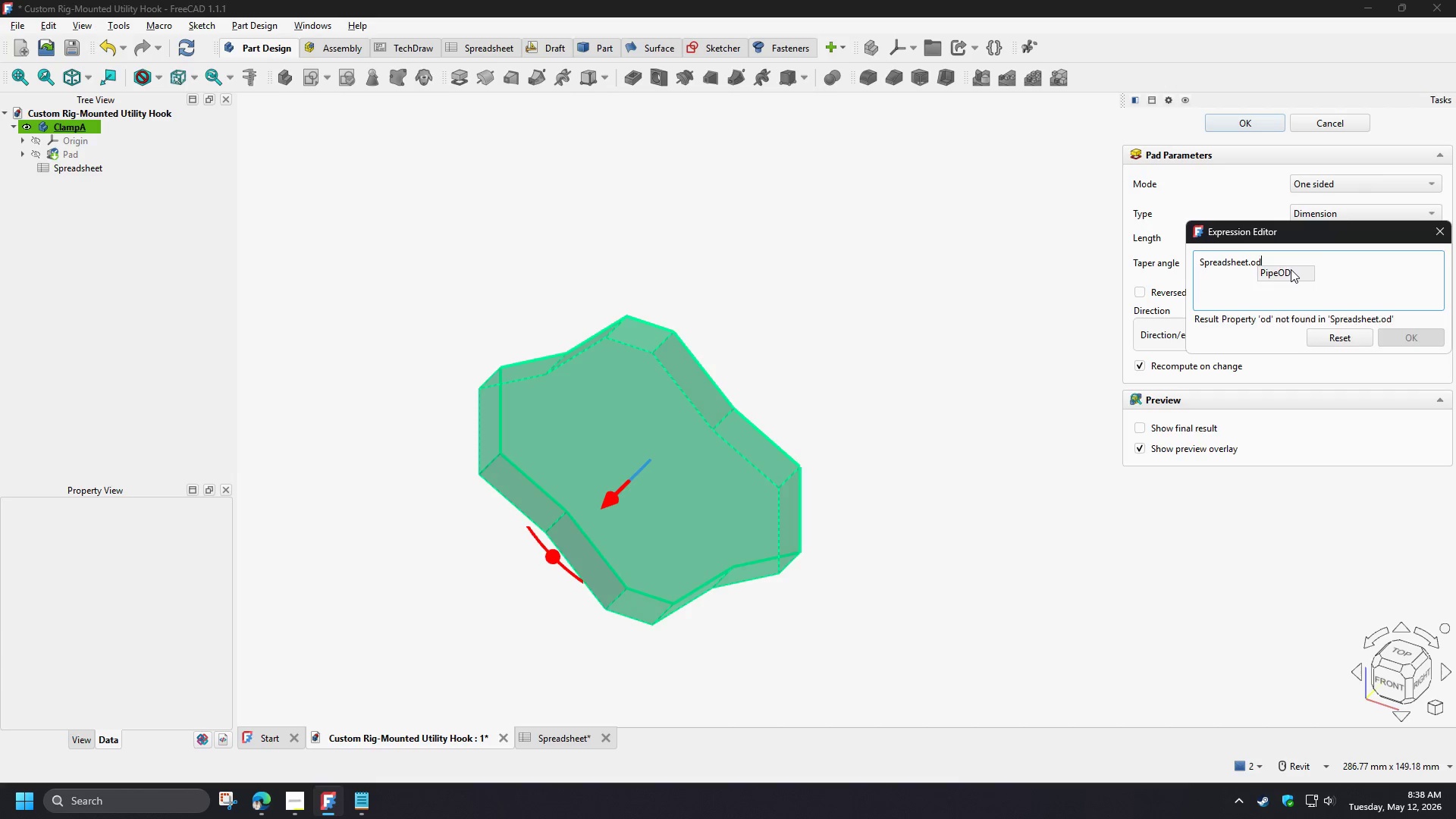 
left_click([1291, 269])
 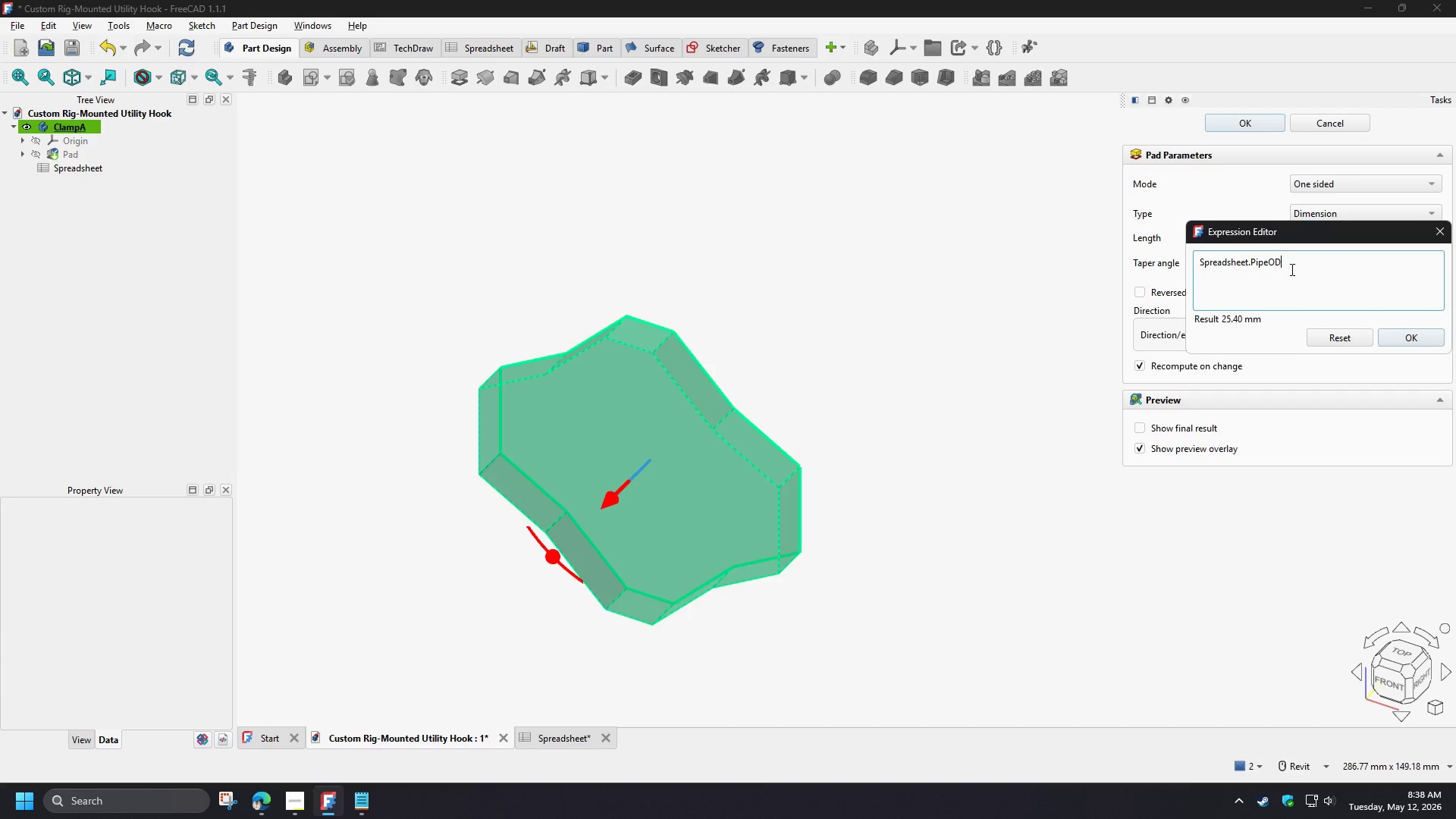 
key(NumpadDivide)
 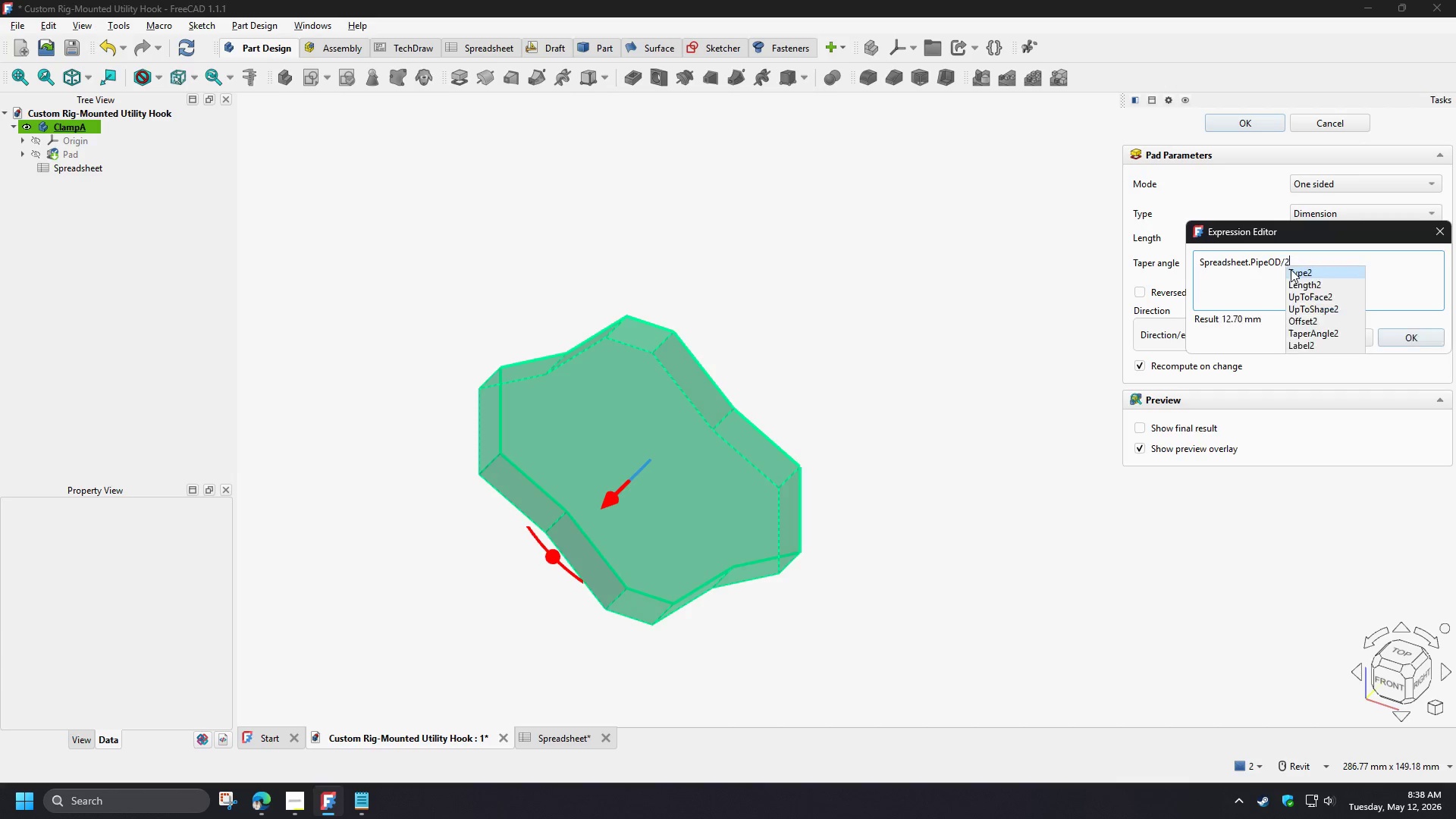 
key(Numpad2)
 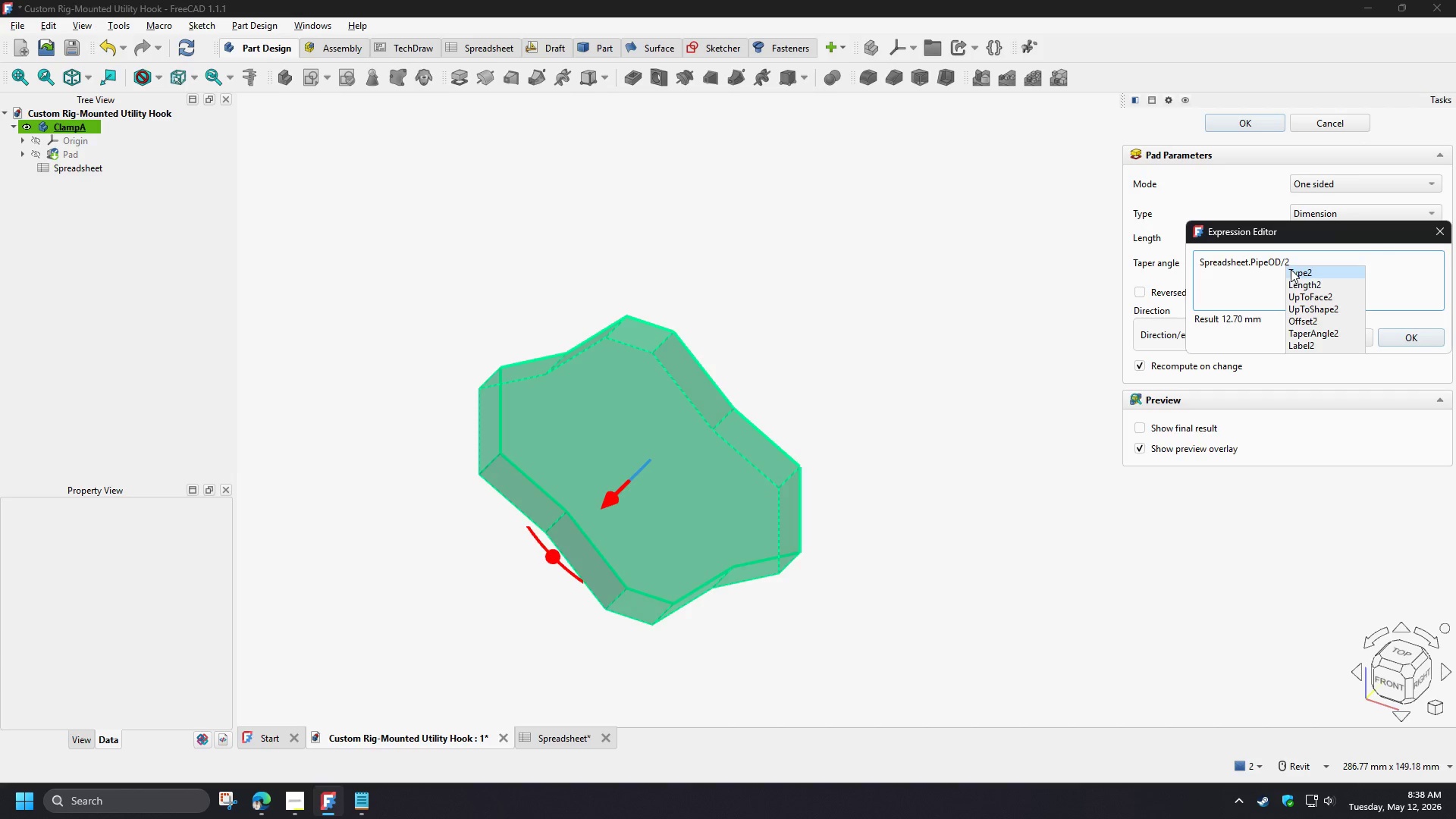 
wait(26.42)
 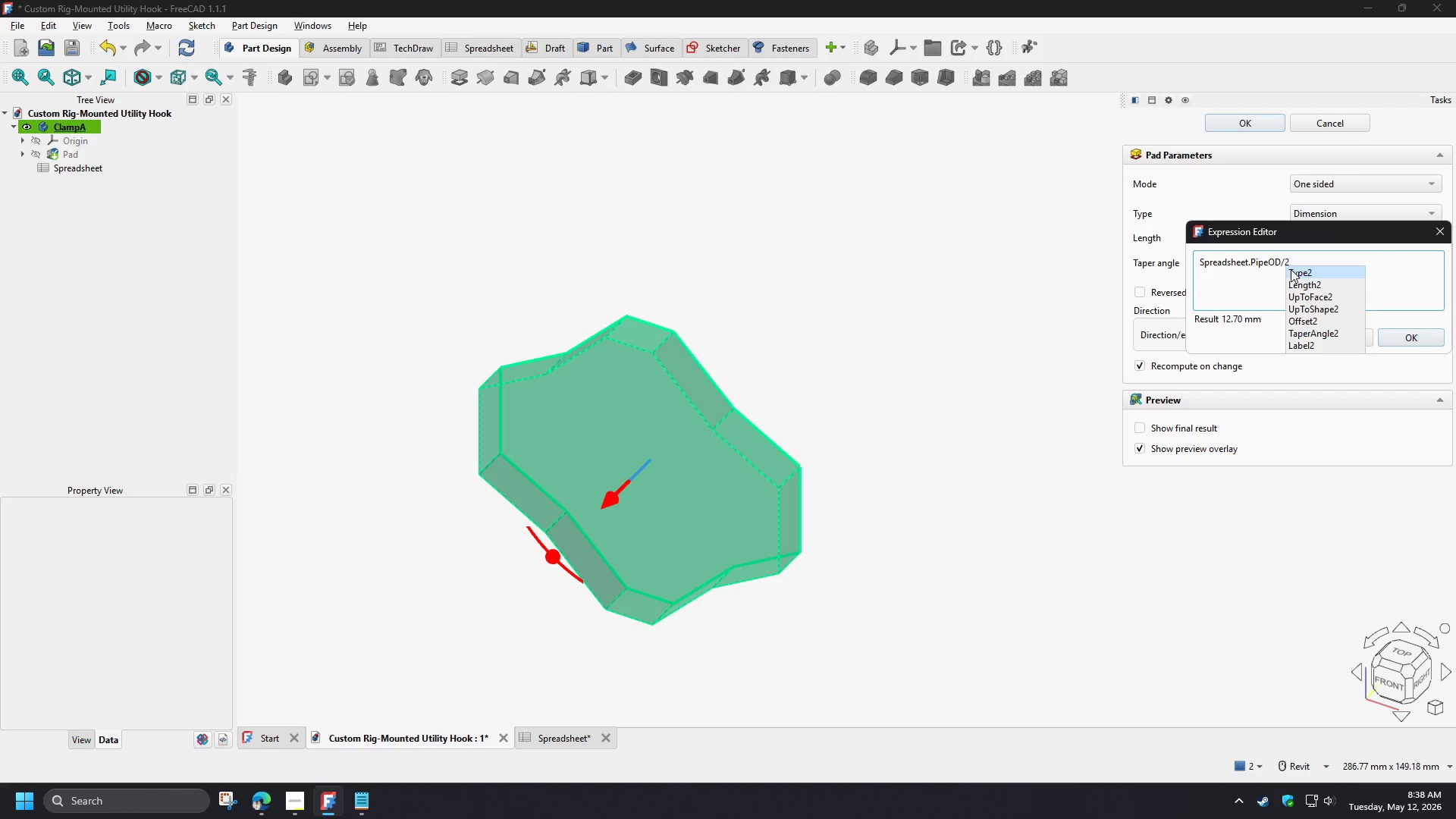 
key(NumpadAdd)
 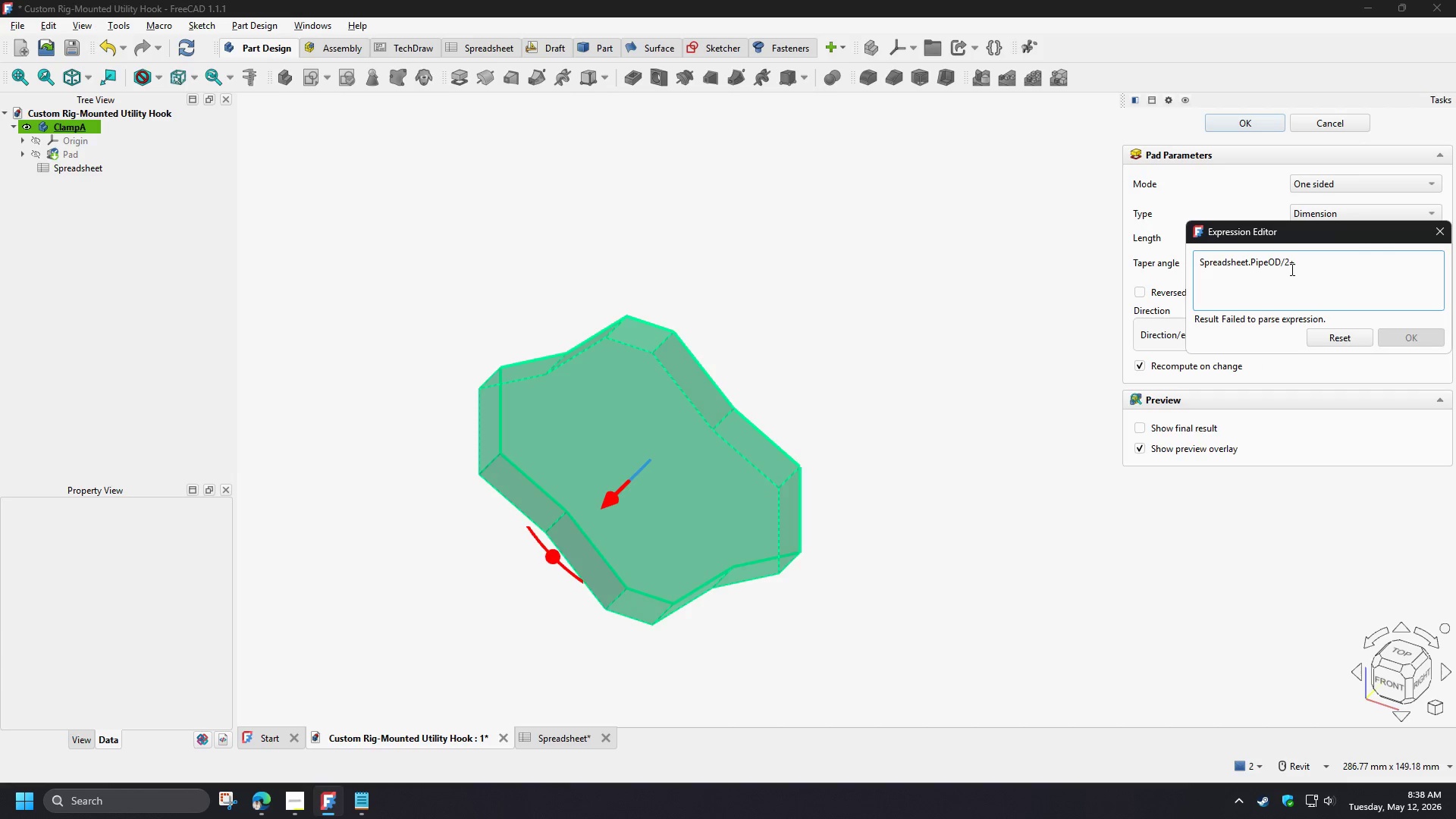 
wait(7.88)
 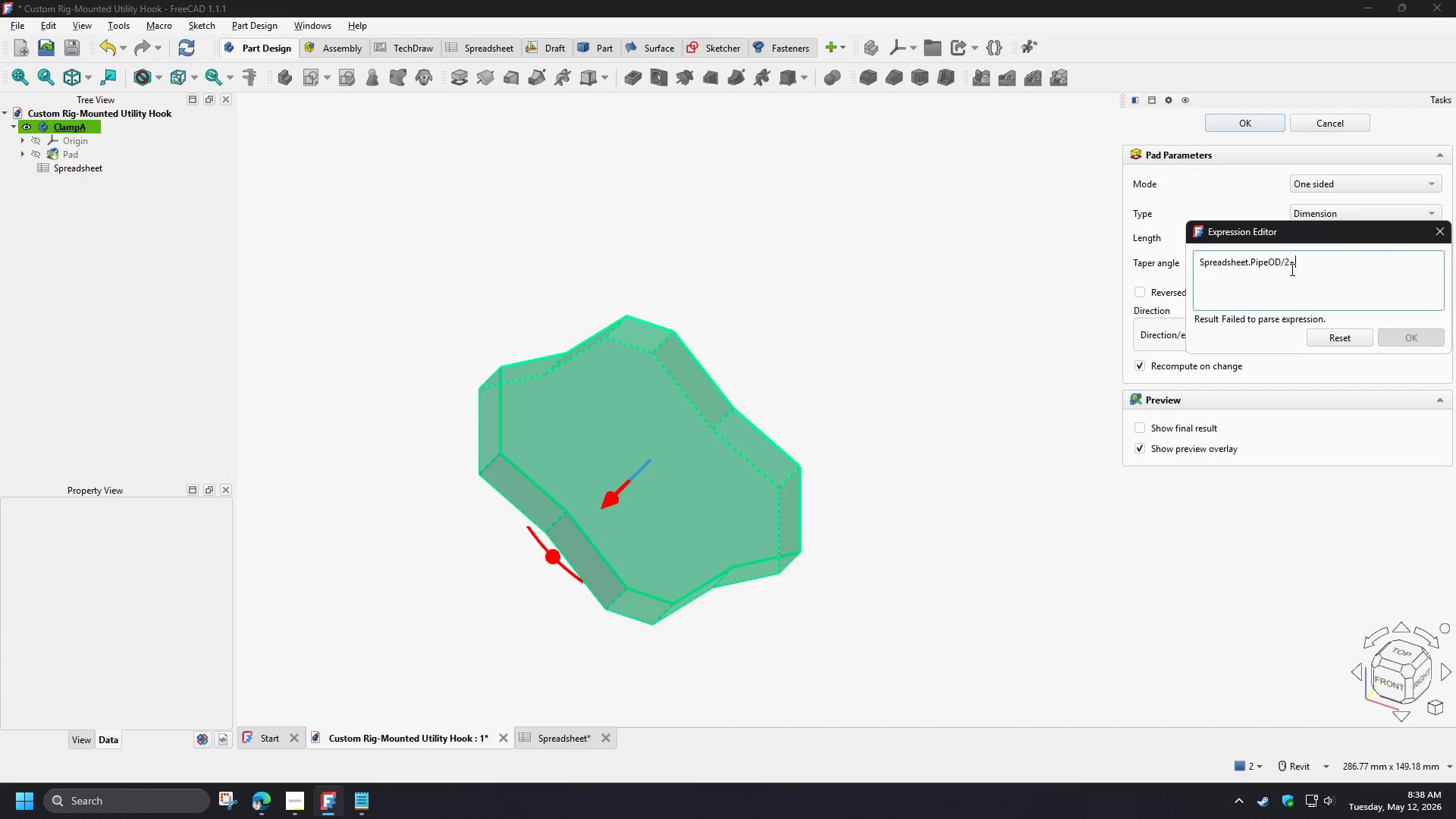 
key(Numpad8)
 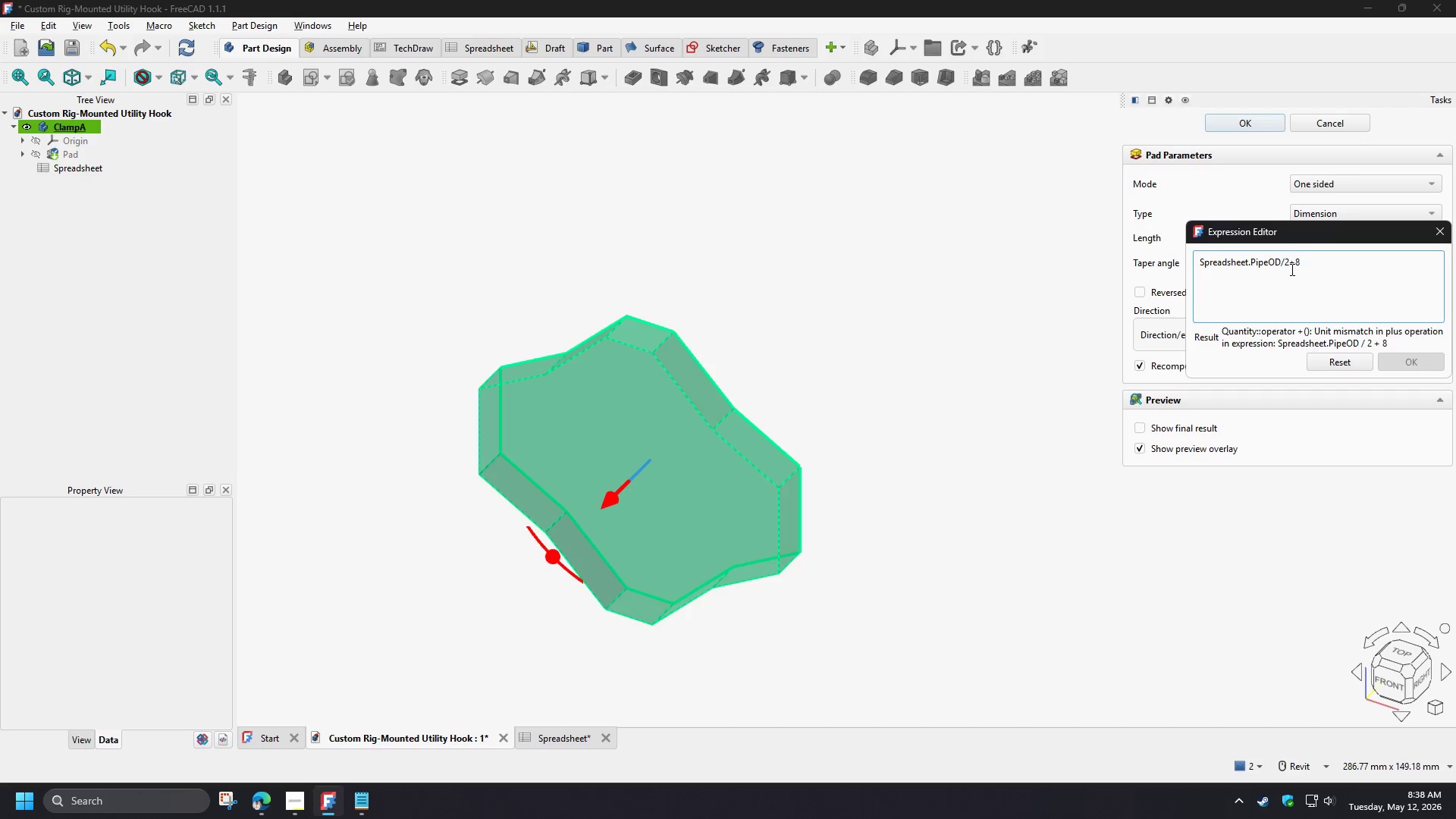 
key(M)
 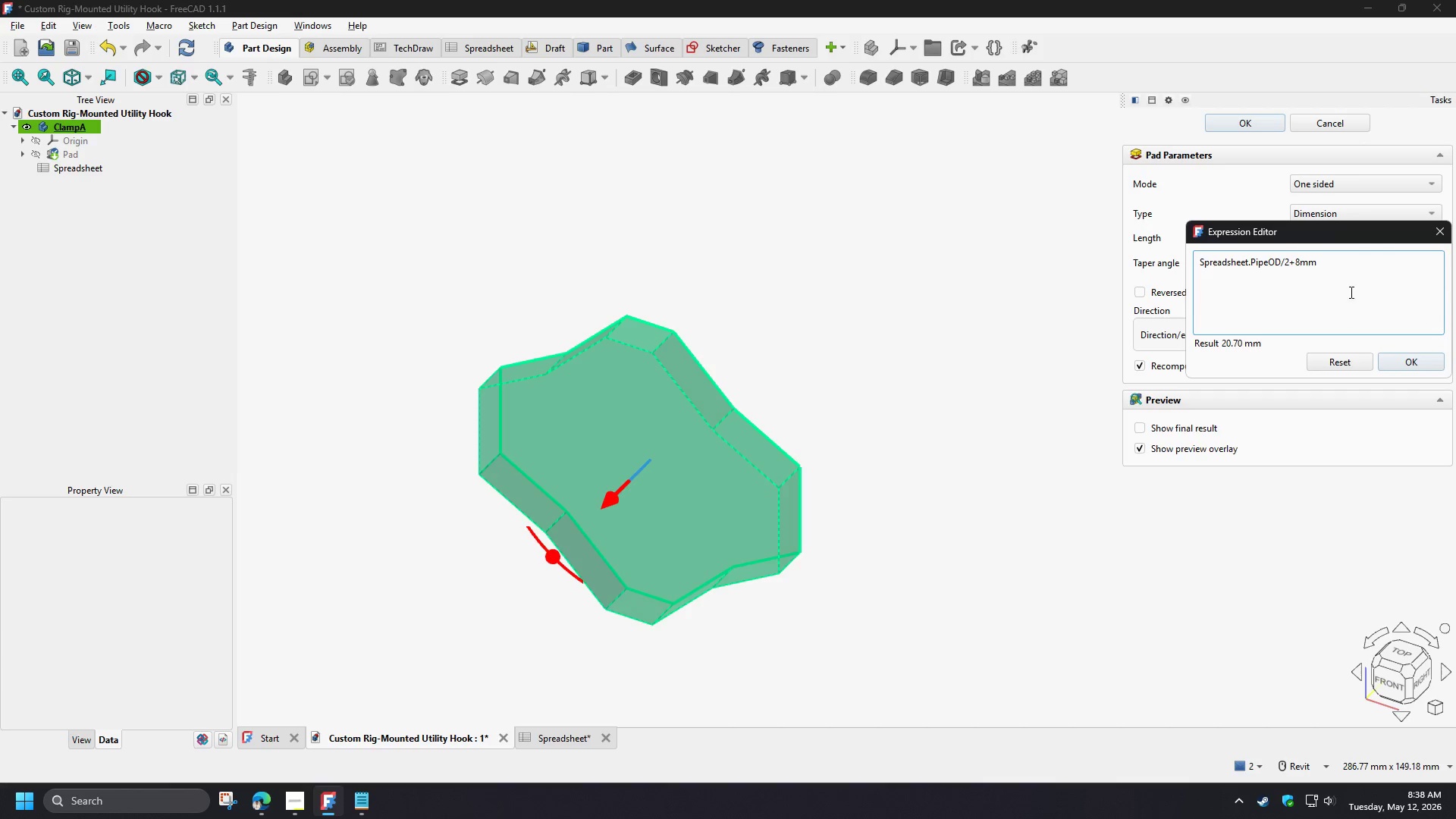 
key(M)
 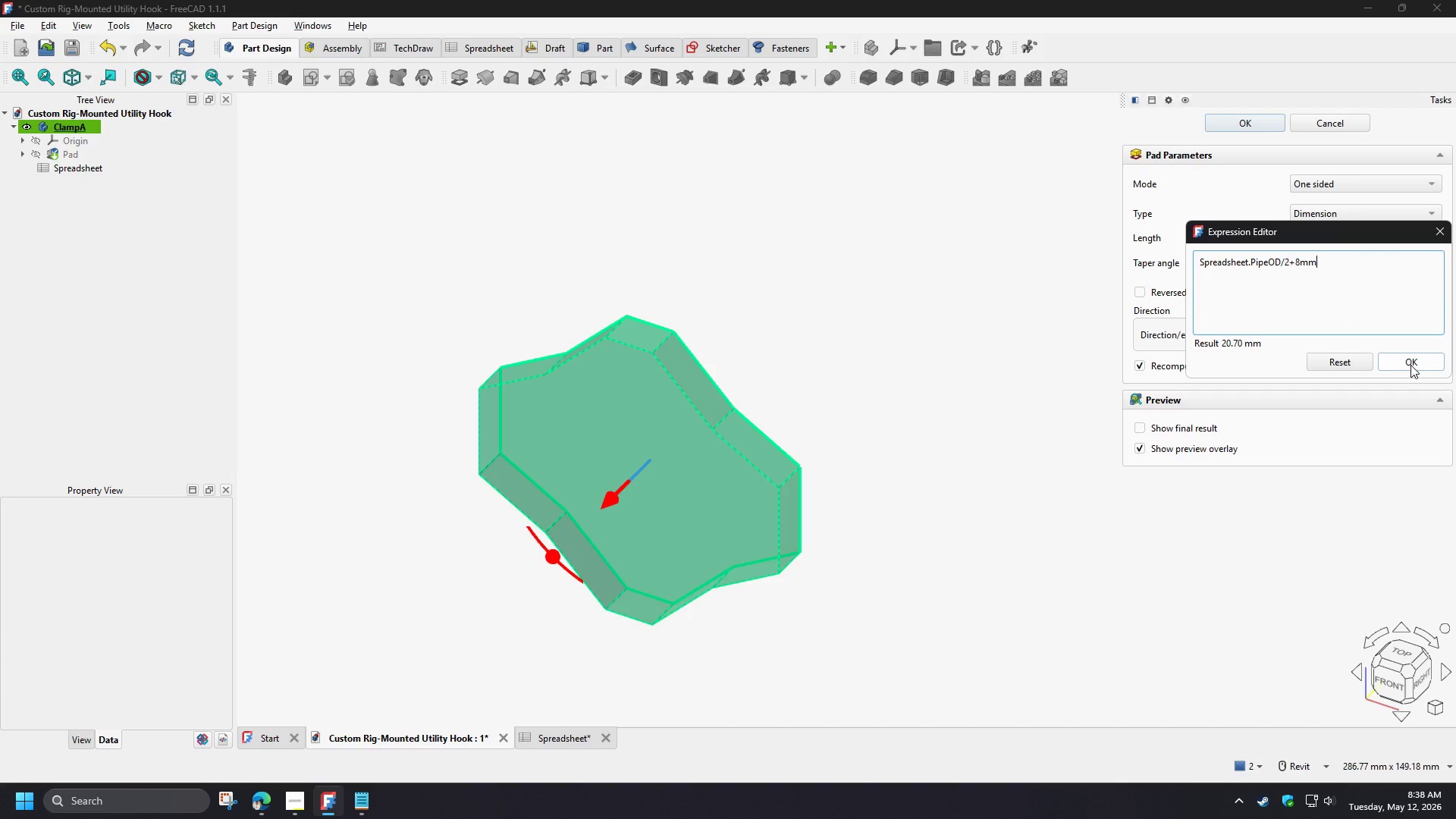 
left_click([1410, 365])
 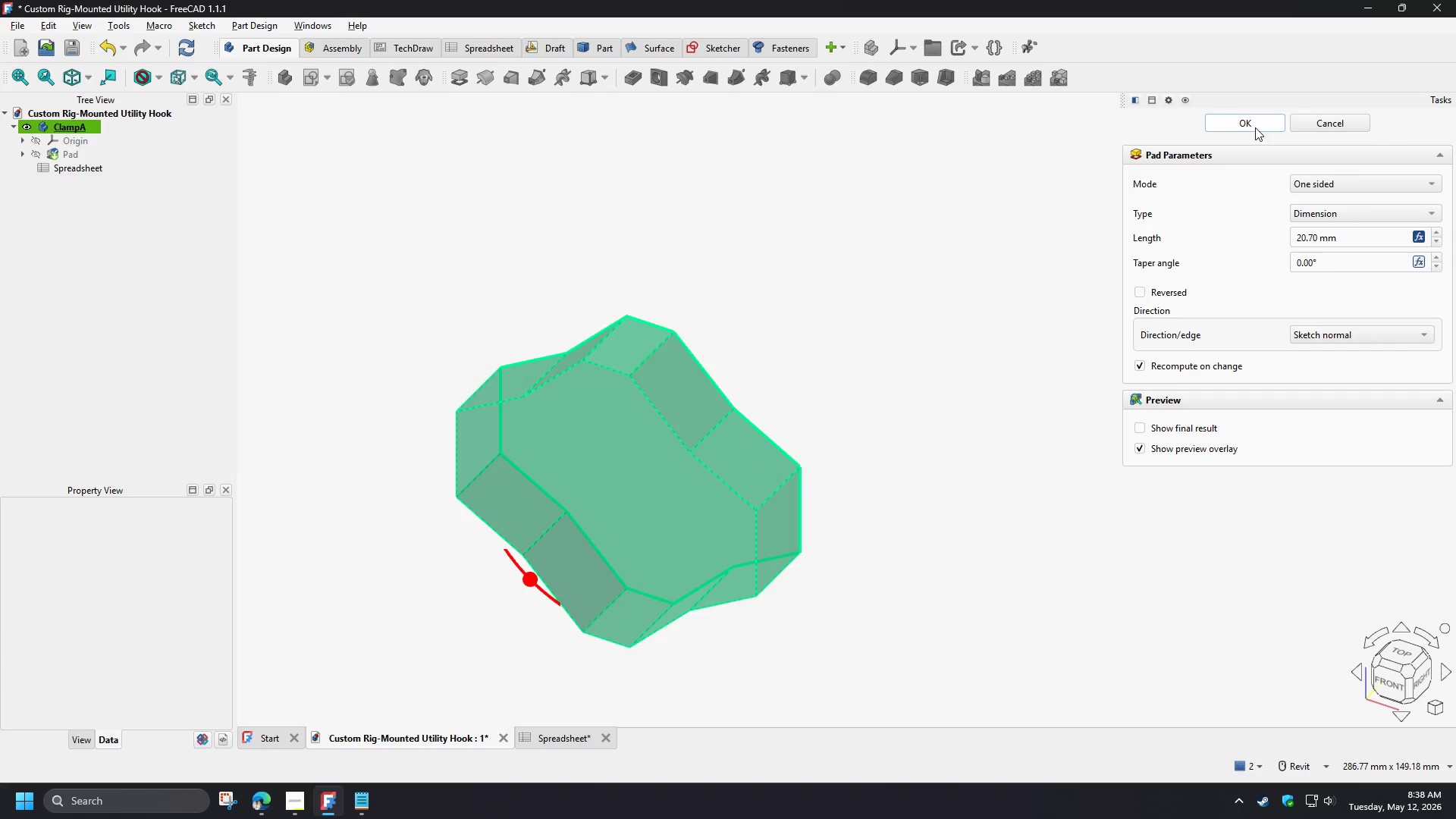 
wait(14.72)
 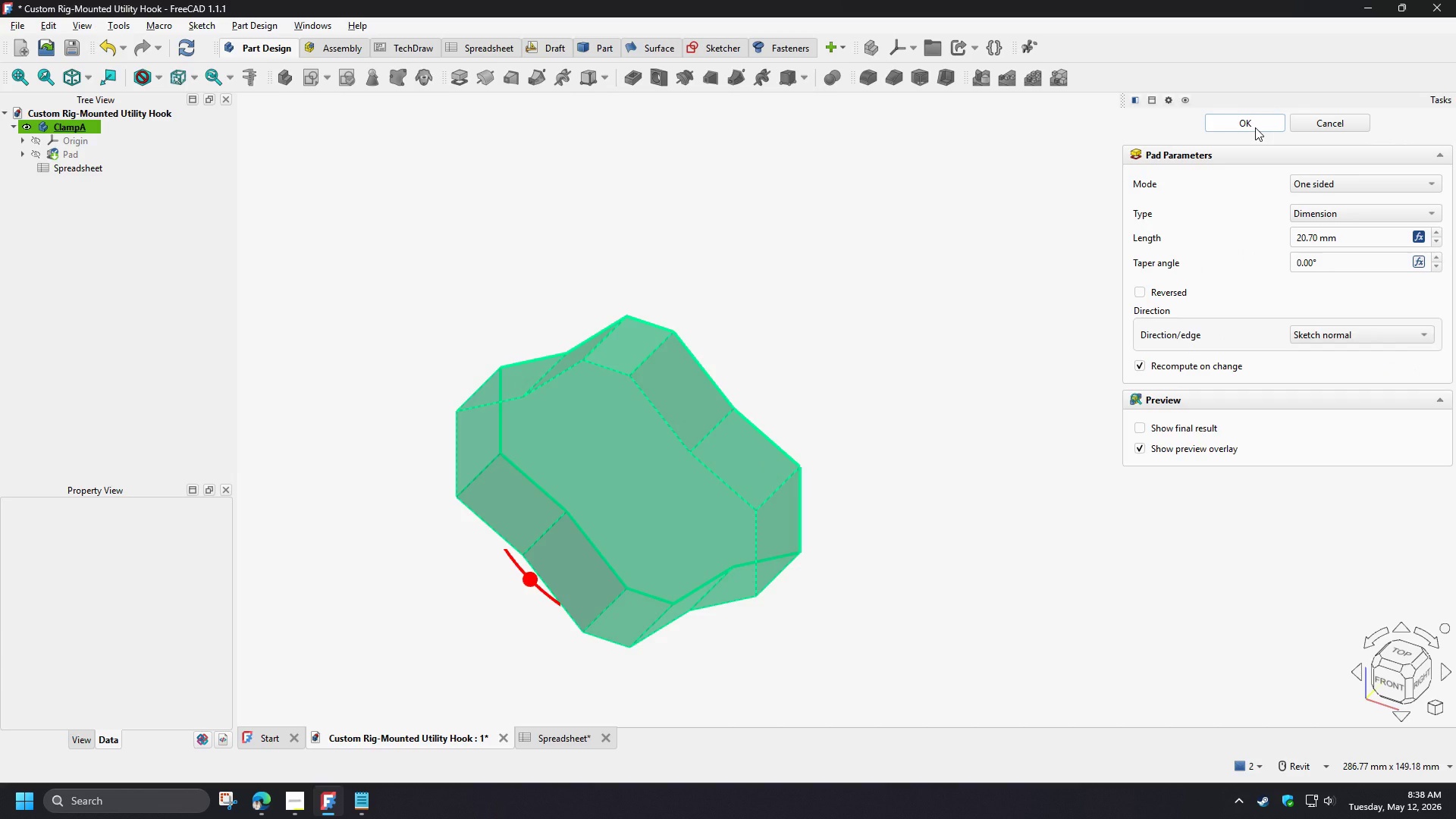 
left_click([1255, 127])
 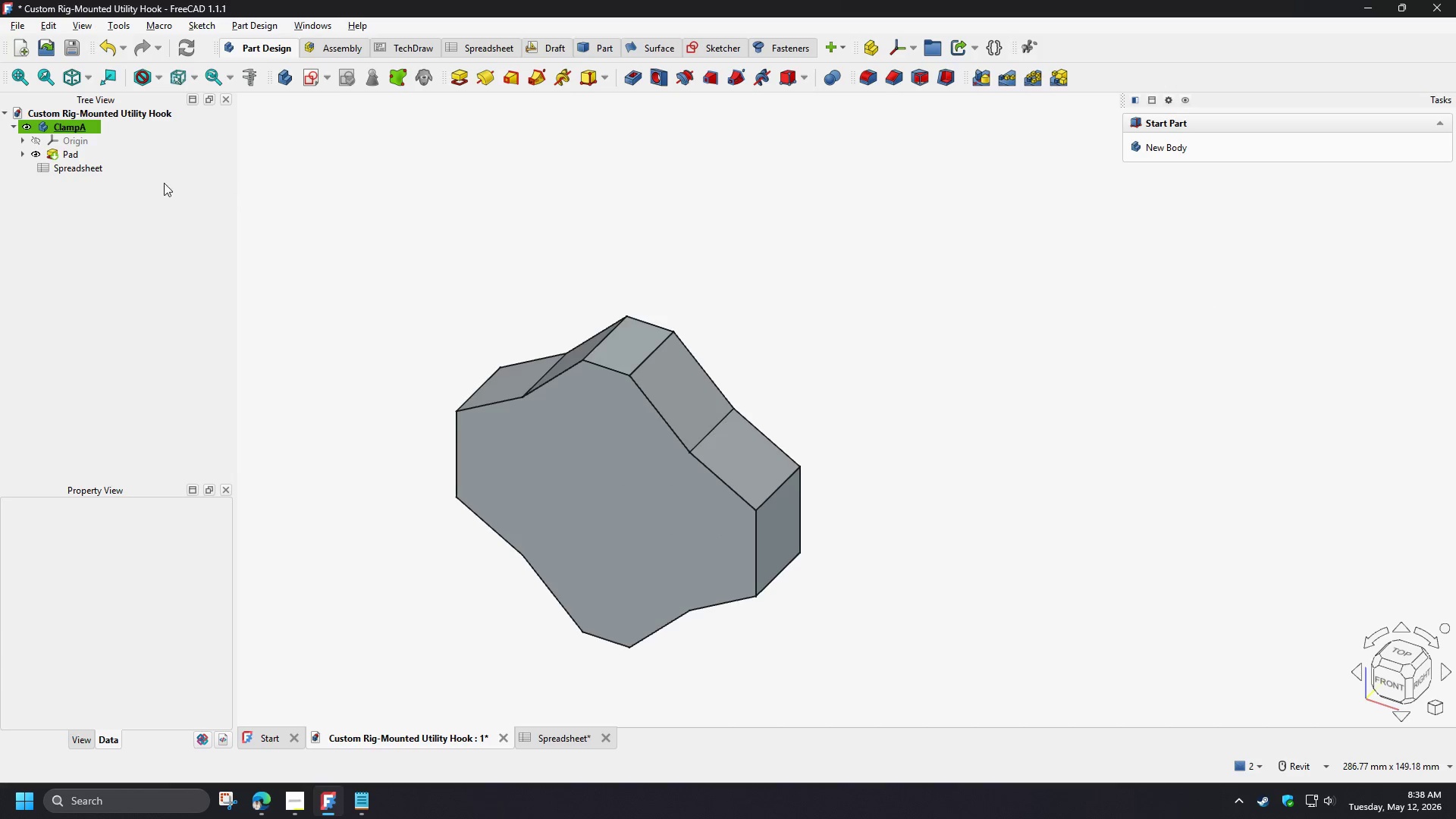 
left_click([78, 155])
 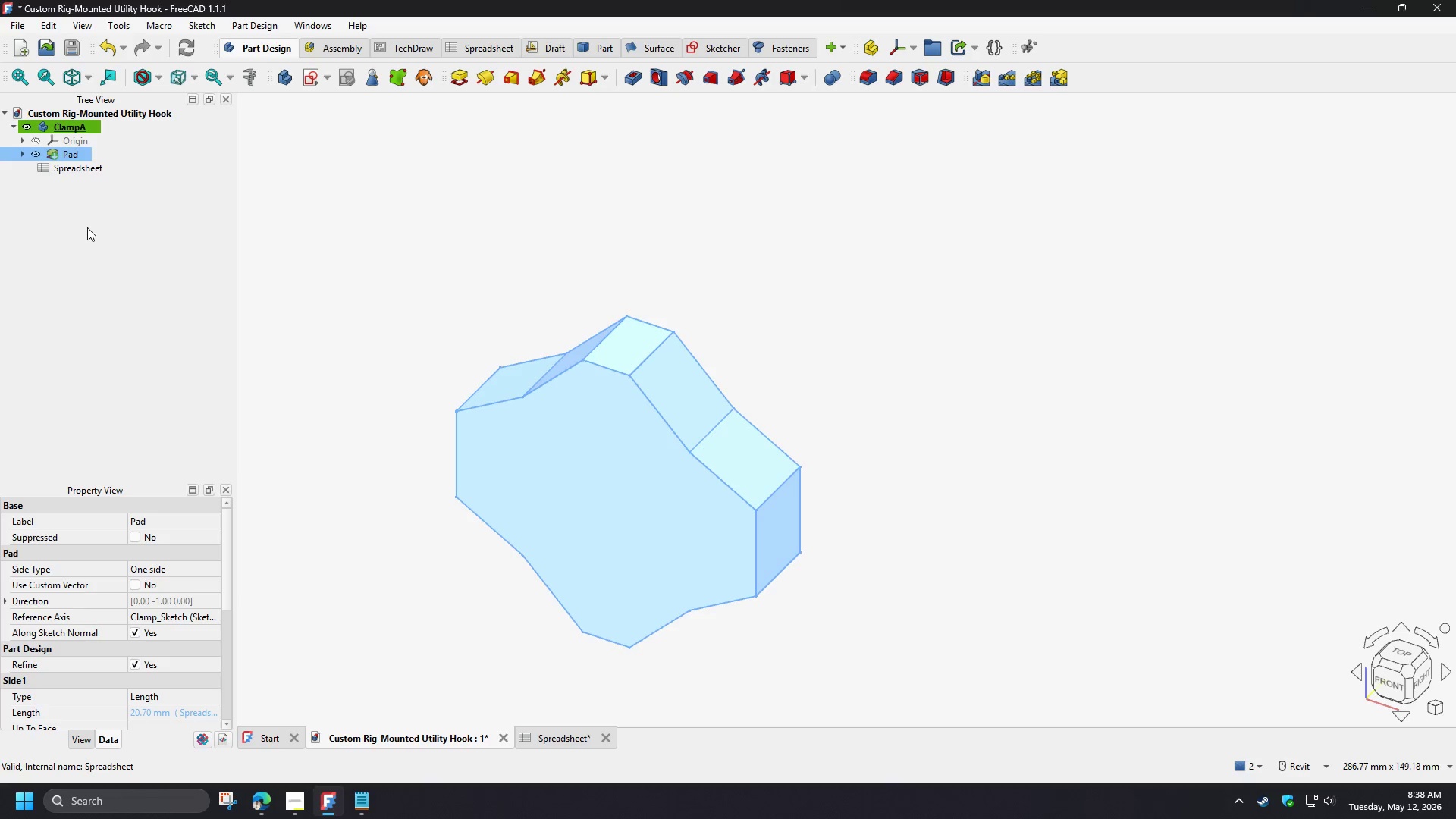 
key(F2)
 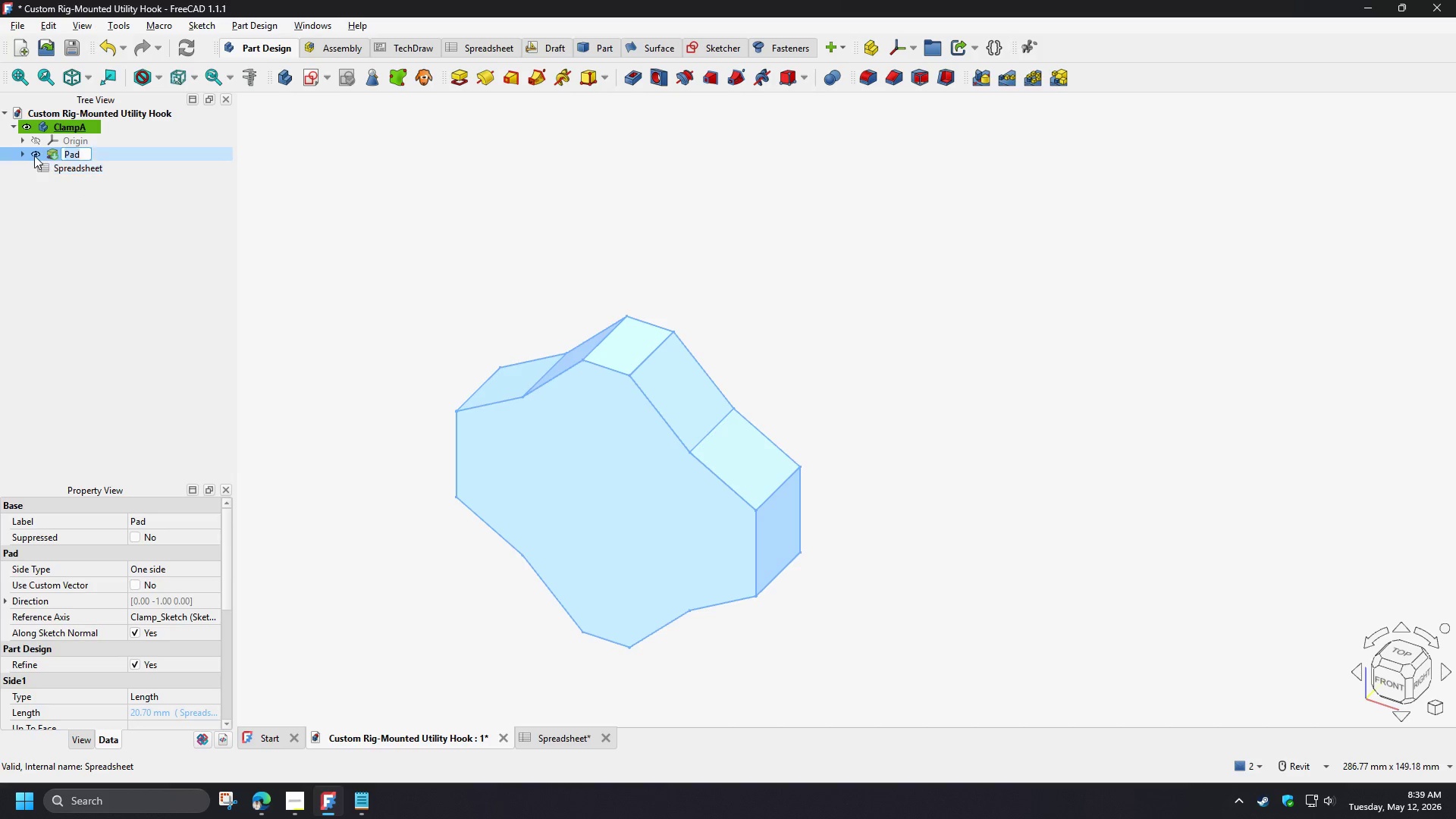 
left_click([24, 150])
 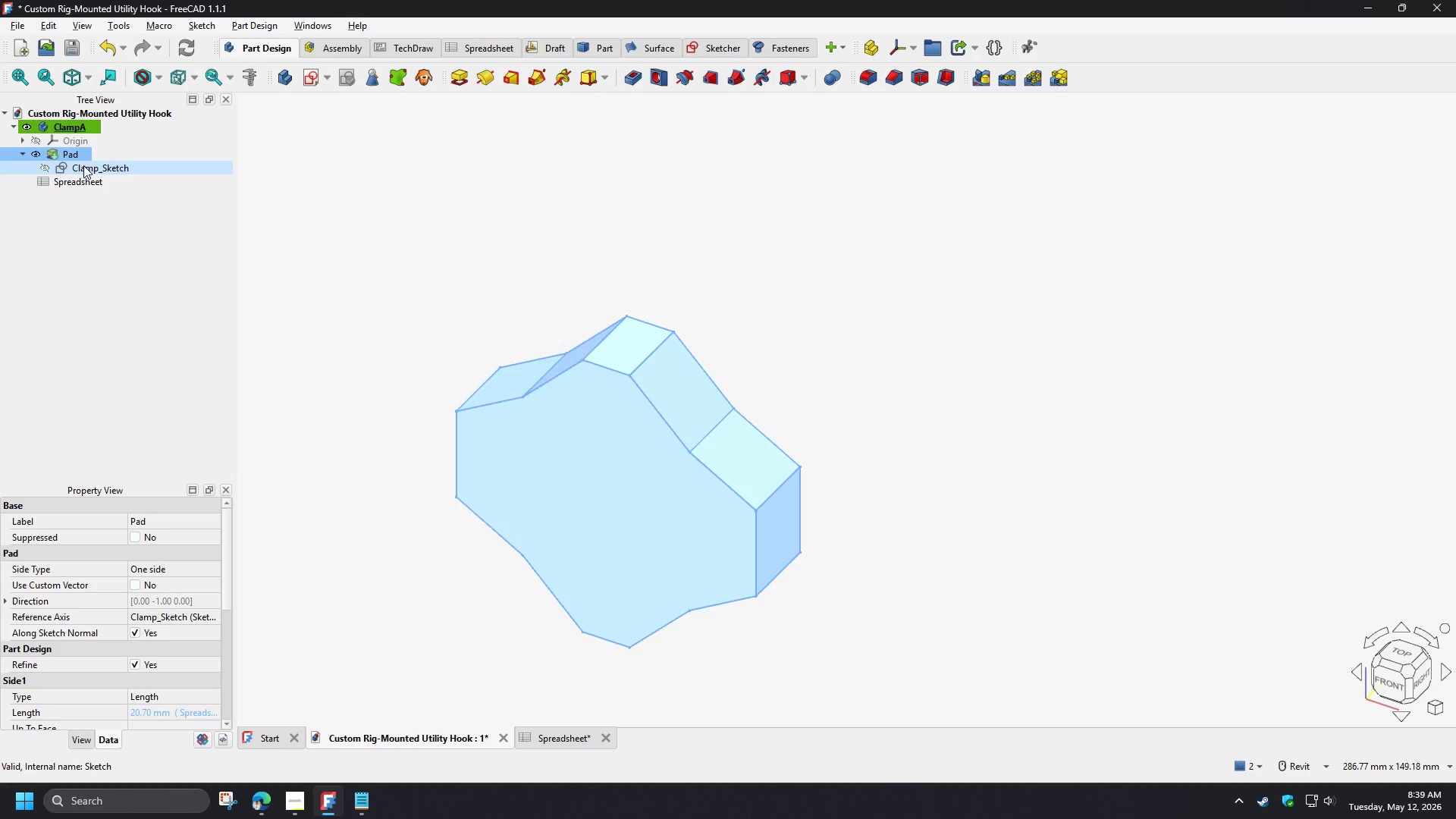 
left_click([83, 165])
 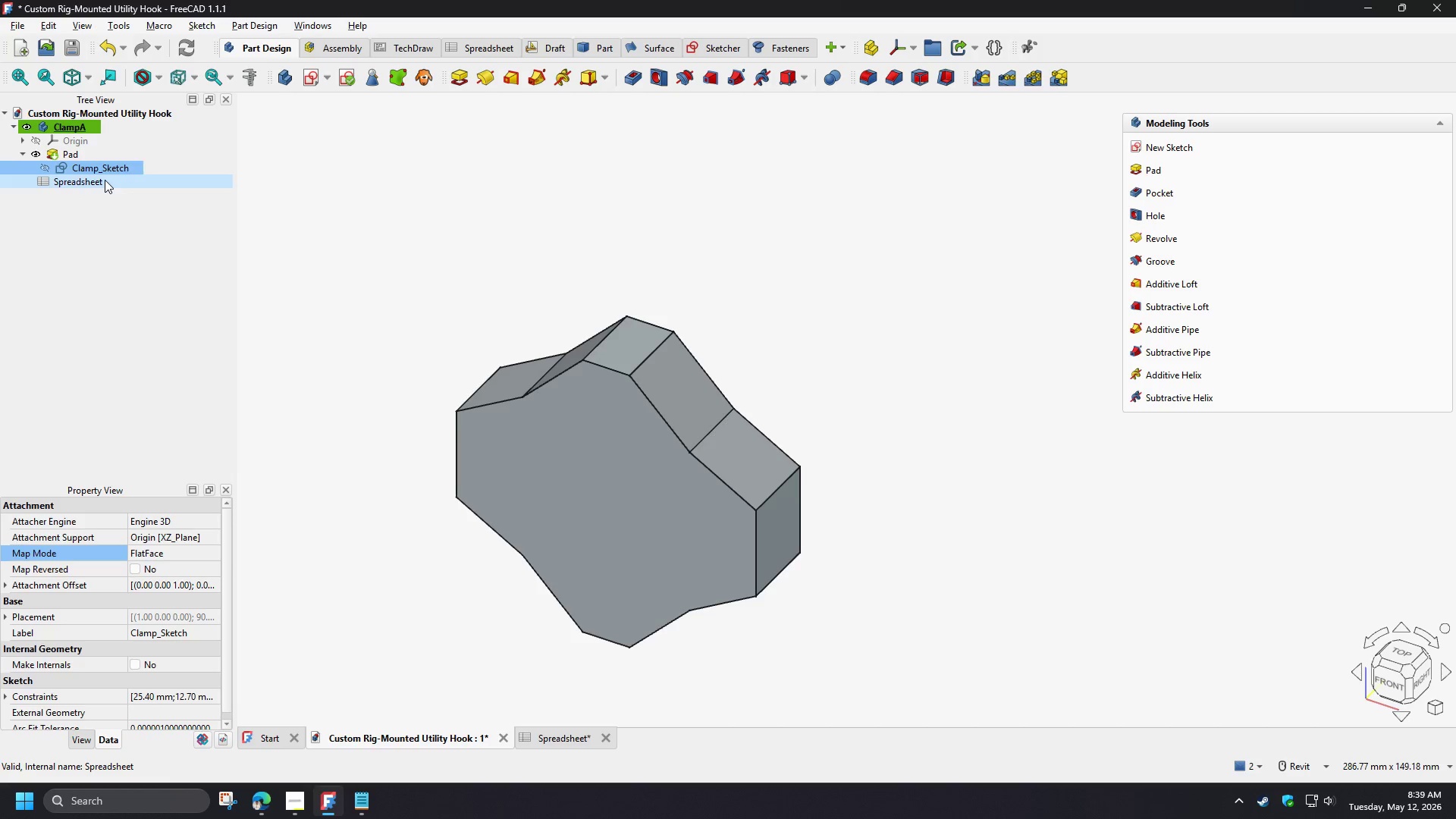 
key(F2)
 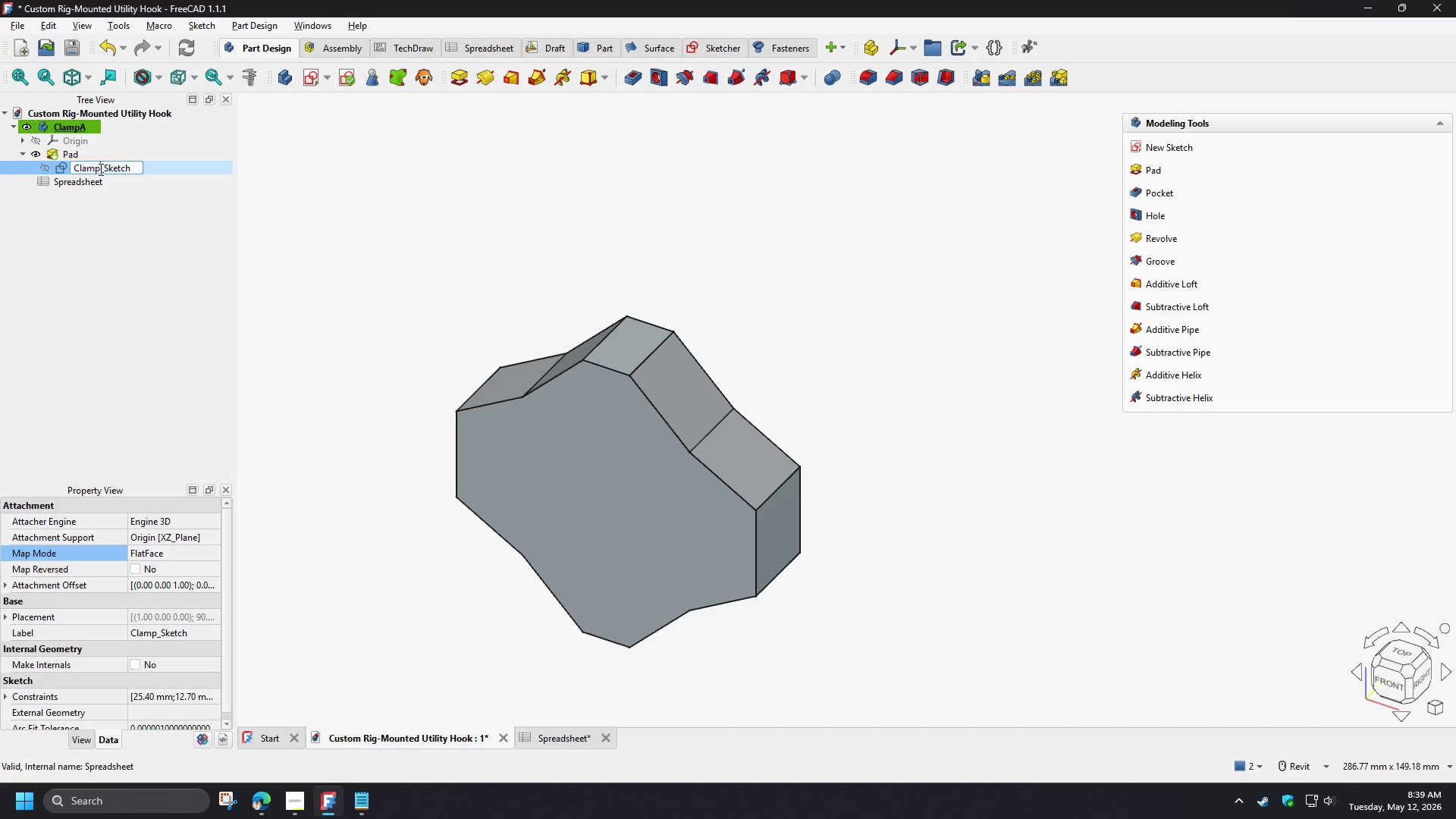 
left_click_drag(start_coordinate=[99, 169], to_coordinate=[61, 165])
 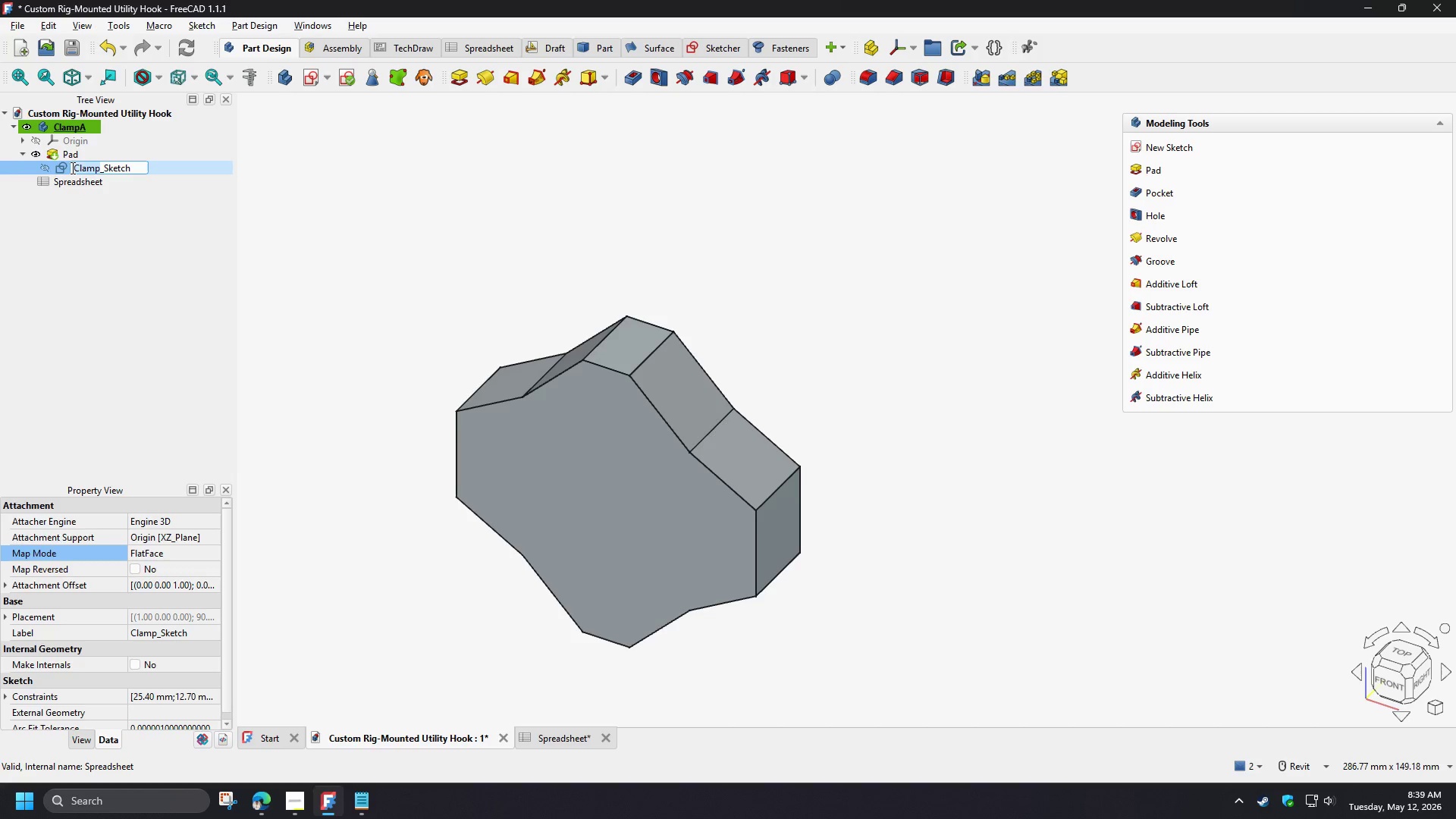 
key(Control+C)
 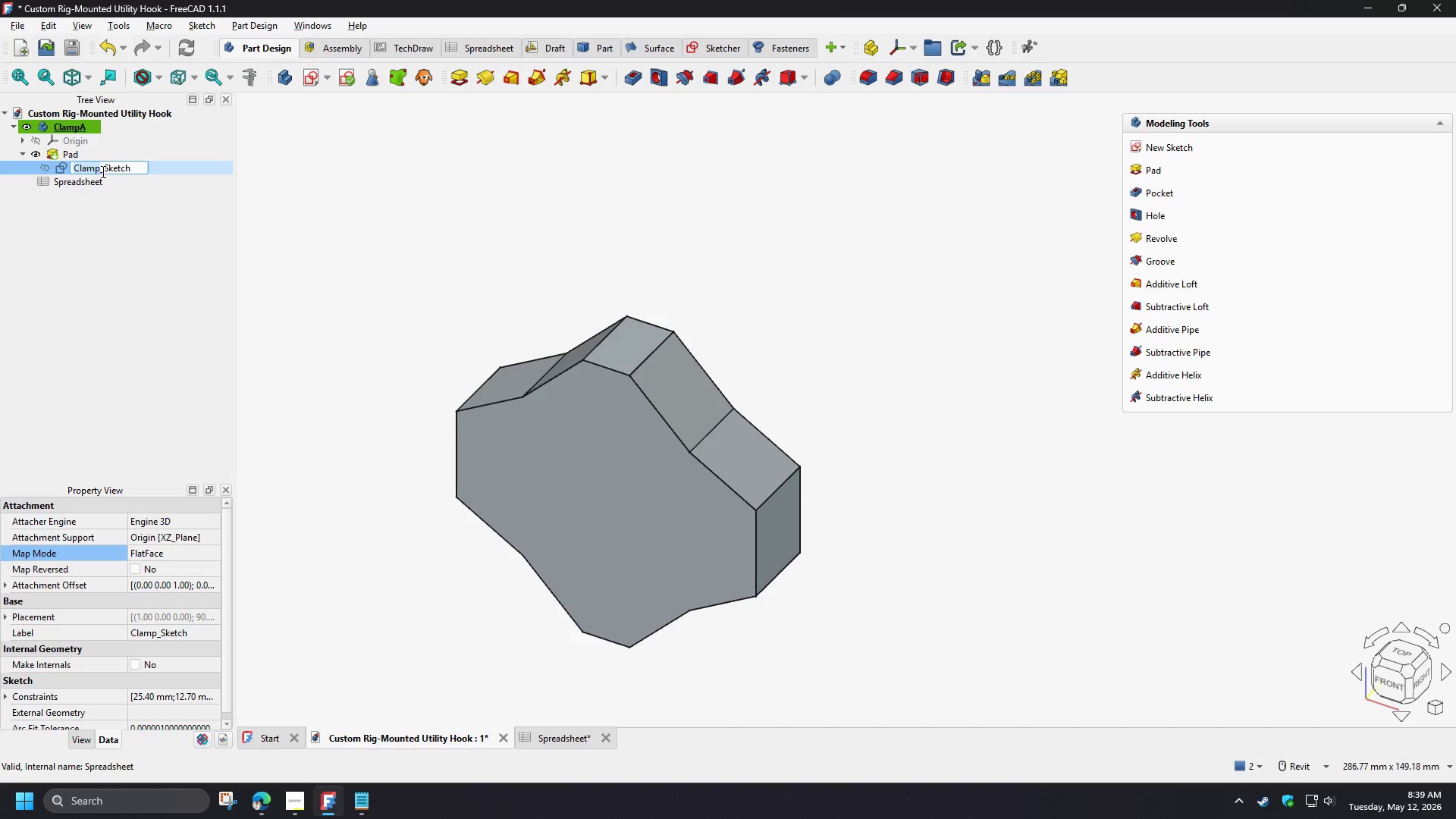 
left_click([98, 171])
 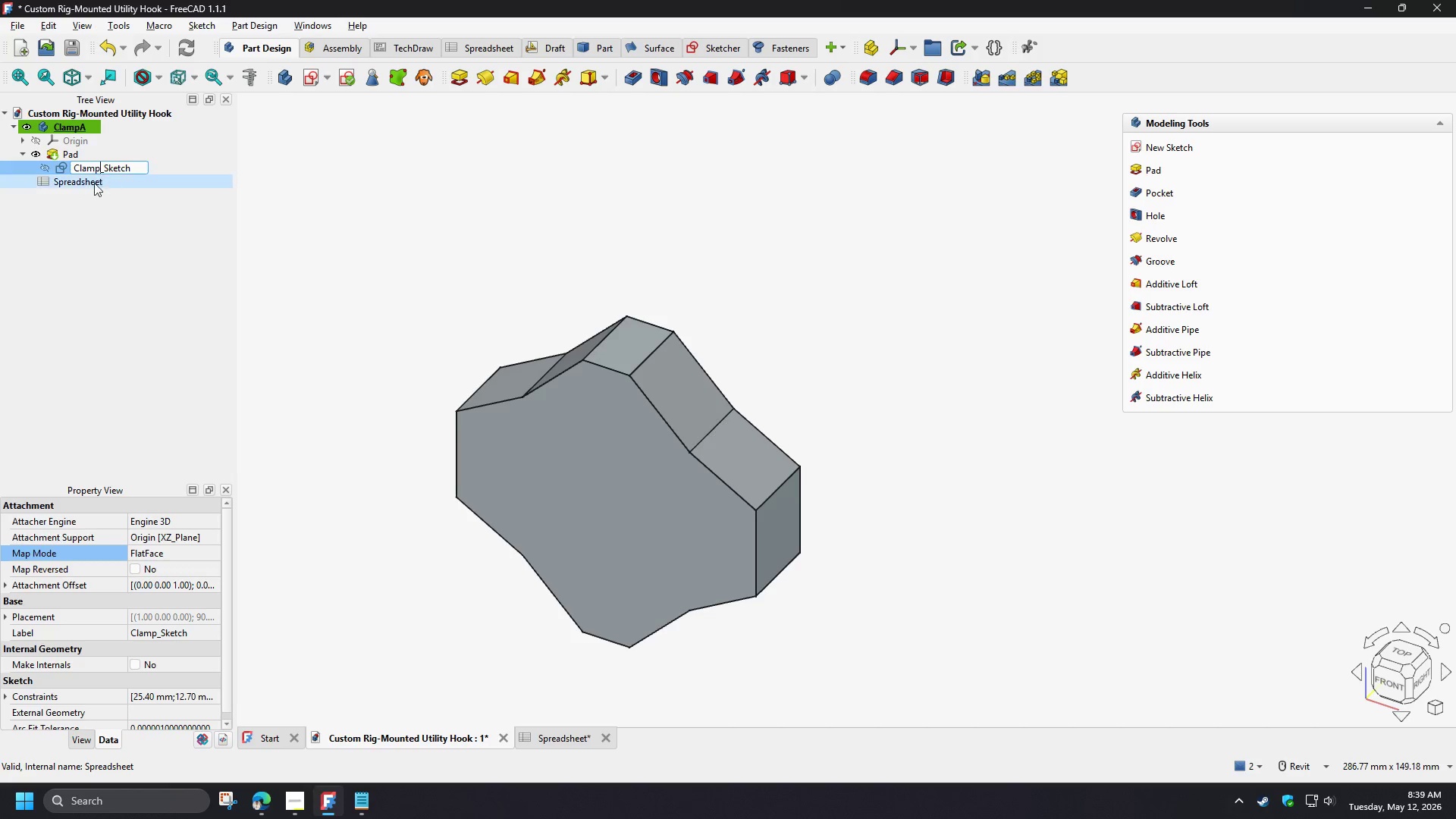 
key(Shift+ShiftLeft)
 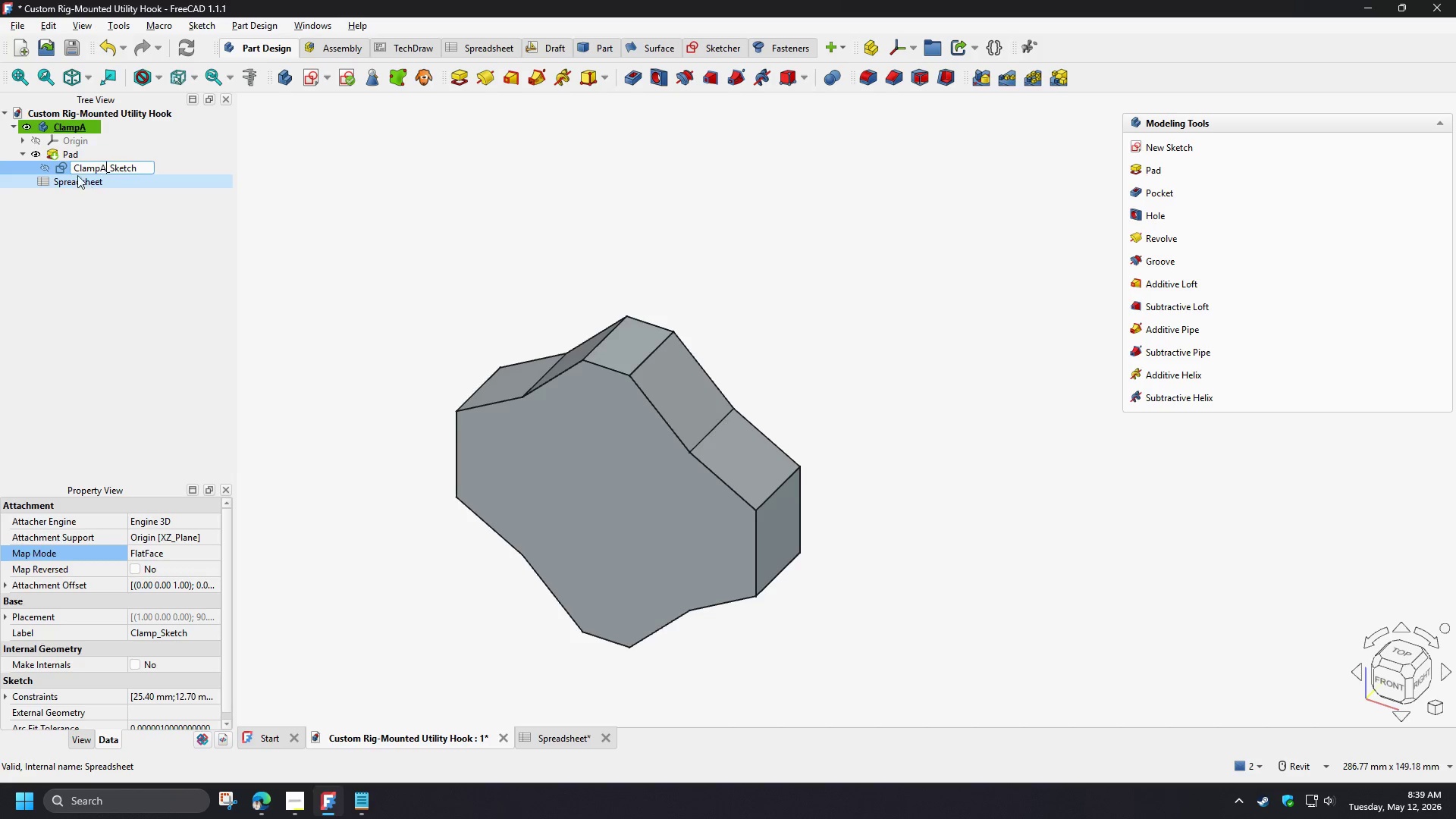 
key(Shift+A)
 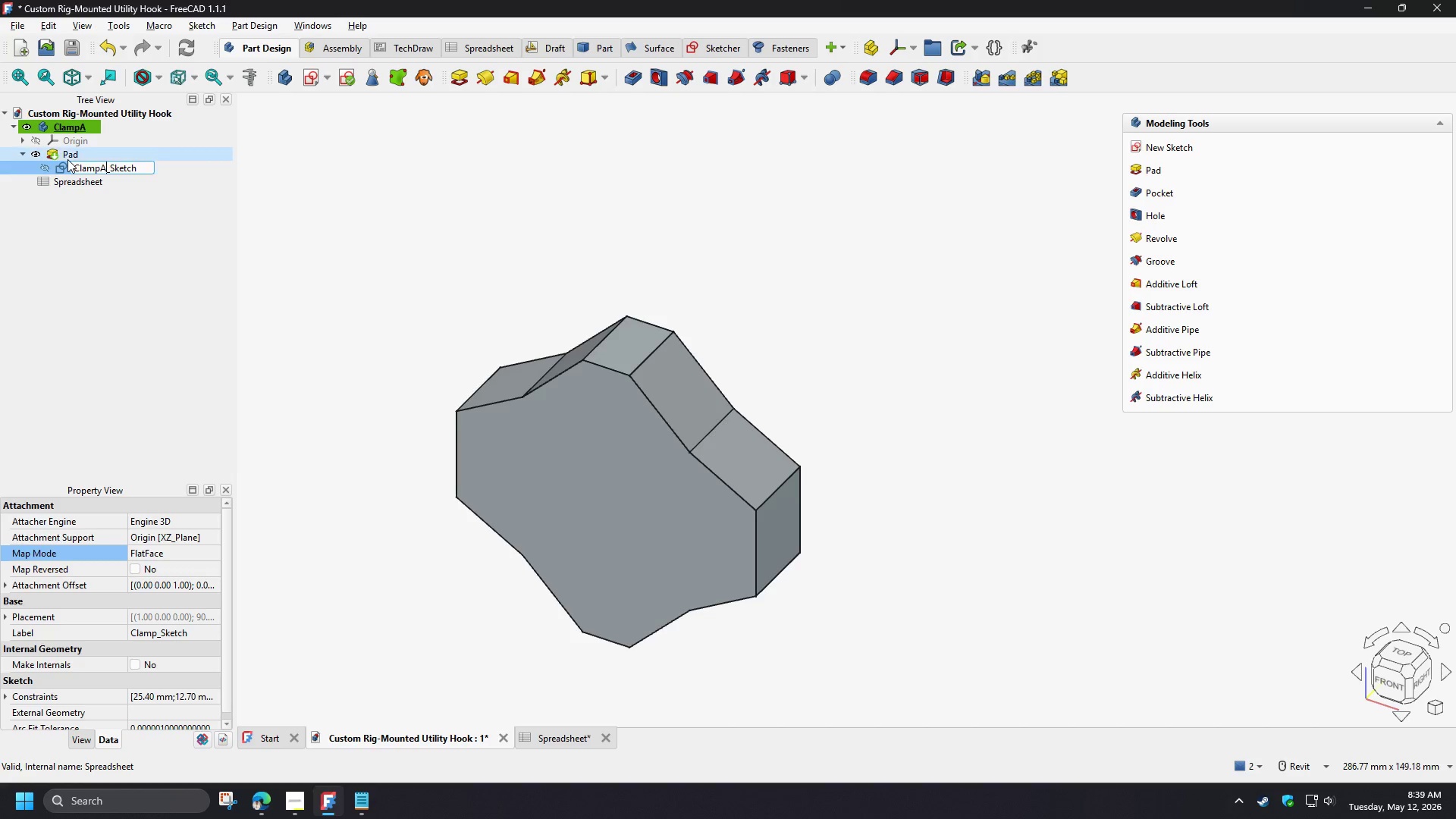 
left_click([67, 158])
 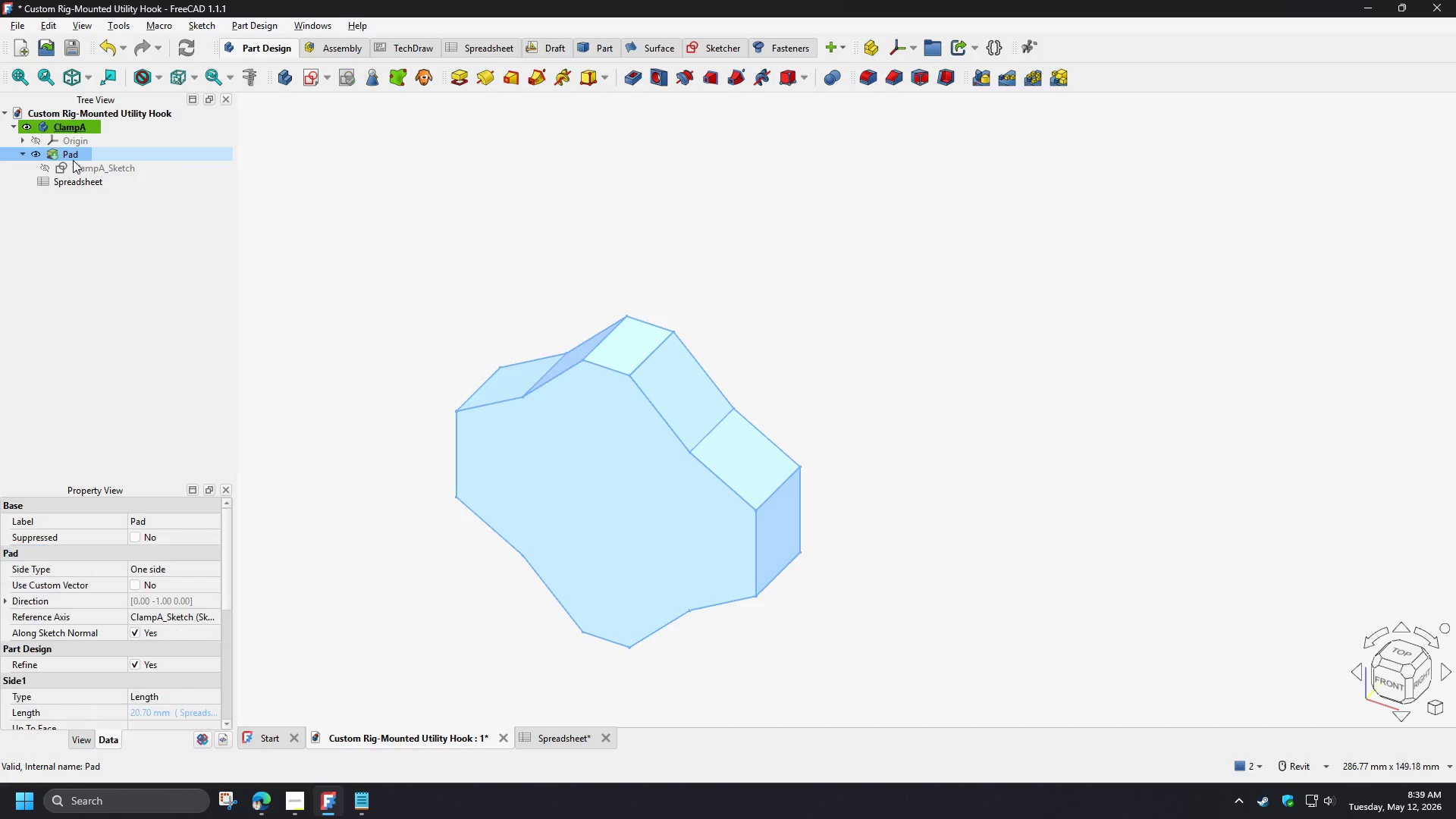 
key(F2)
 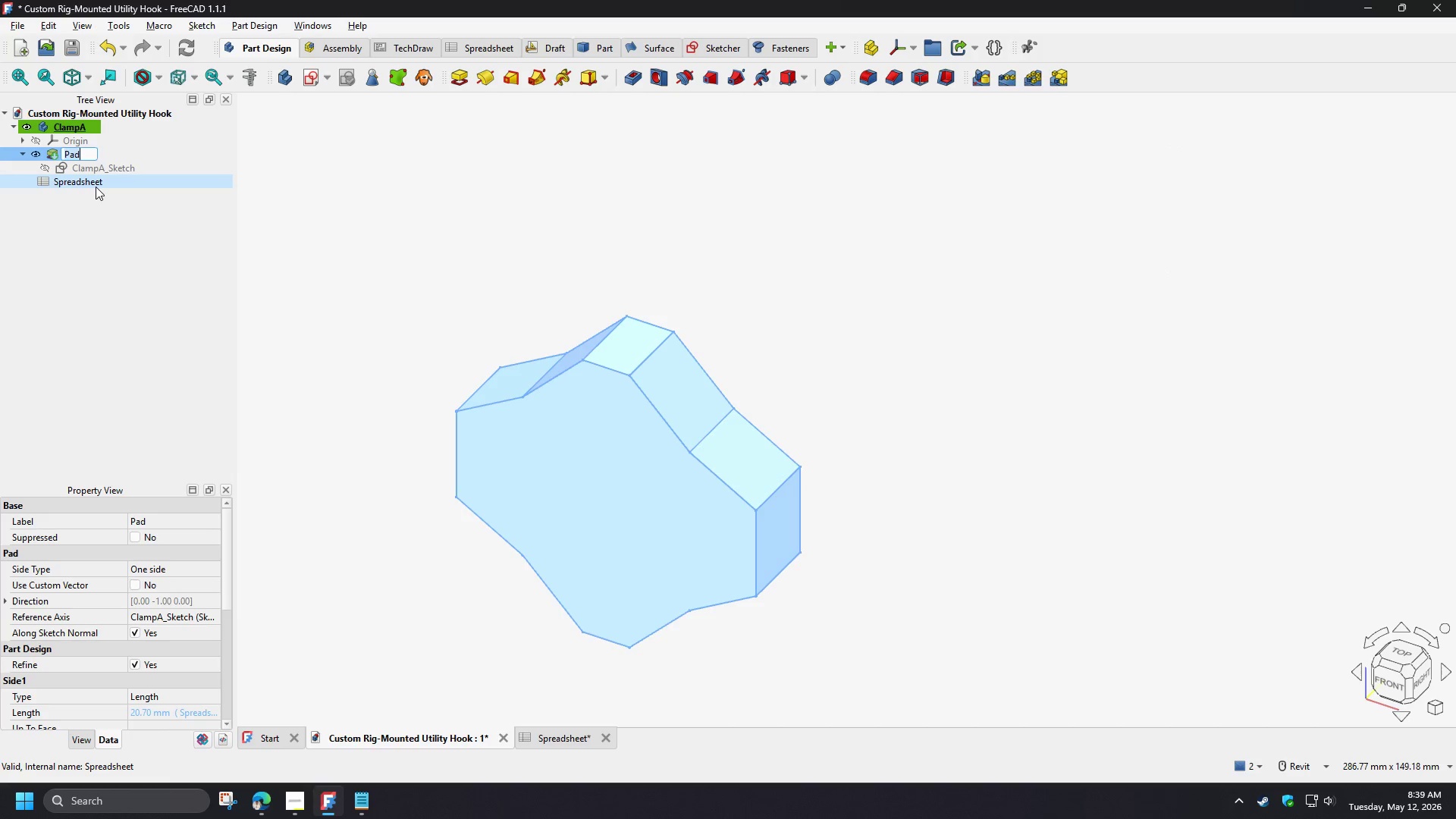 
key(Control+V)
 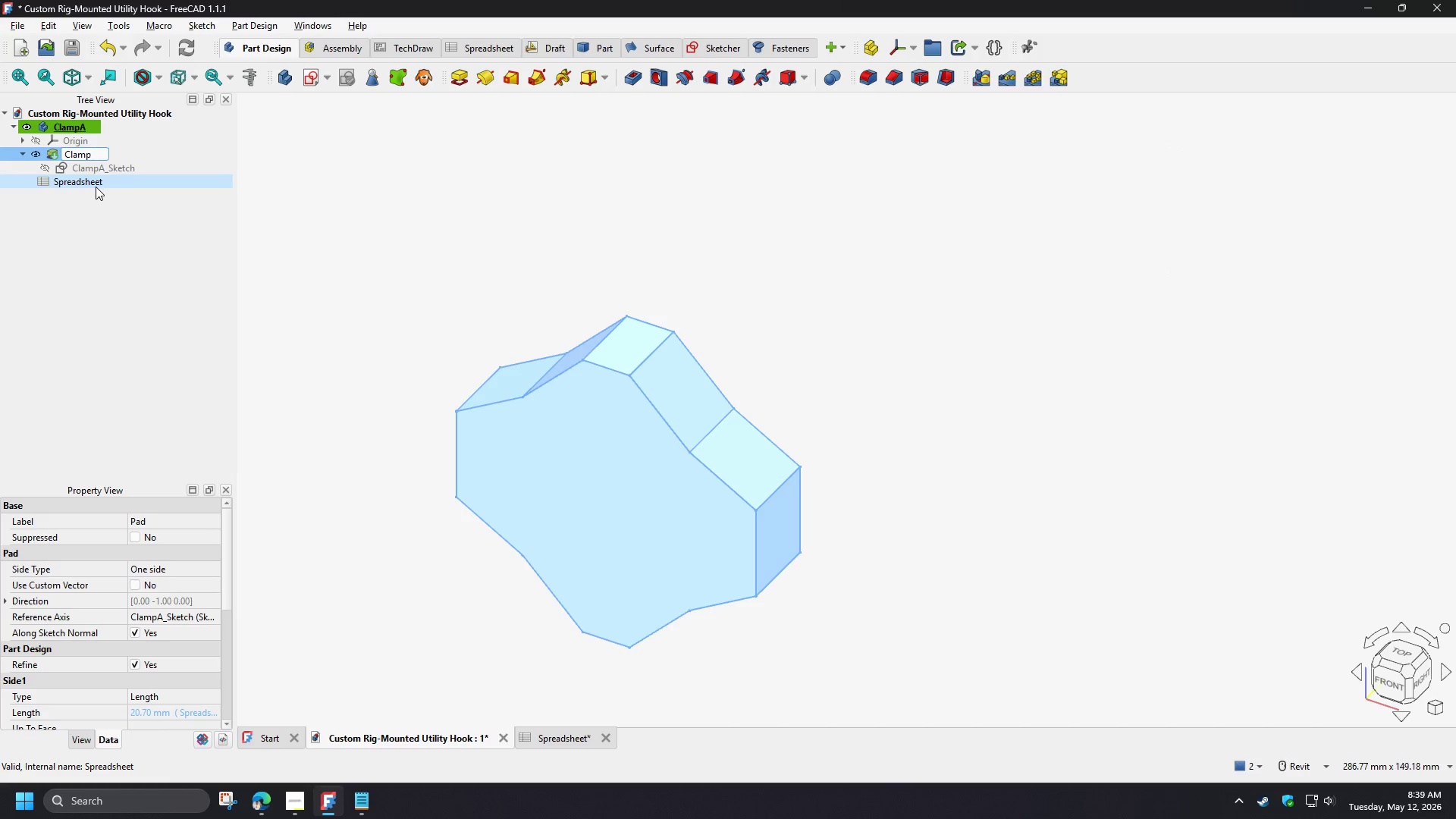 
type(A_Thickness)
 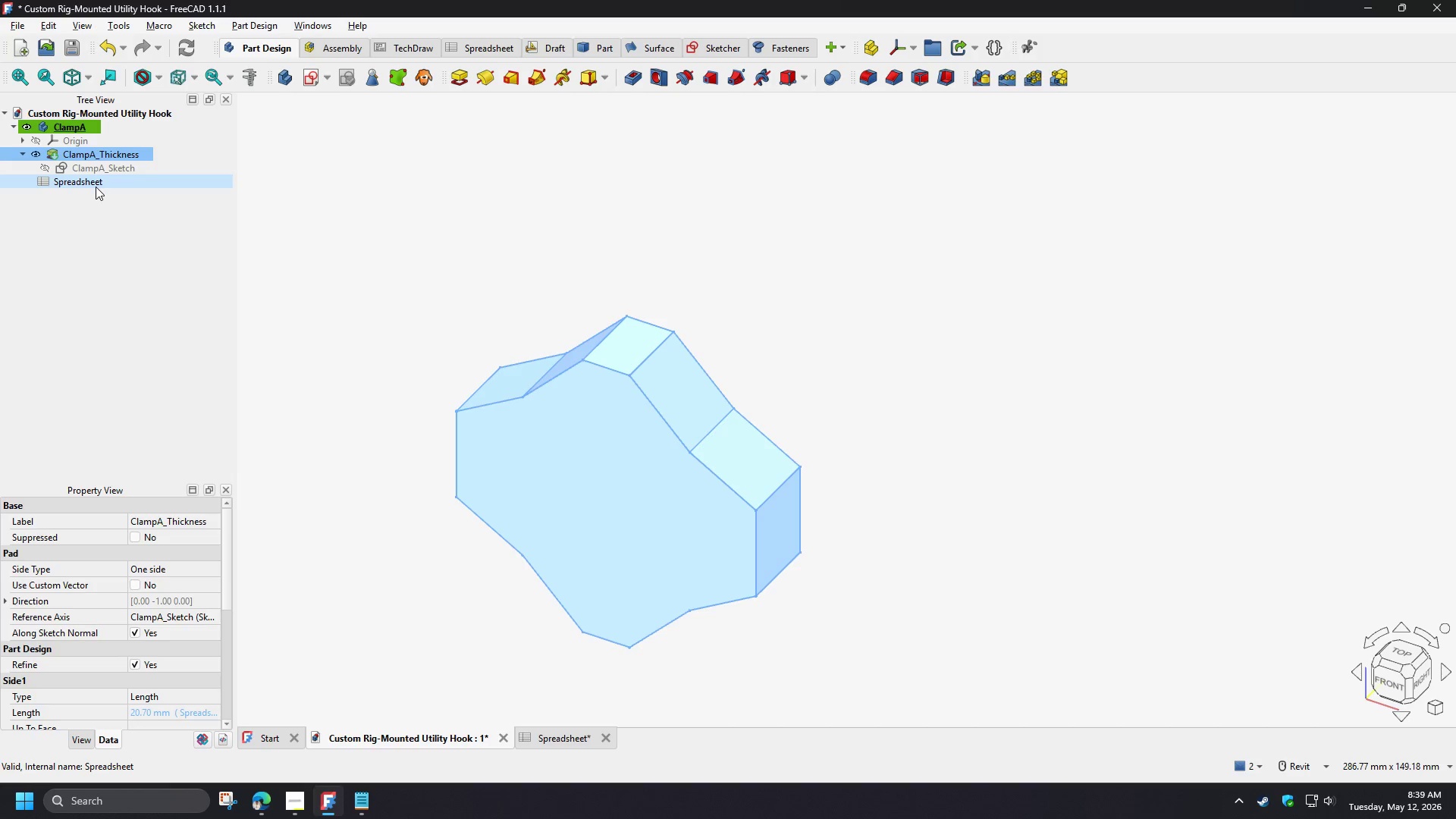 
 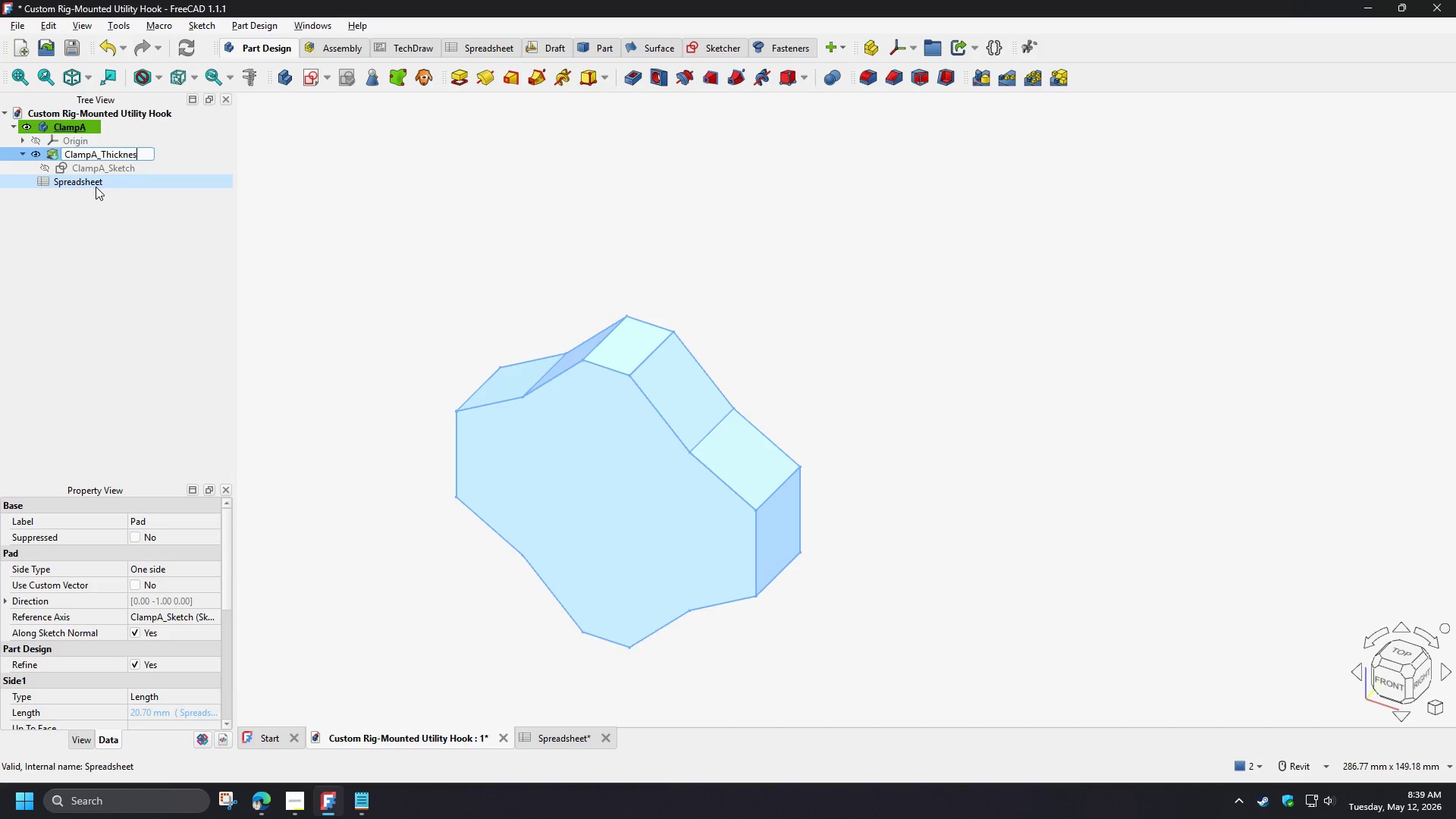 
key(Enter)
 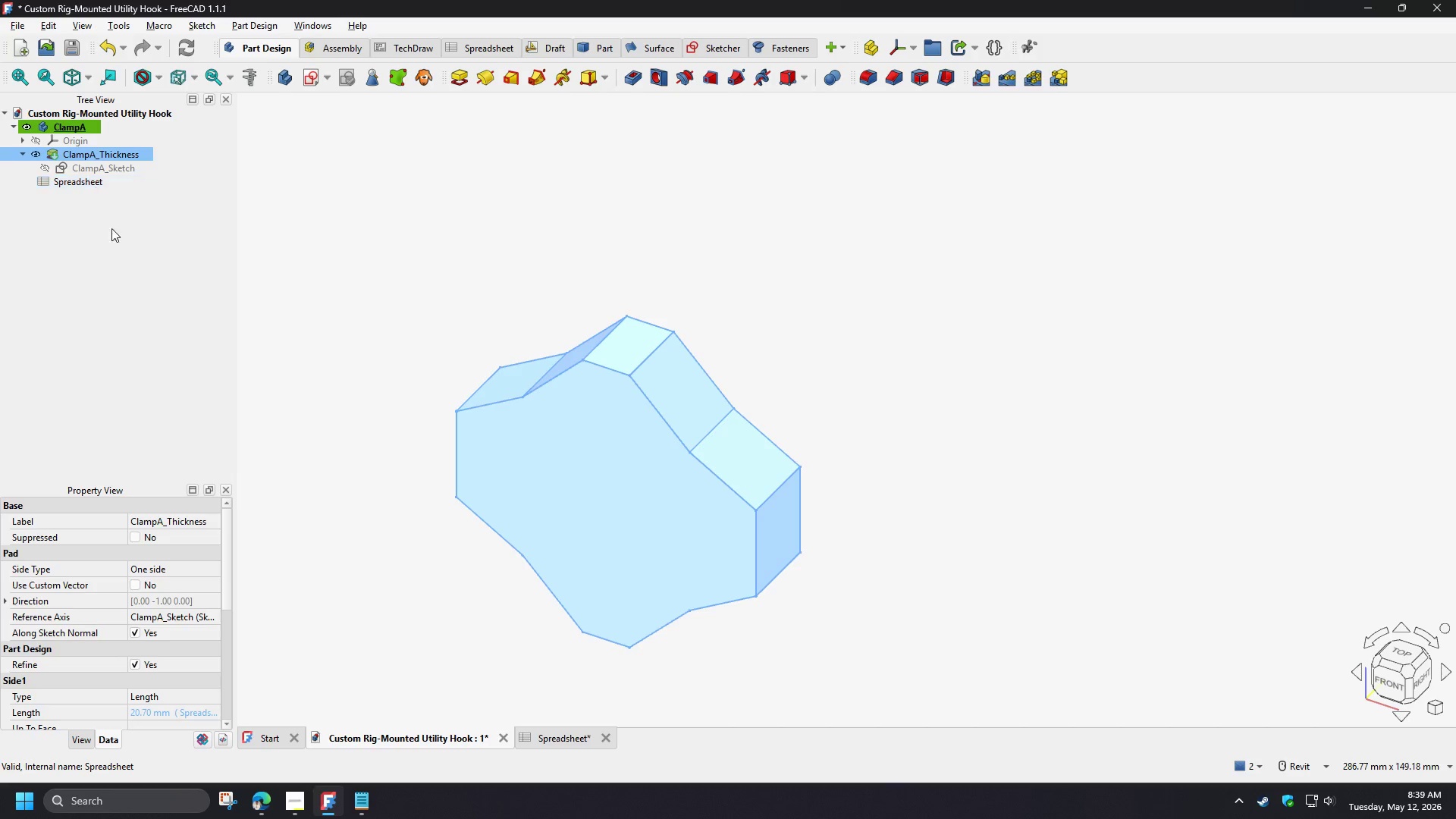 
left_click([127, 252])
 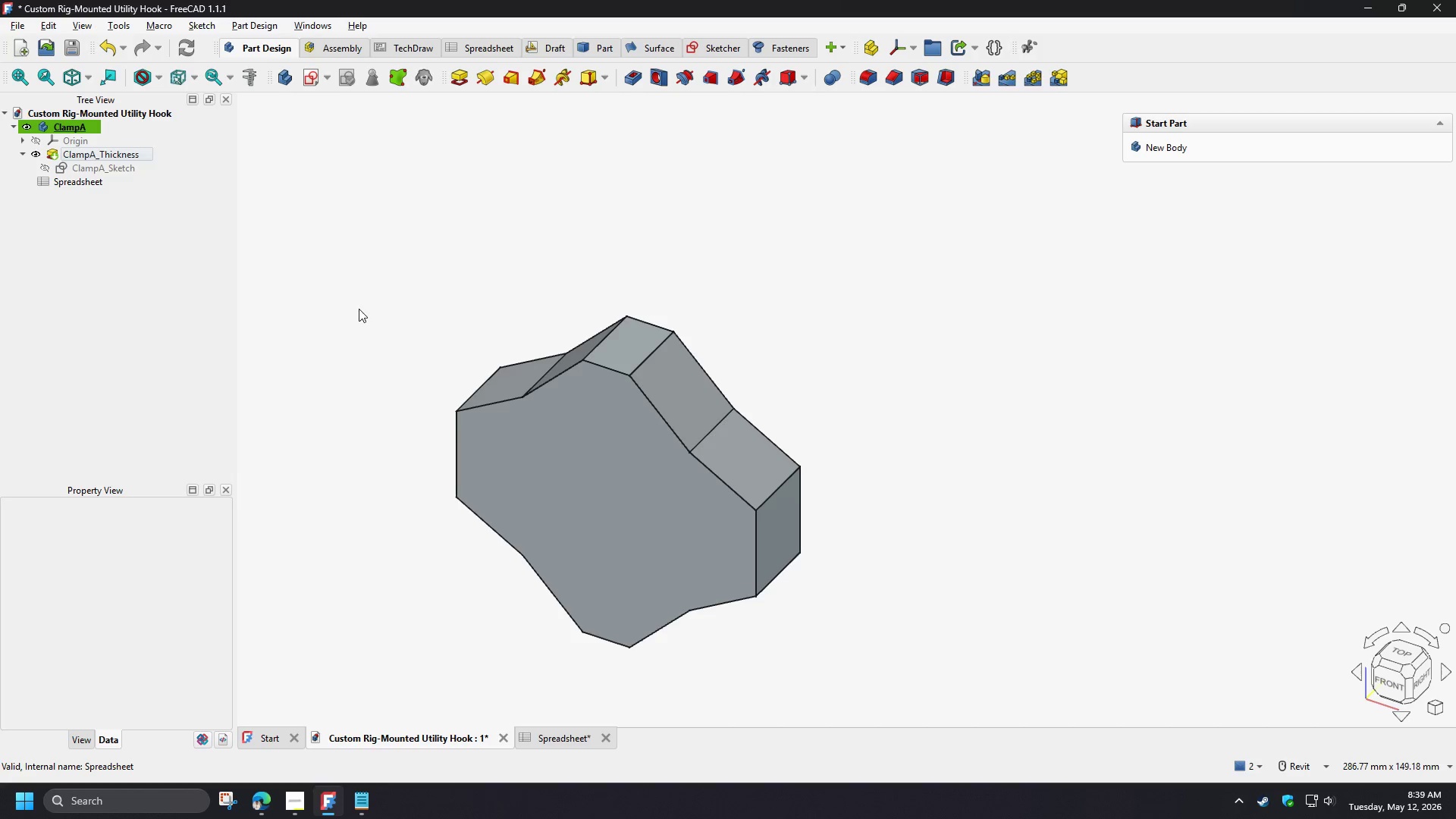 
left_click([359, 309])
 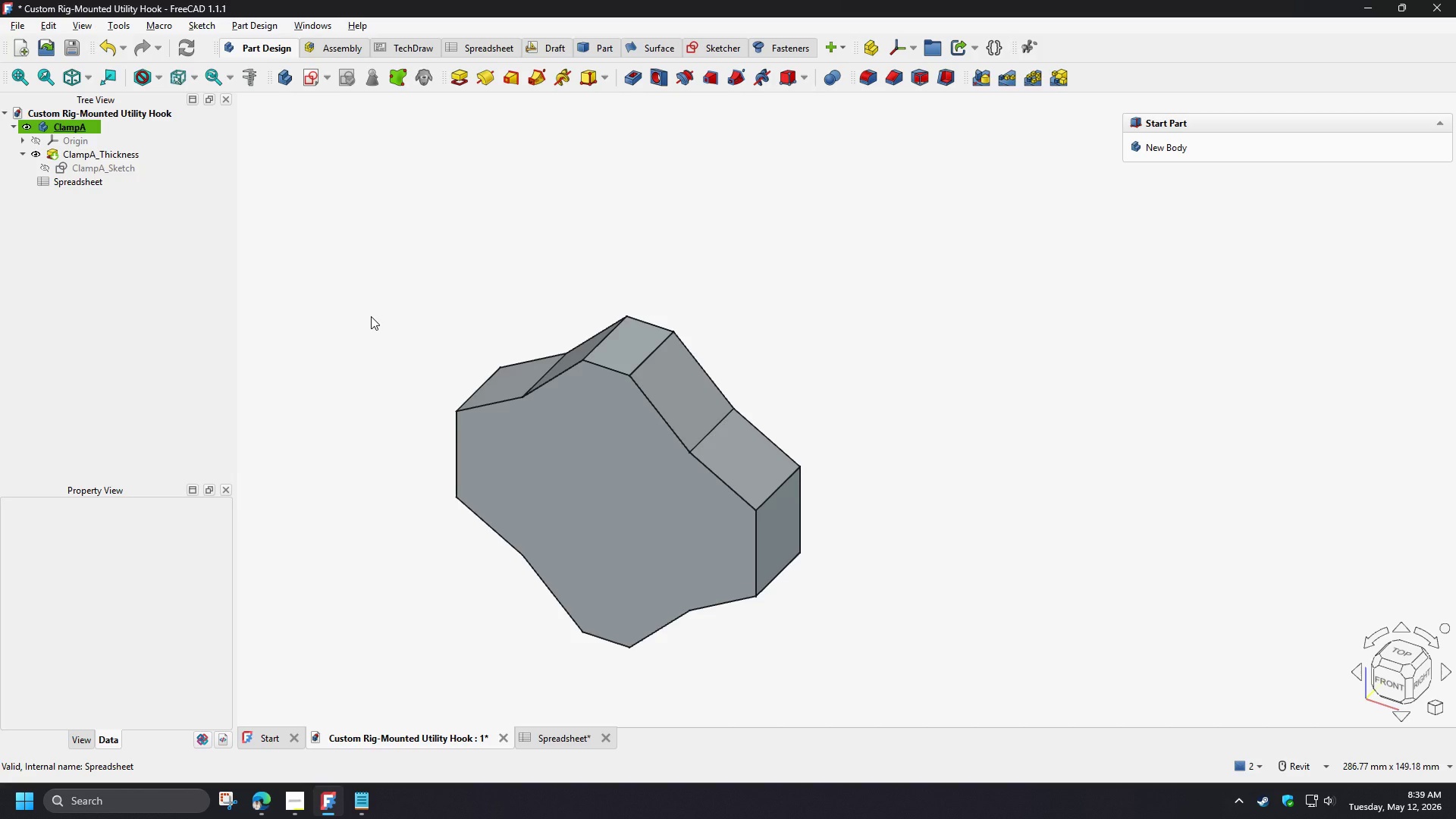 
left_click([99, 250])
 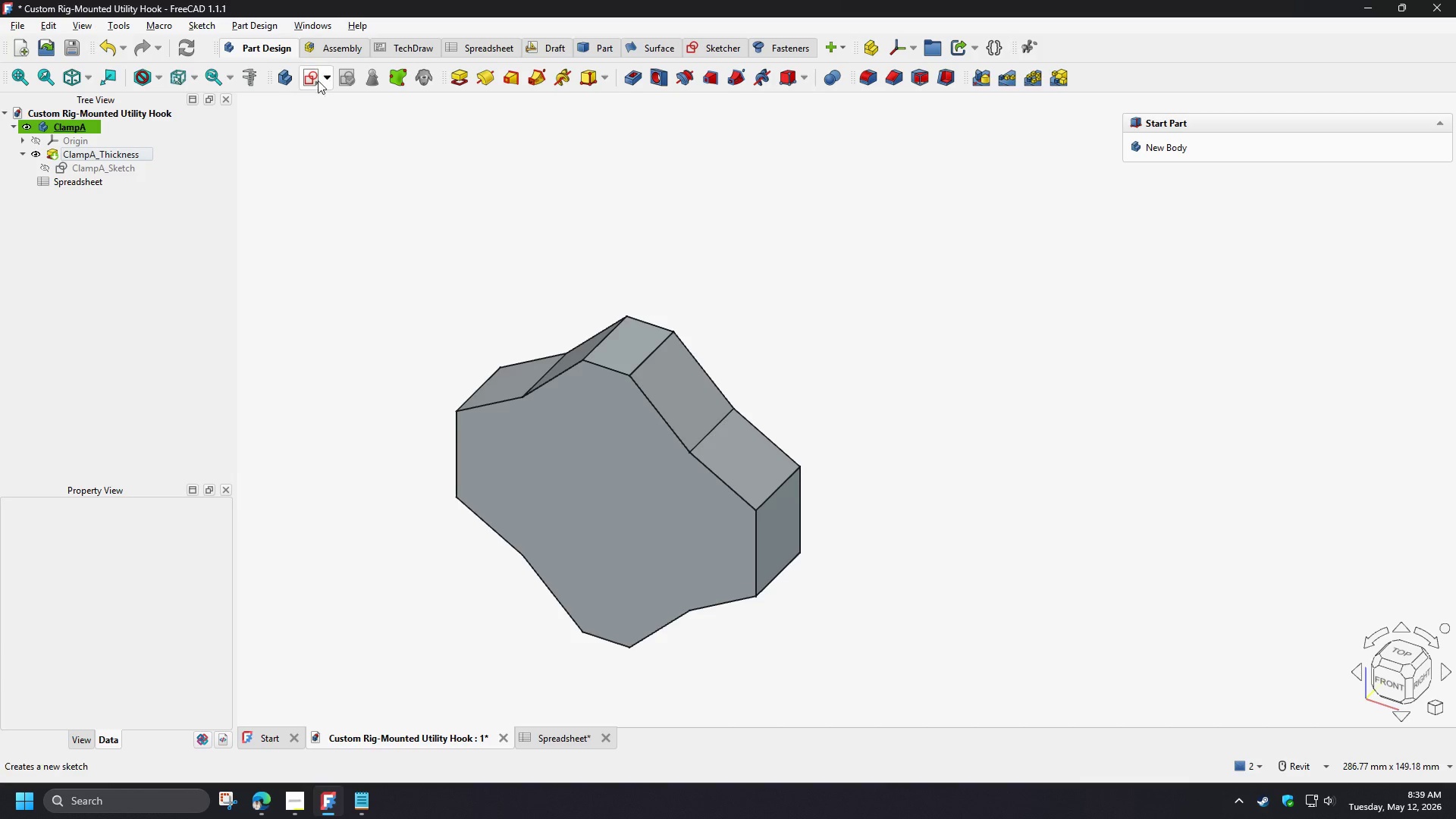 
left_click([314, 76])
 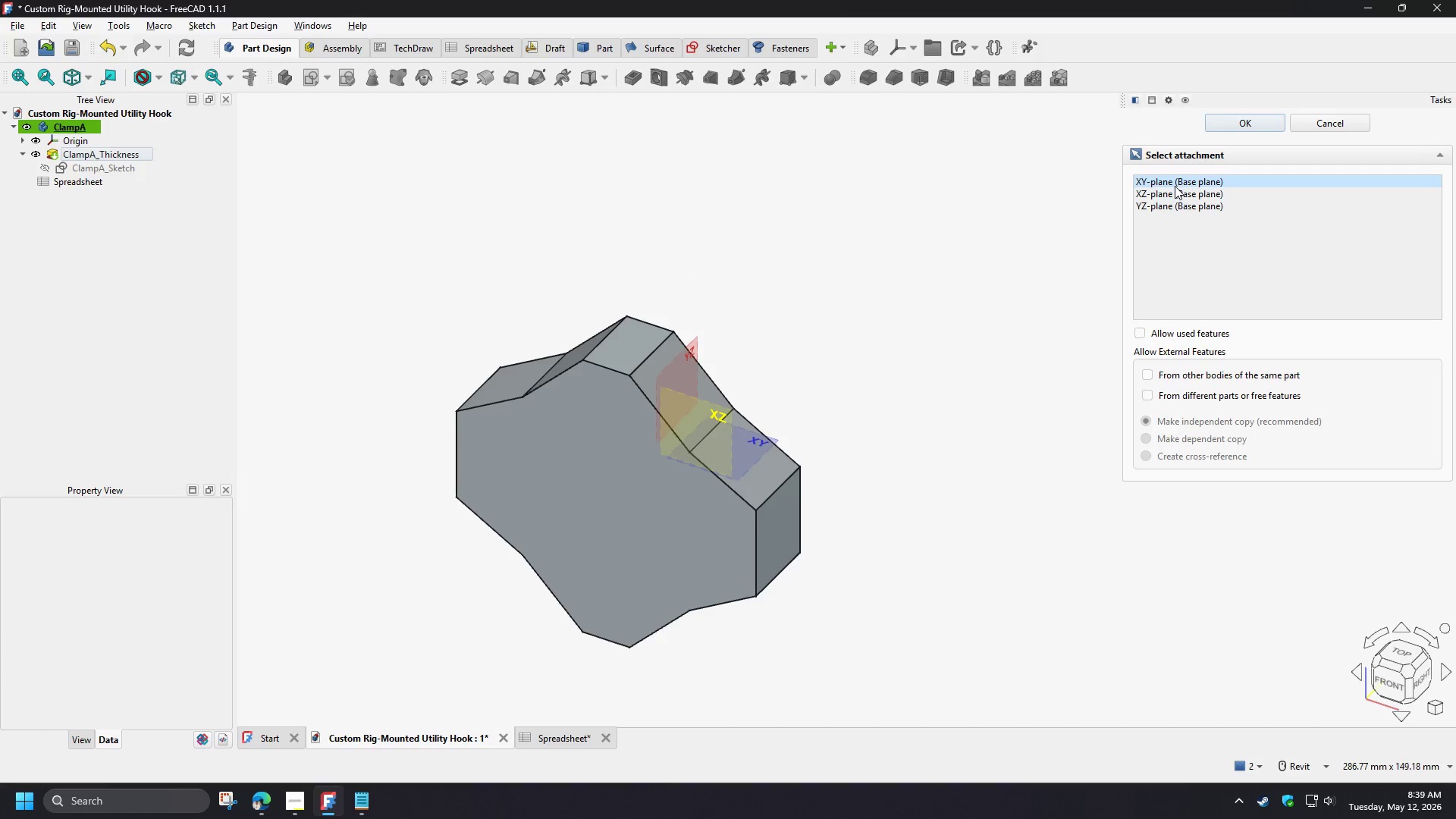 
double_click([1175, 184])
 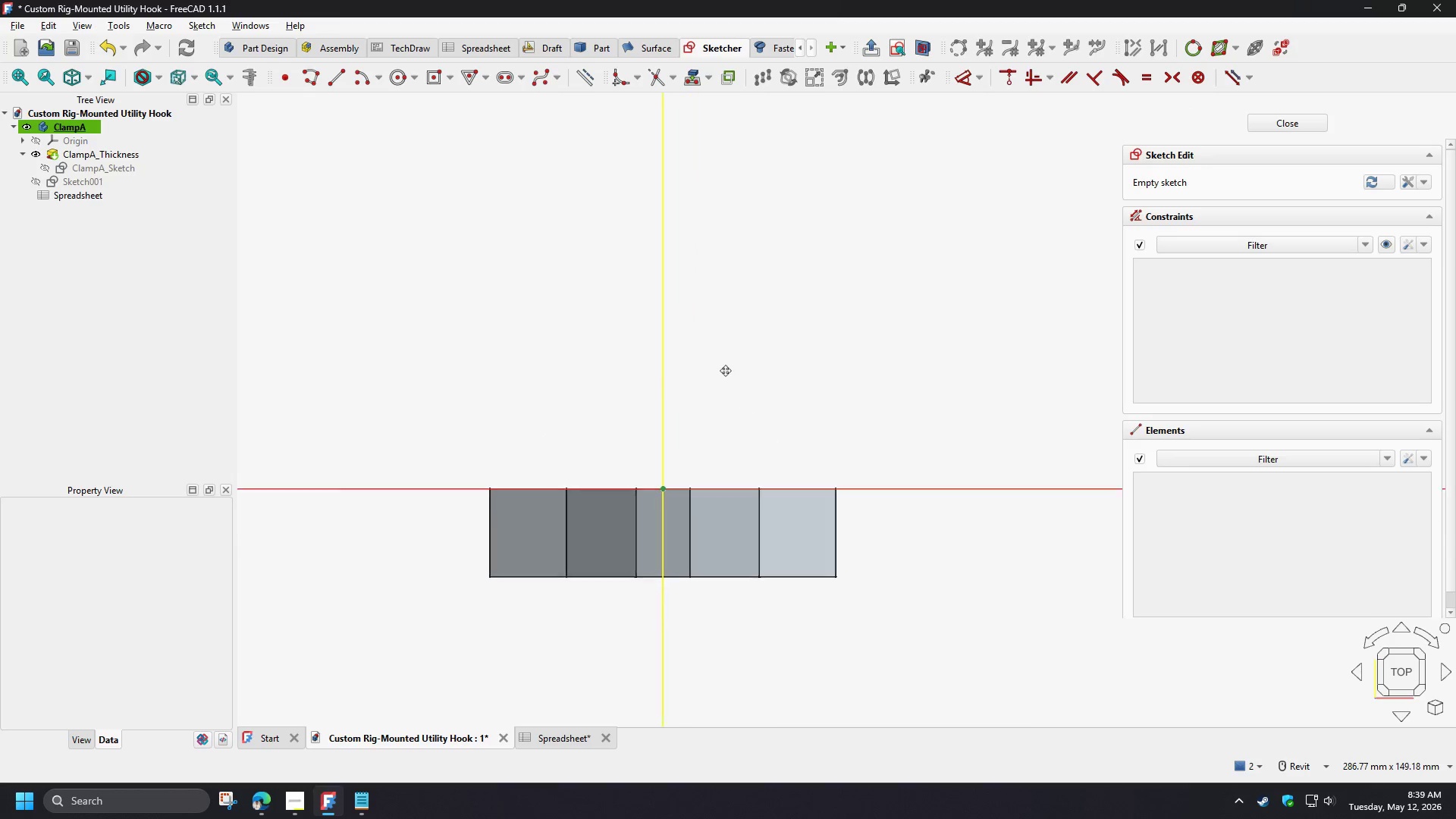 
scroll: coordinate [659, 410], scroll_direction: up, amount: 1.0
 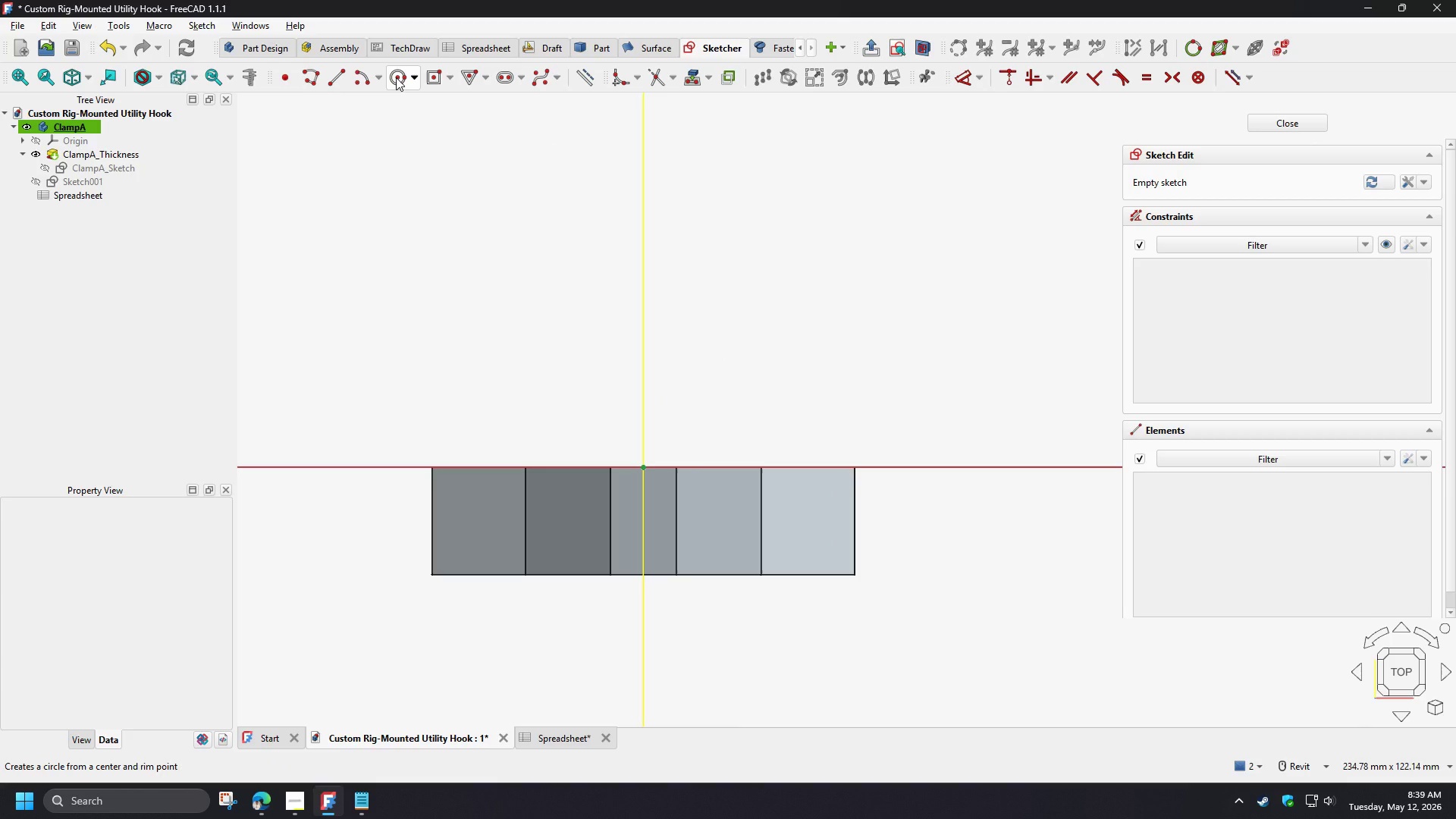 
left_click([396, 77])
 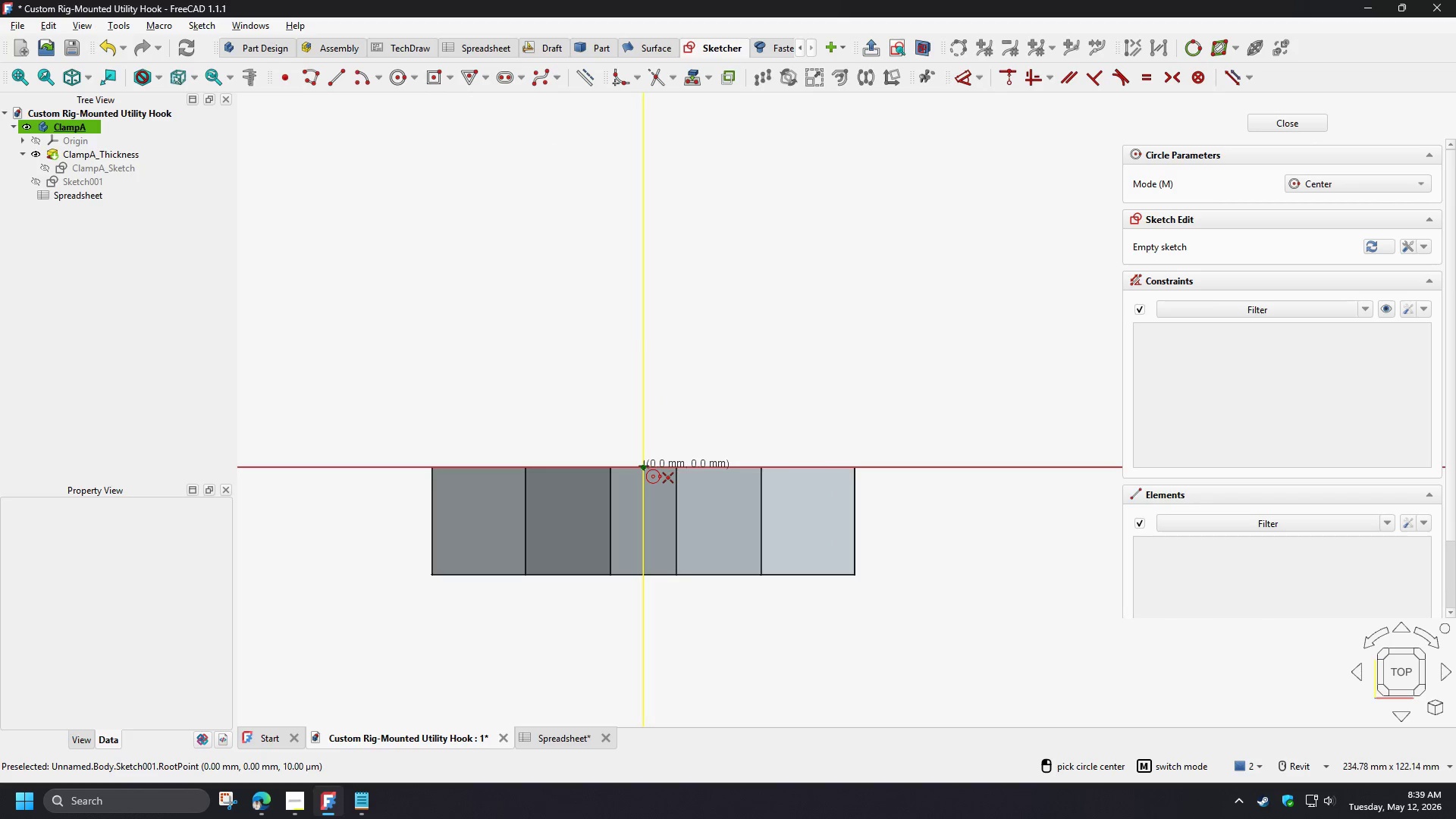 
left_click([644, 466])
 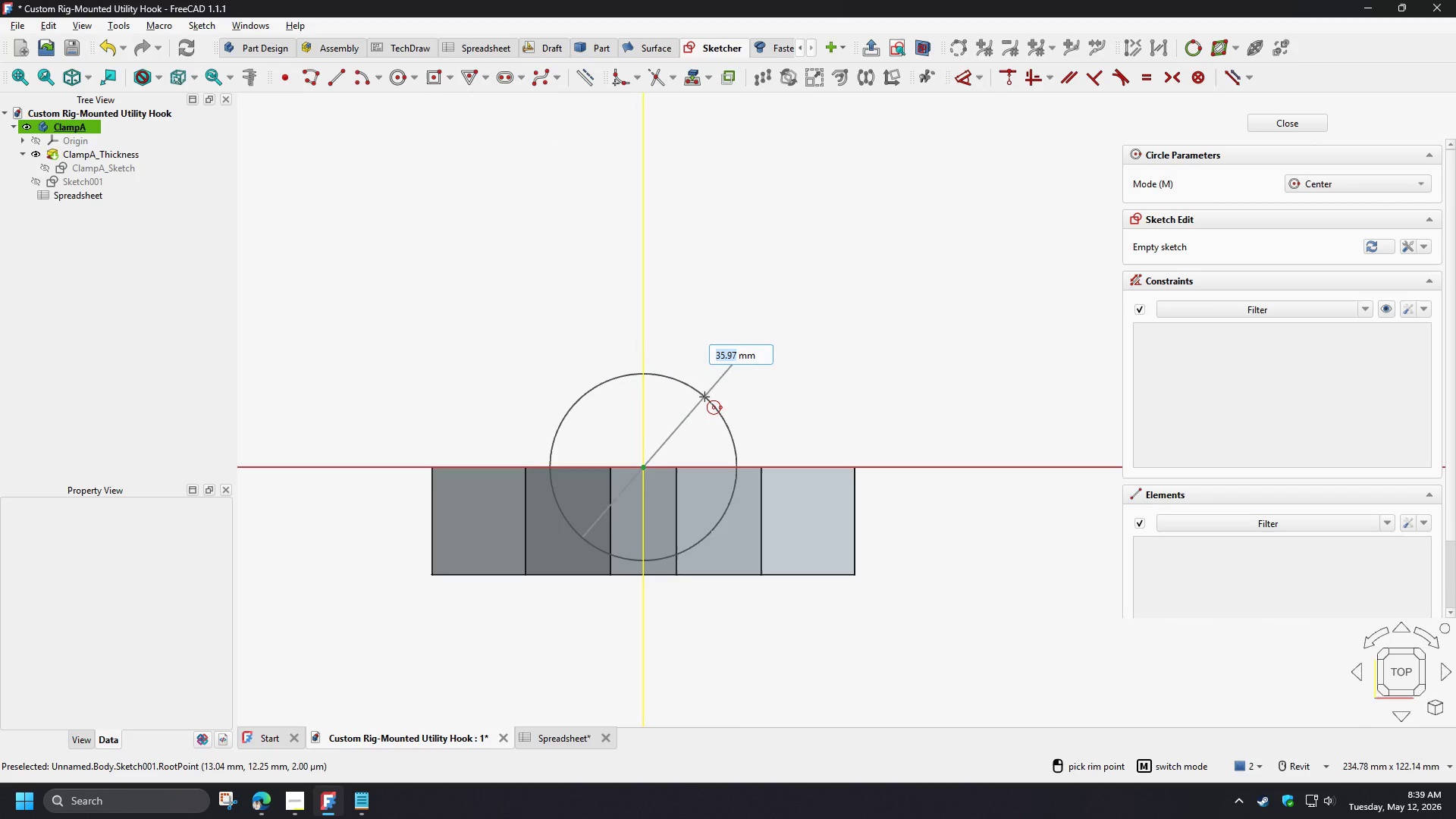 
left_click([704, 397])
 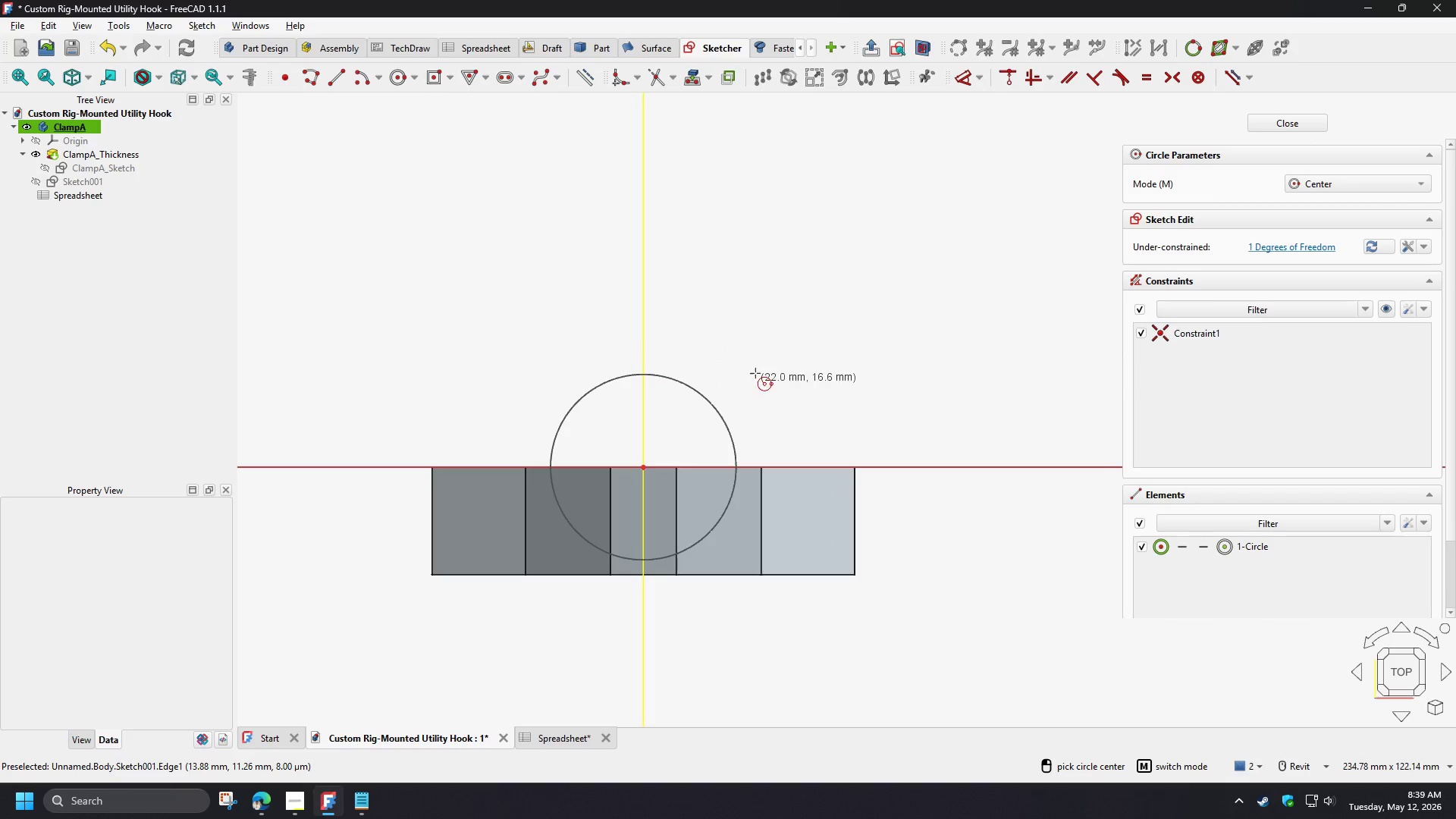 
right_click([755, 372])
 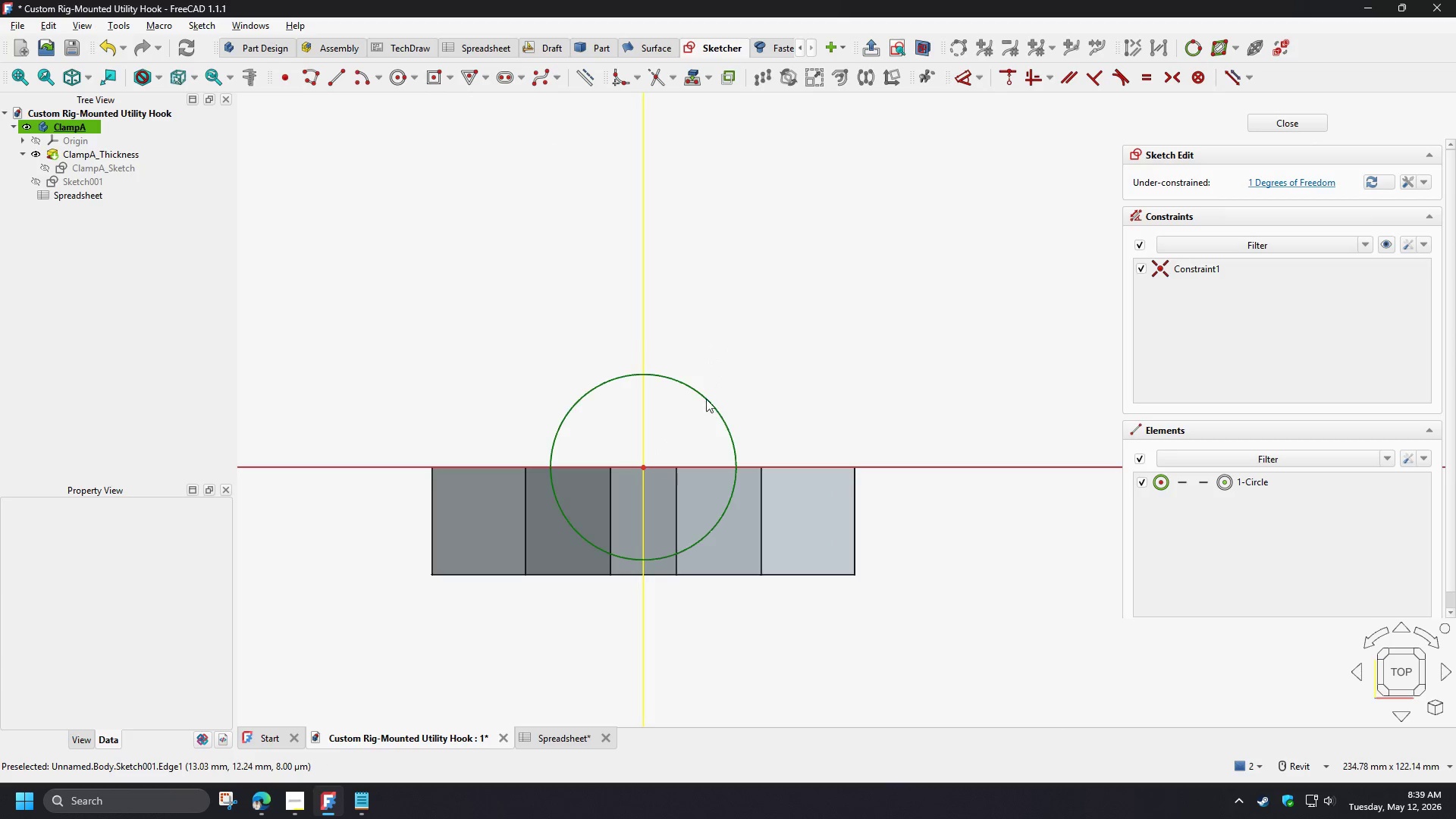 
left_click([706, 399])
 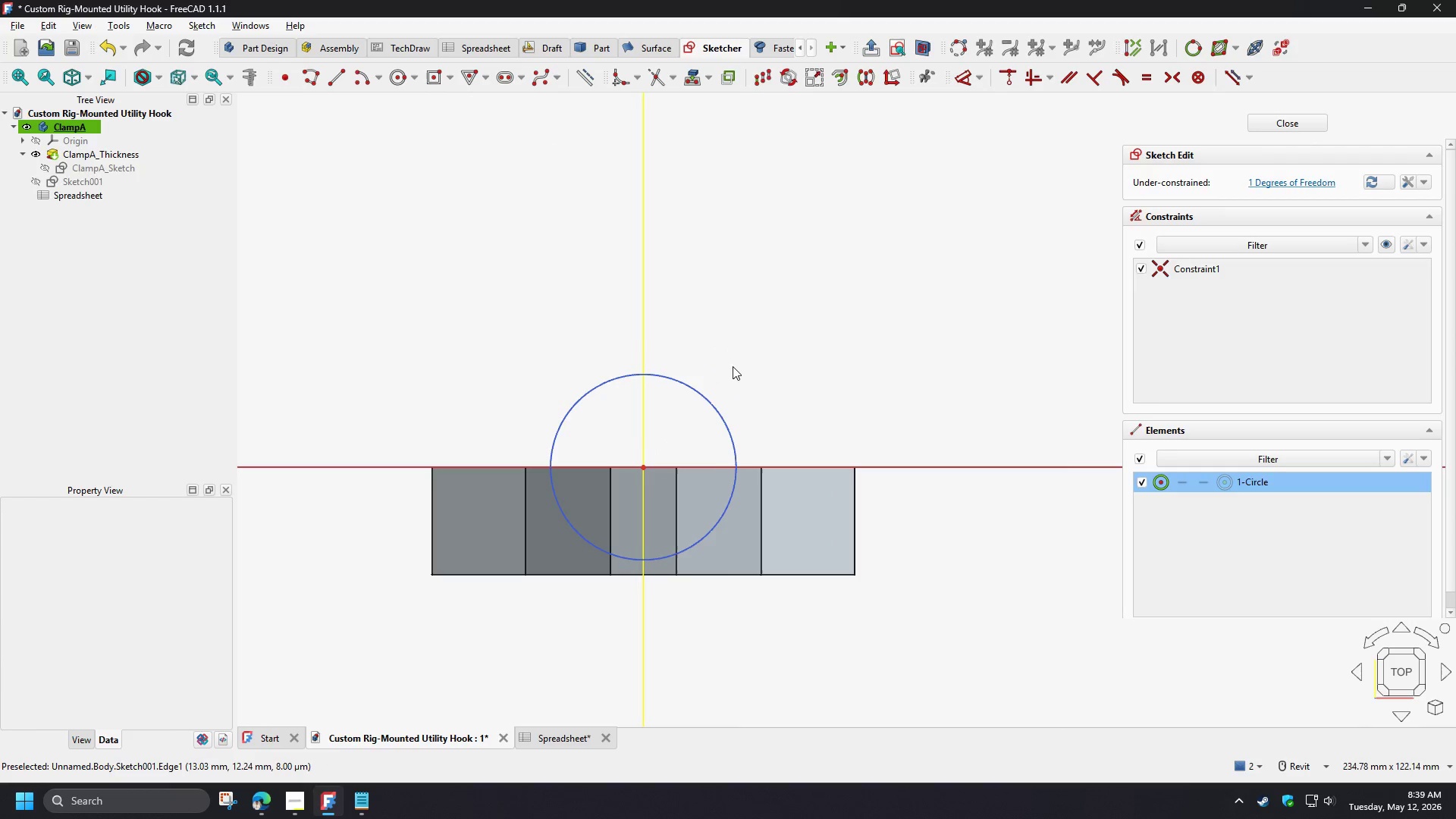 
key(D)
 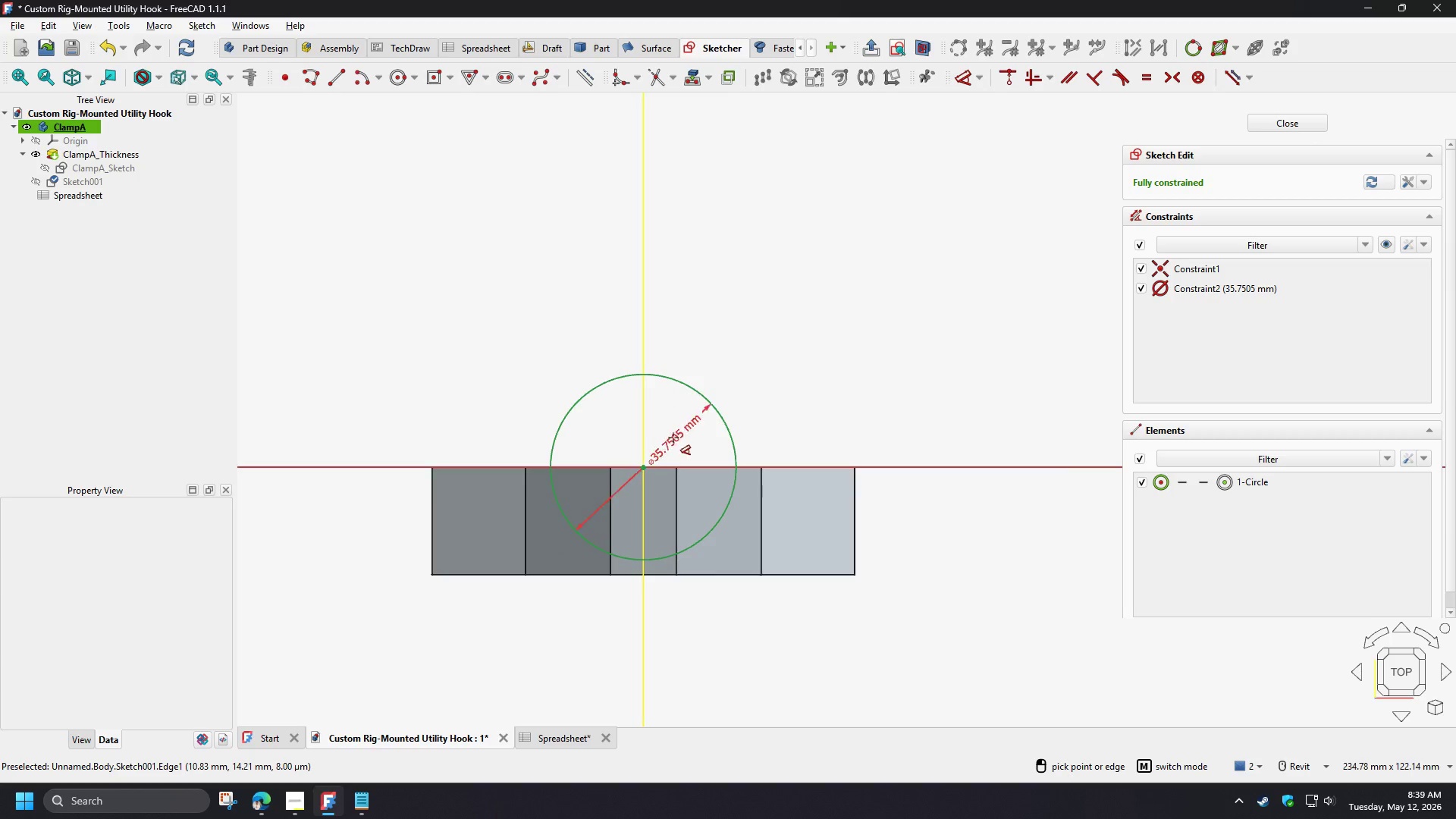 
left_click([675, 425])
 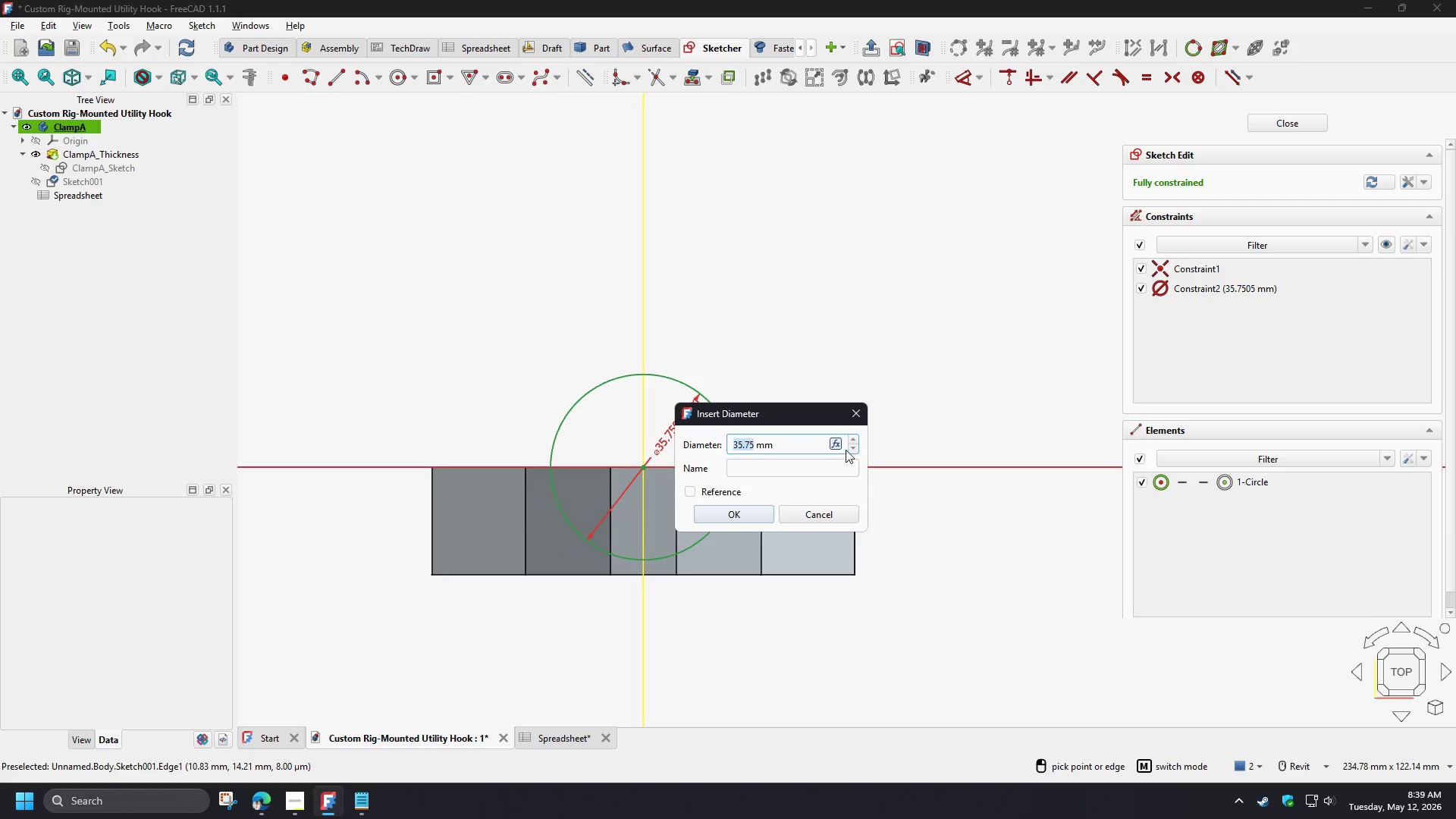 
left_click([837, 440])
 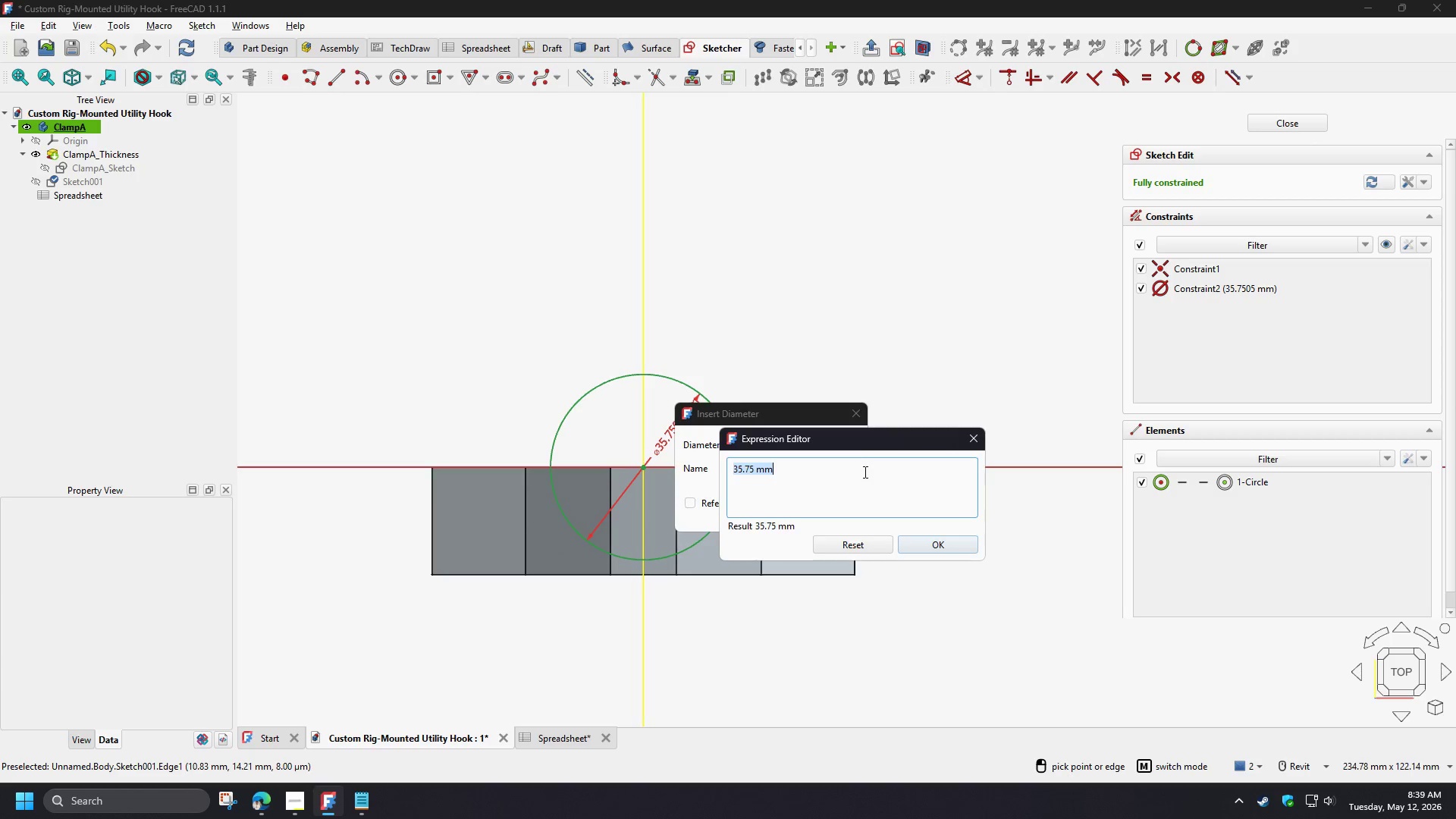 
type(sp)
 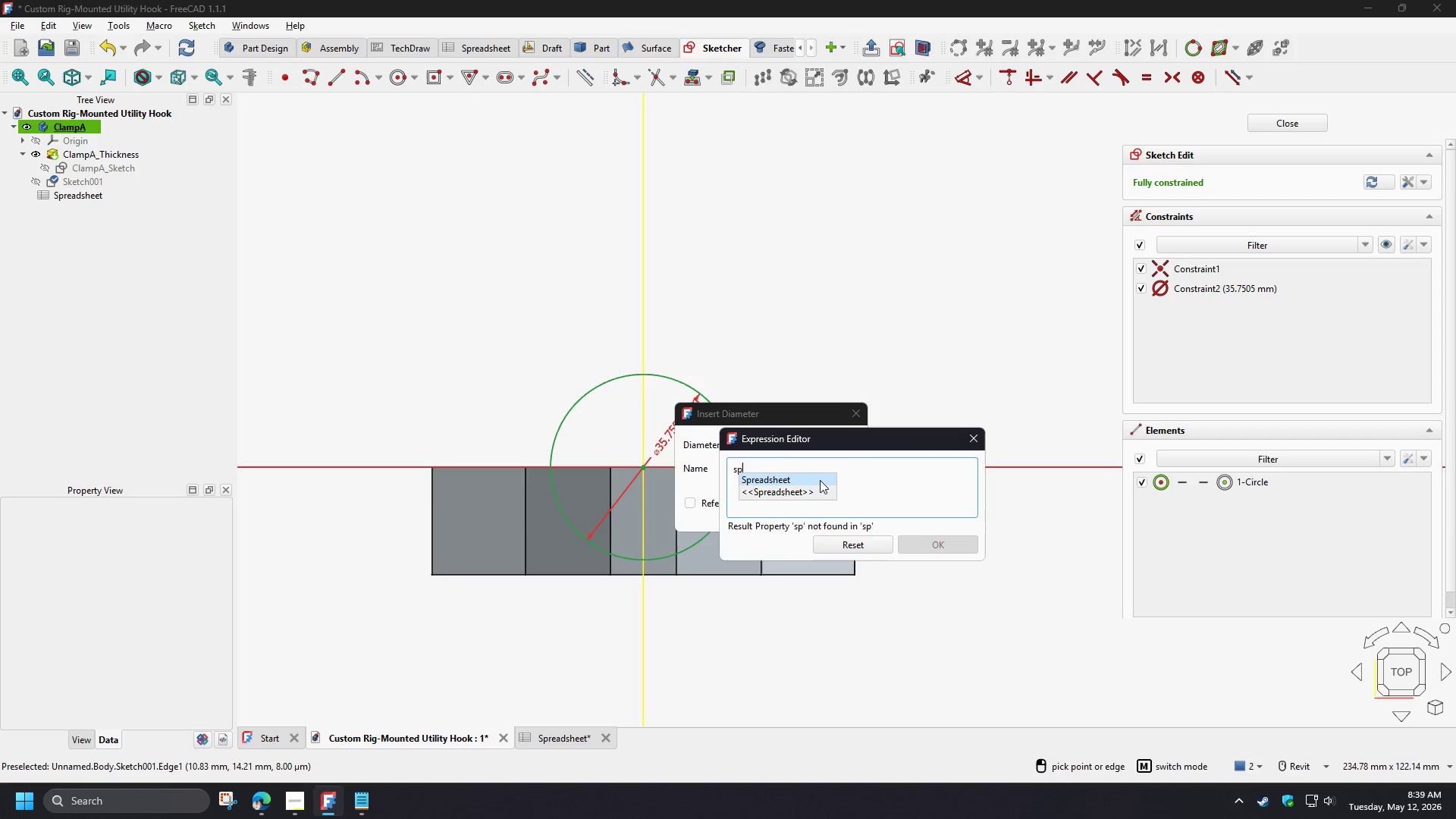 
left_click([820, 480])
 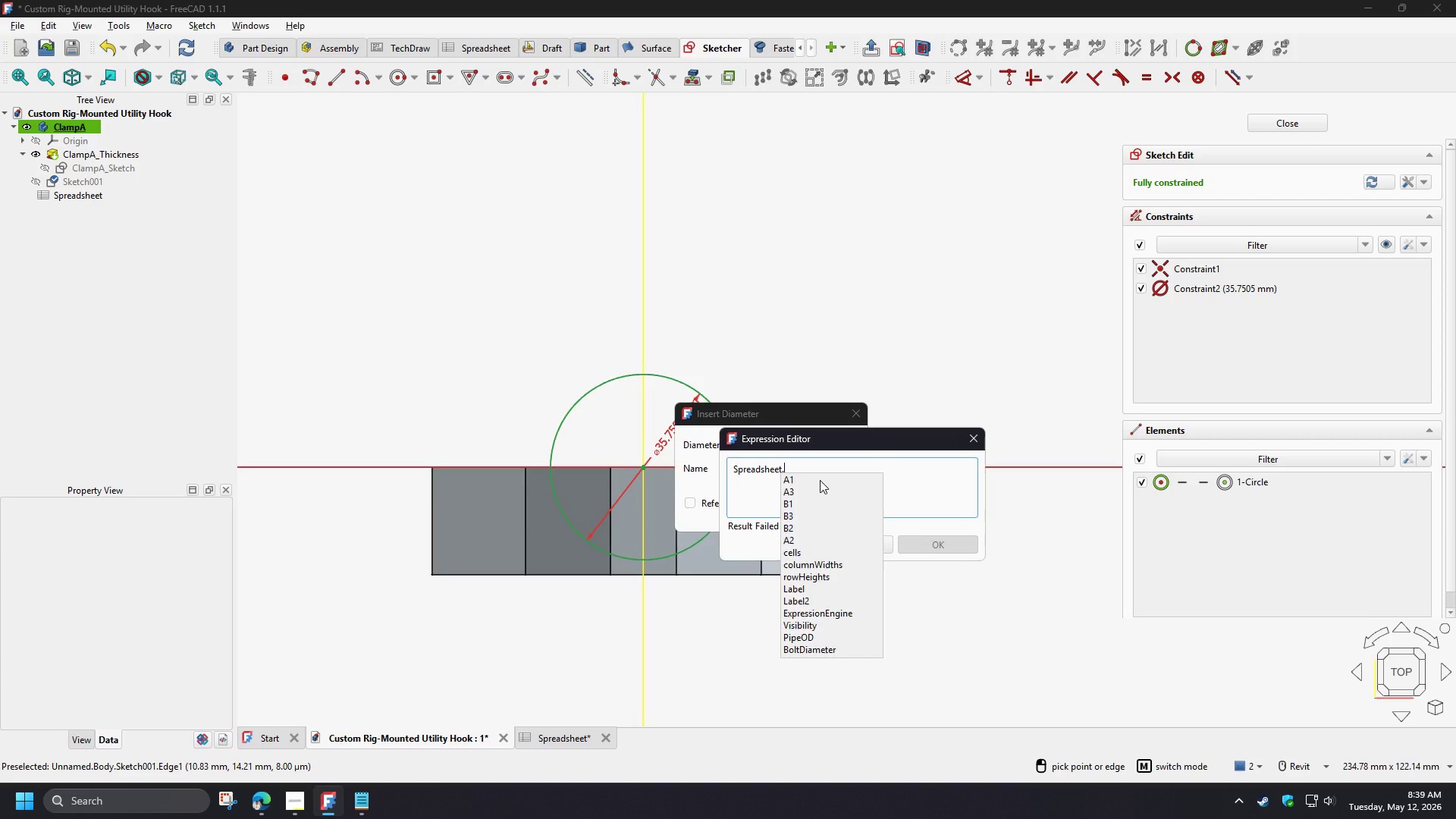 
type(od)
 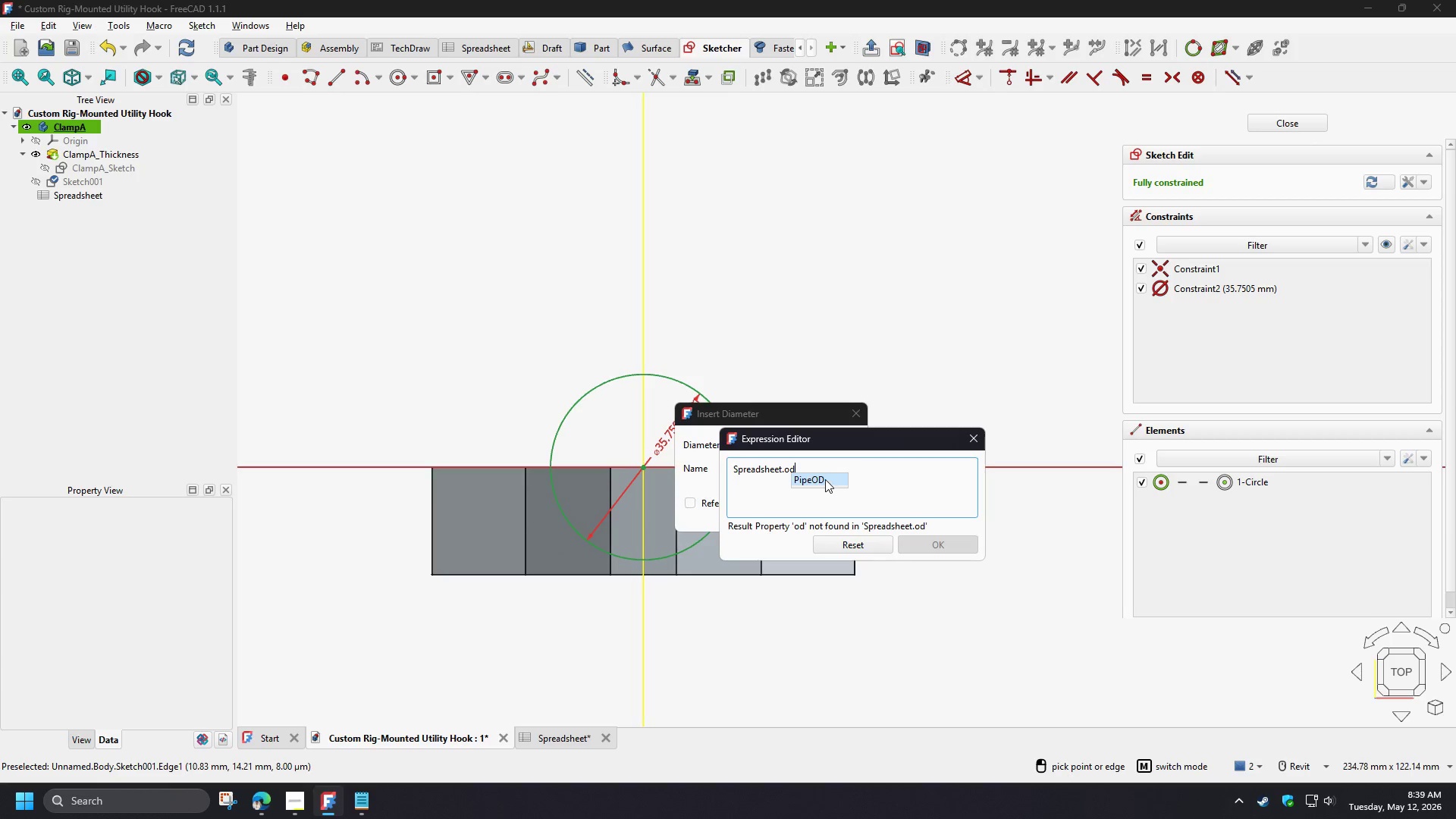 
left_click([825, 479])
 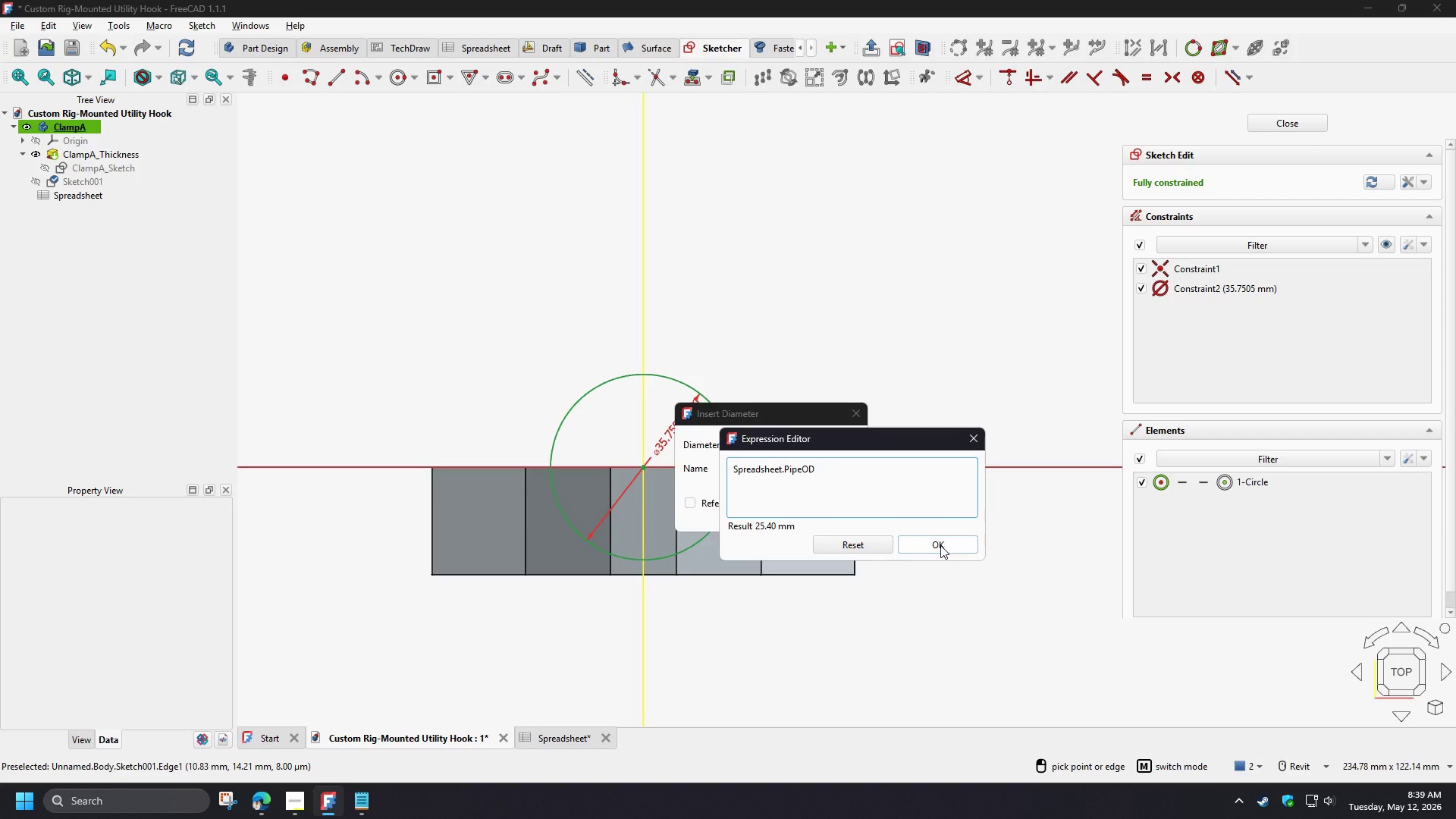 
left_click([940, 545])
 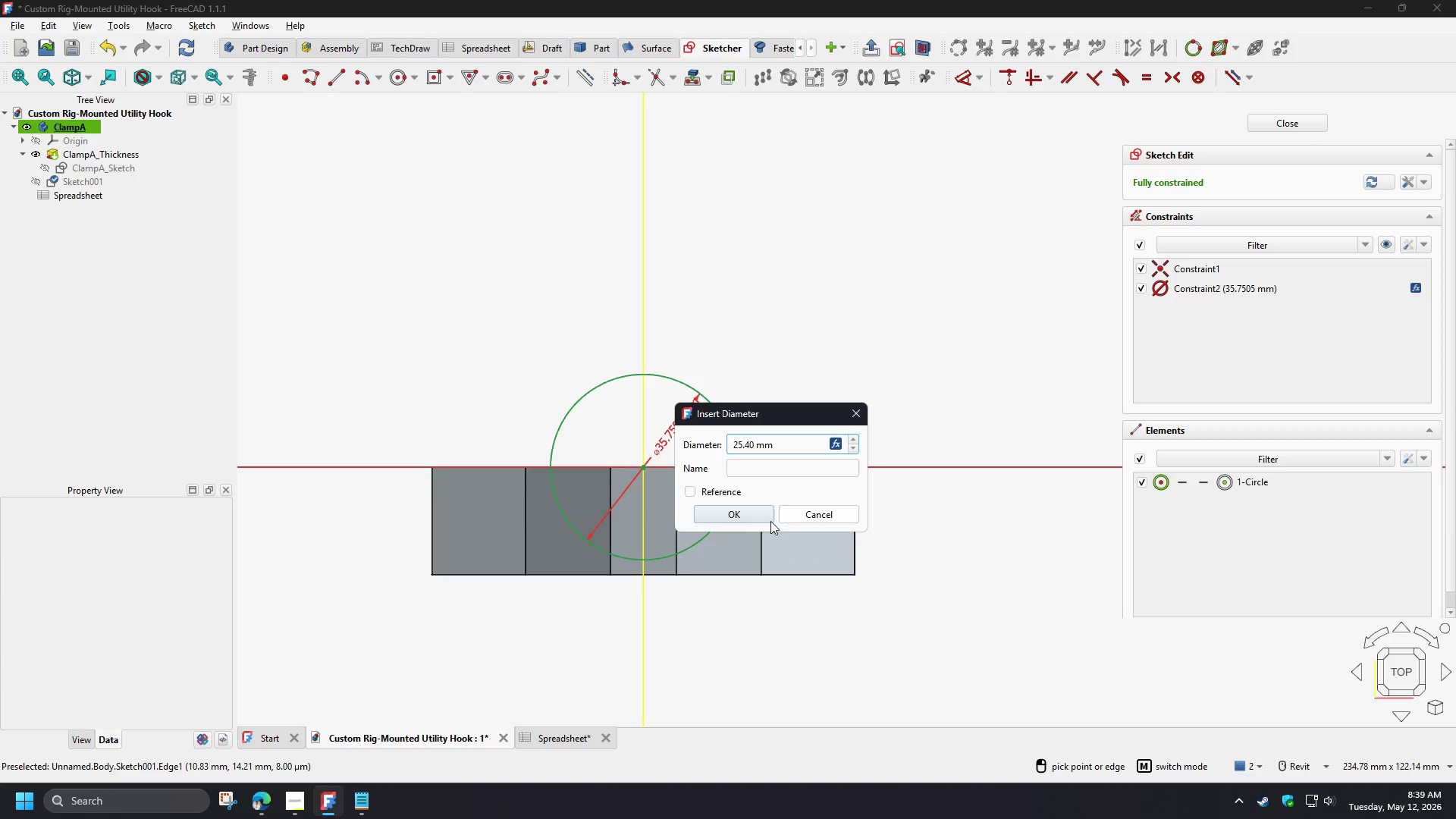 
left_click([752, 519])
 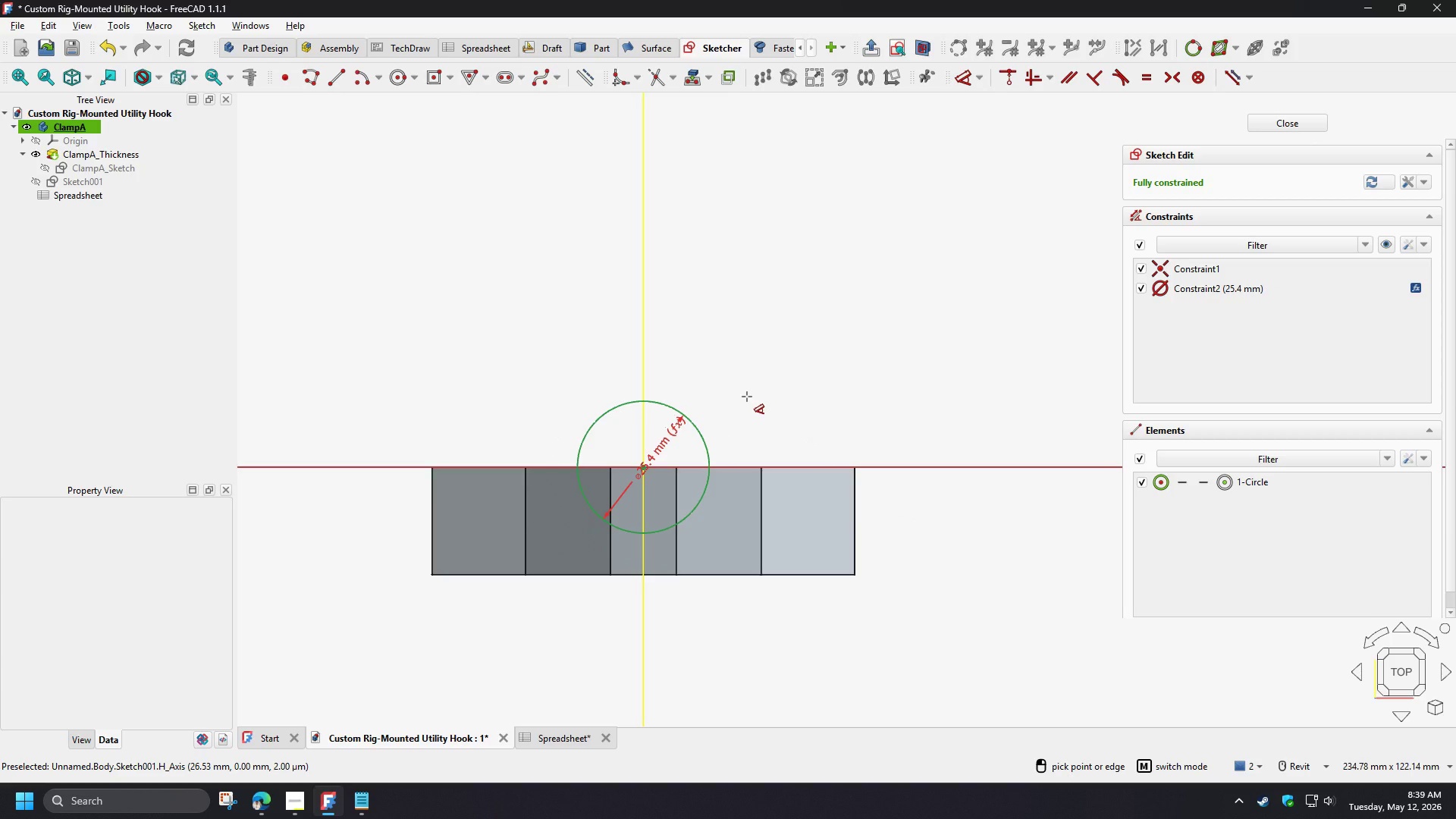 
right_click([747, 397])
 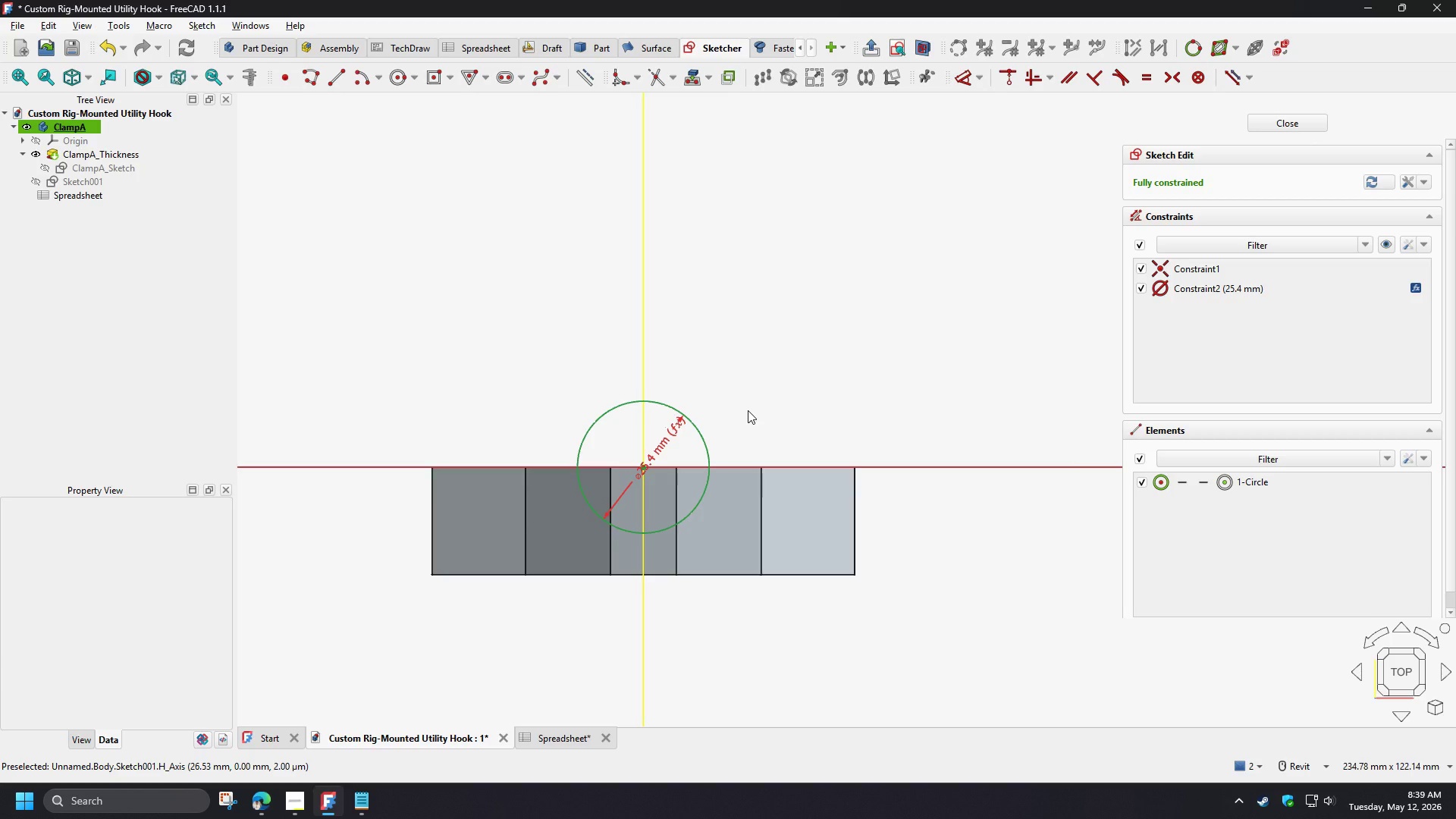 
wait(11.49)
 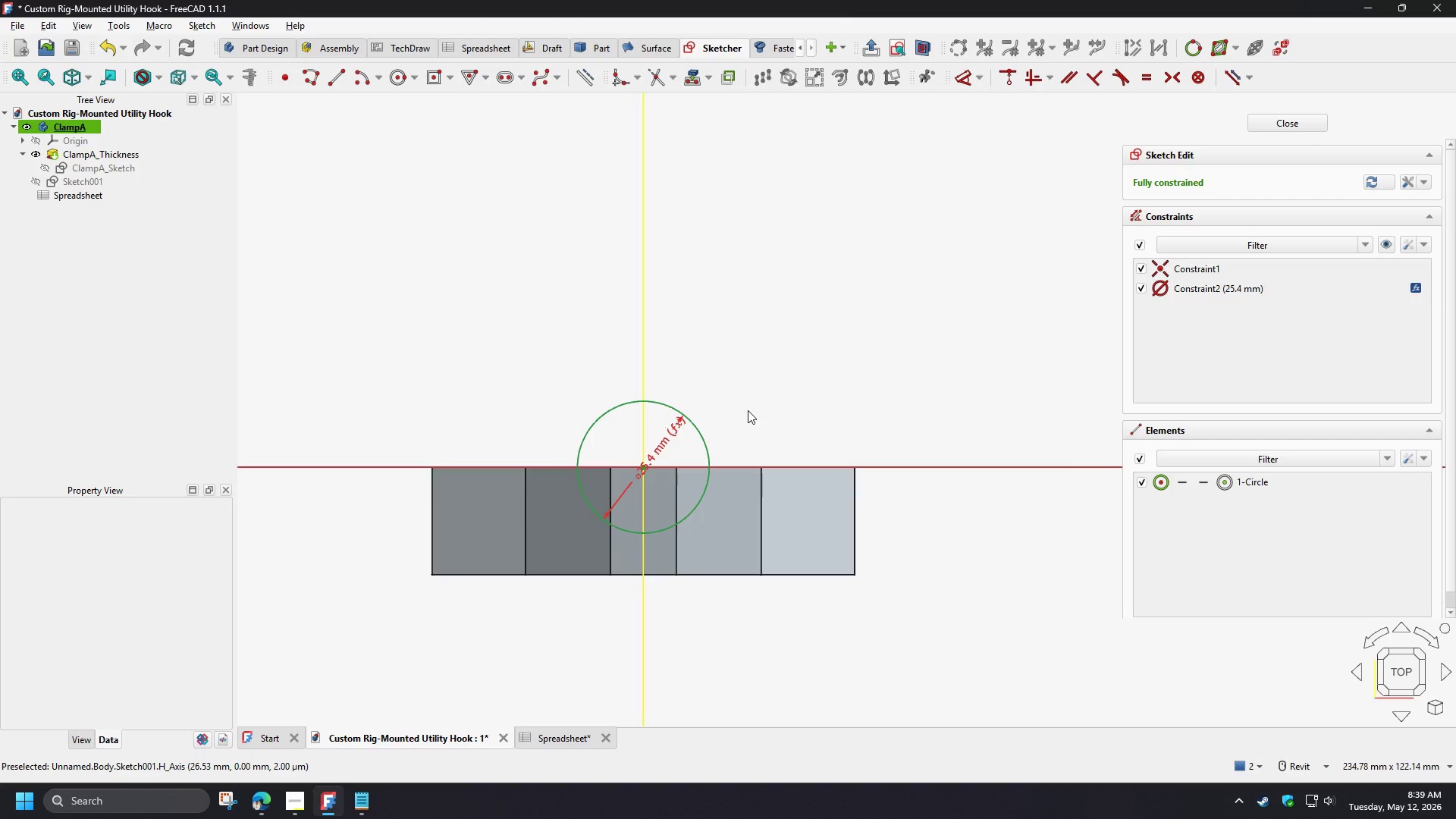 
scroll: coordinate [550, 414], scroll_direction: up, amount: 2.0
 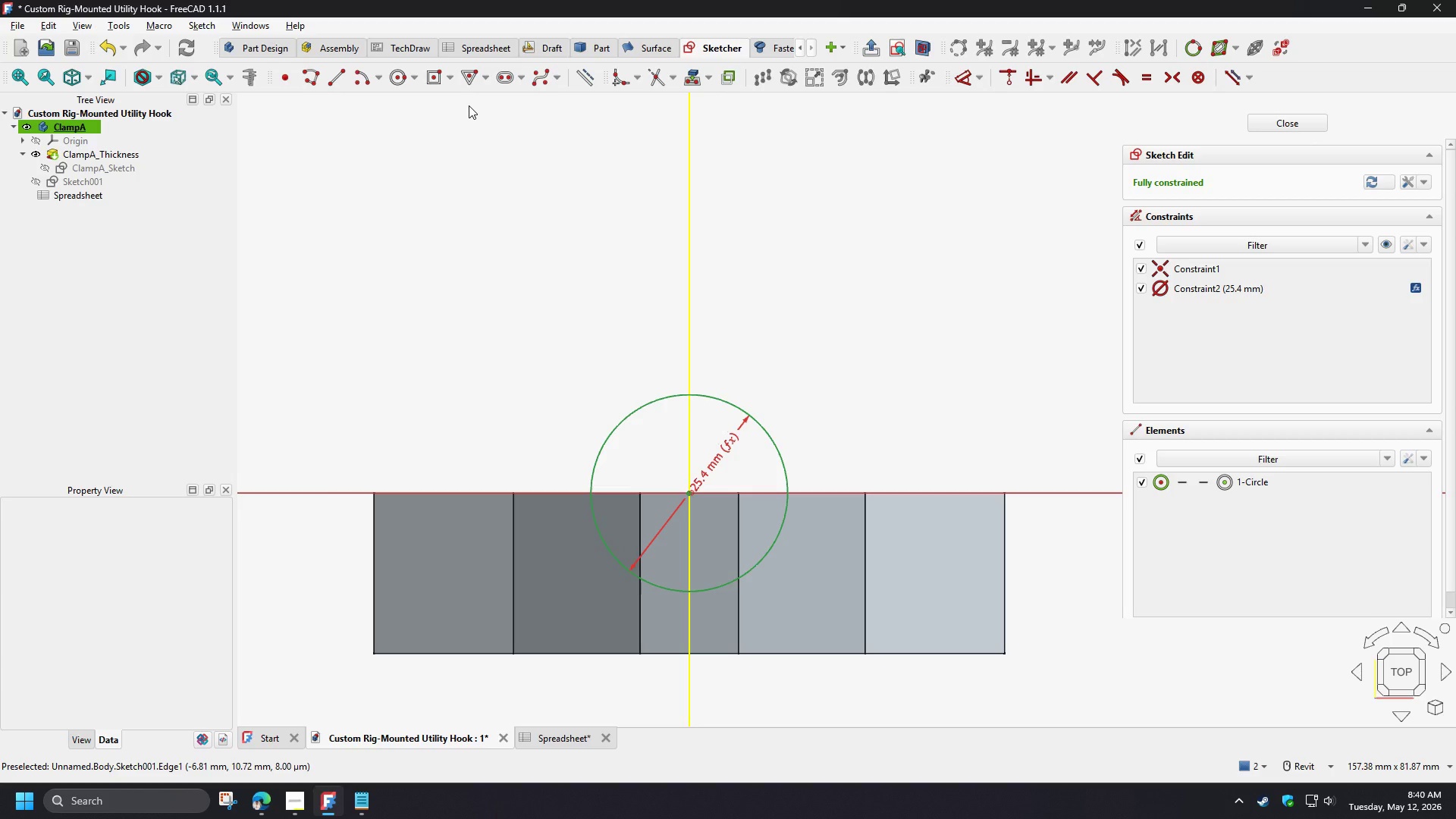 
wait(12.72)
 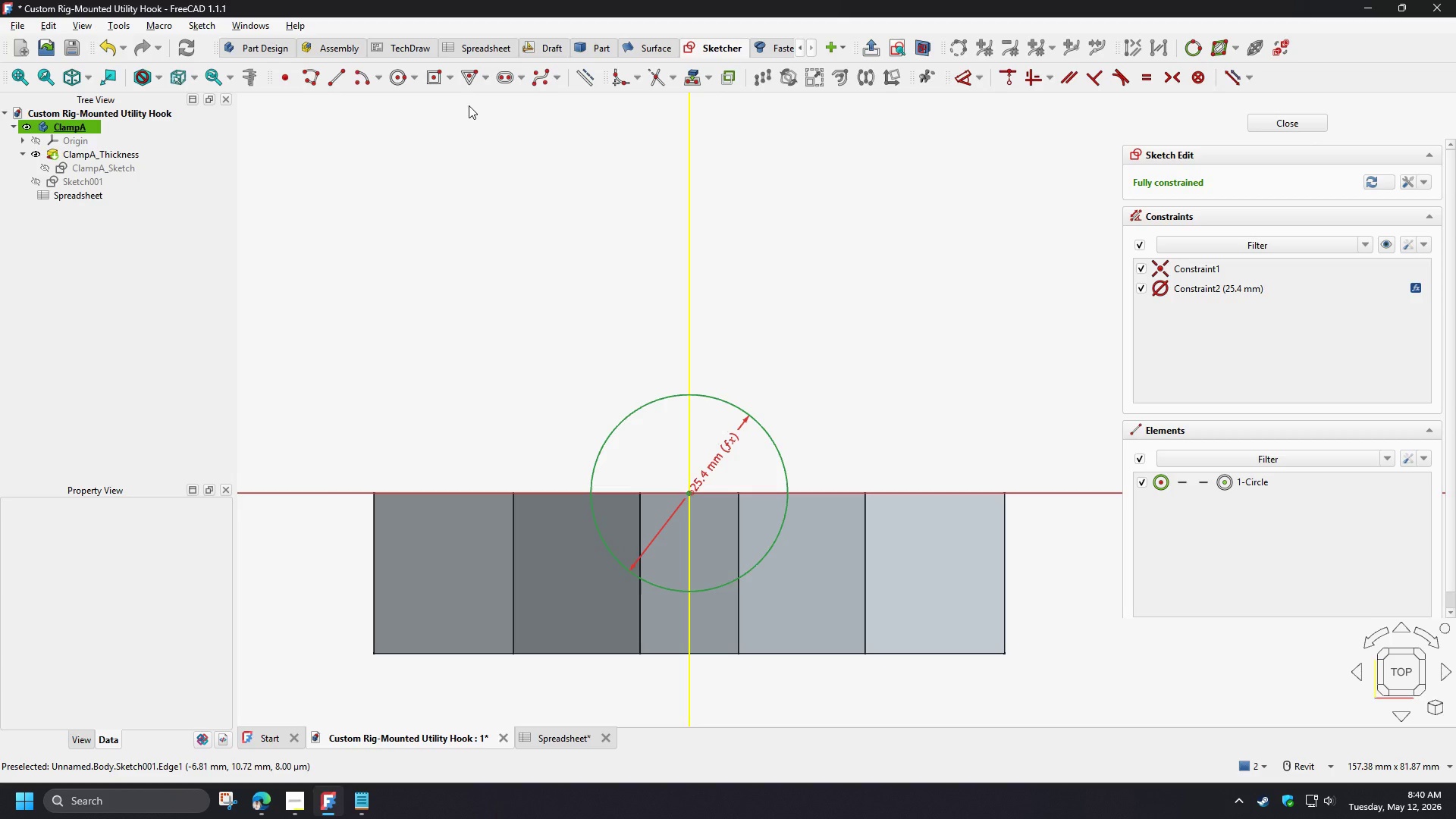 
mouse_move([422, 79])
 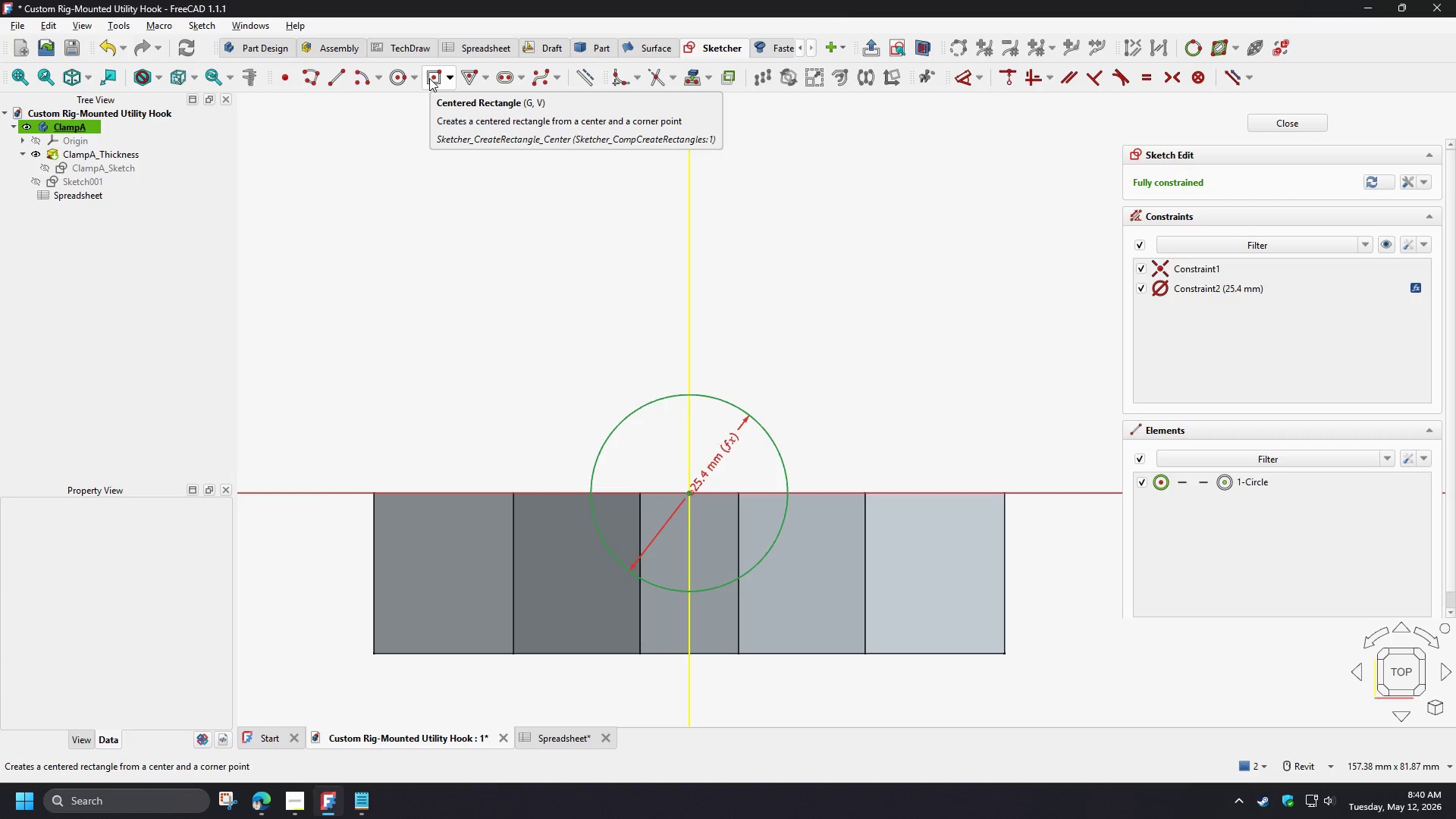 
left_click([429, 78])
 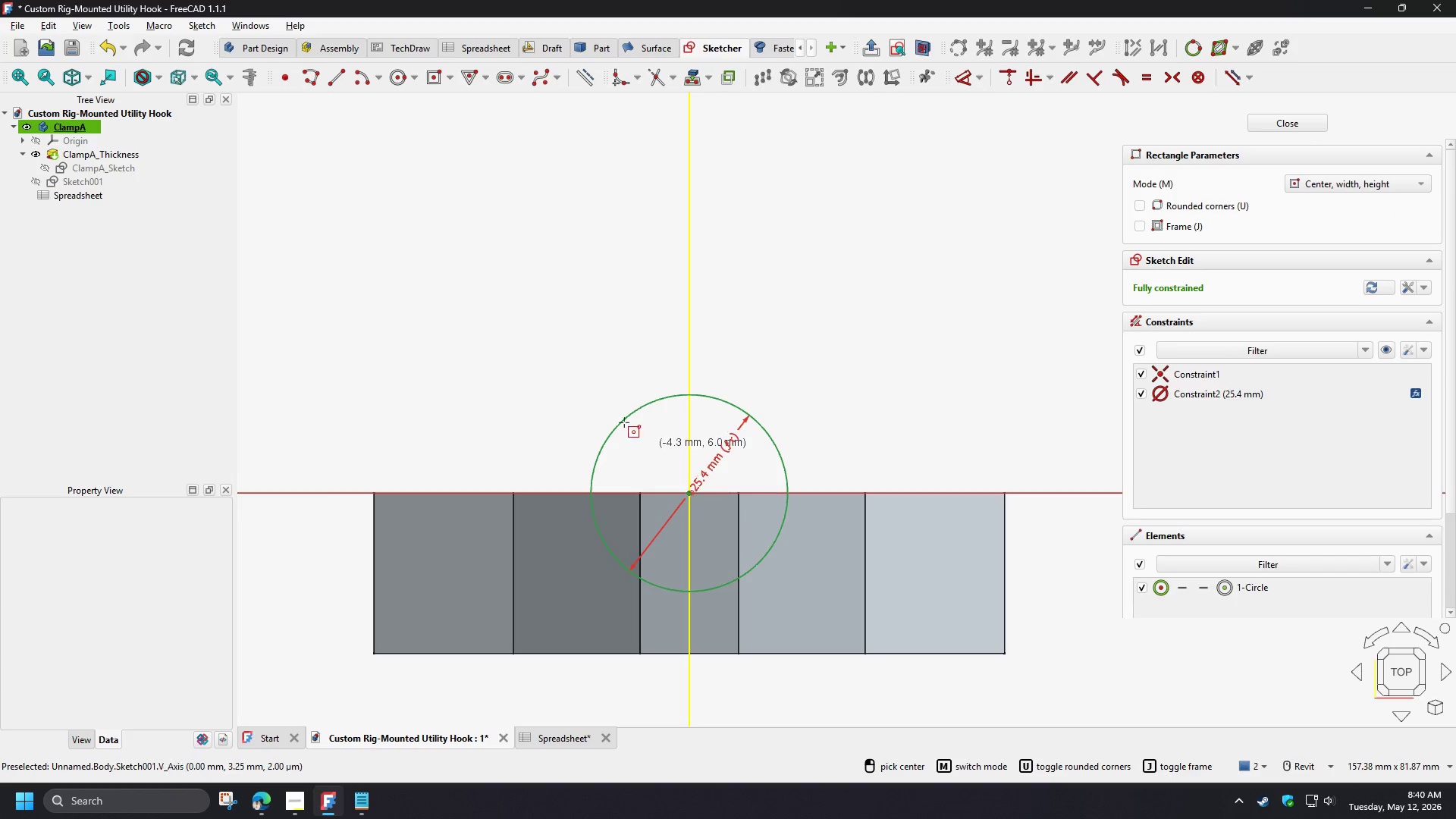 
right_click([551, 370])
 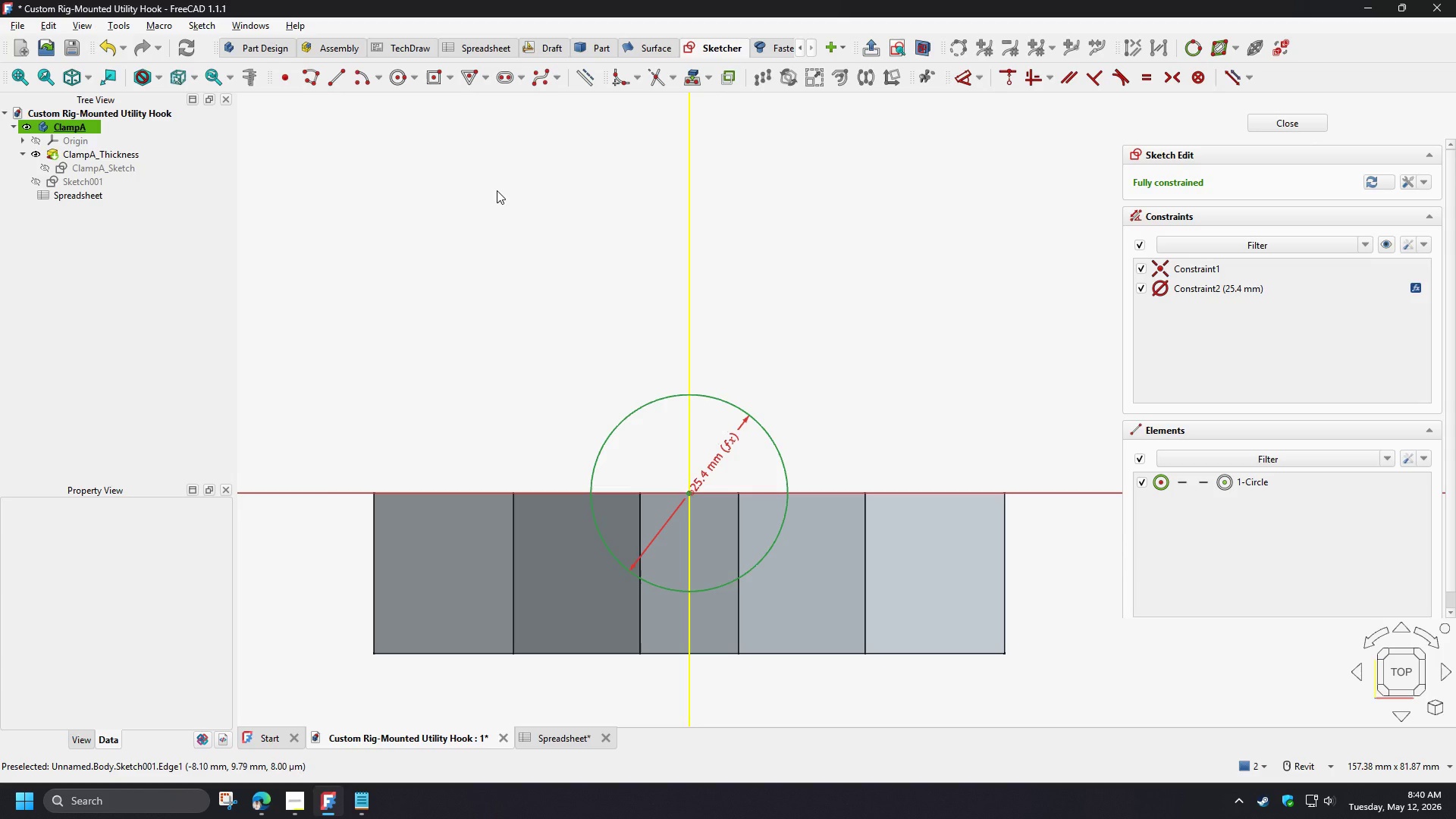 
left_click([431, 79])
 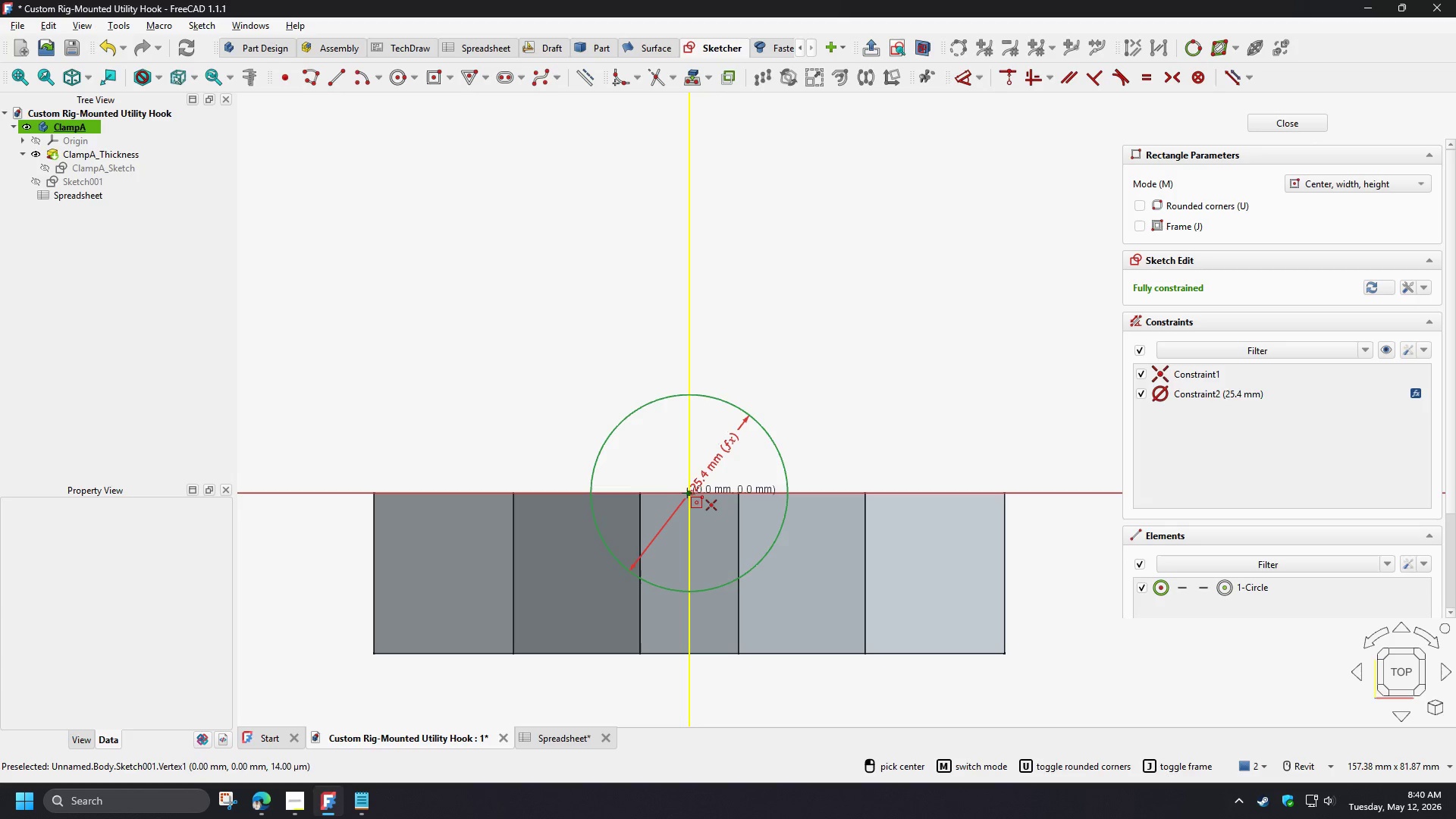 
left_click([690, 493])
 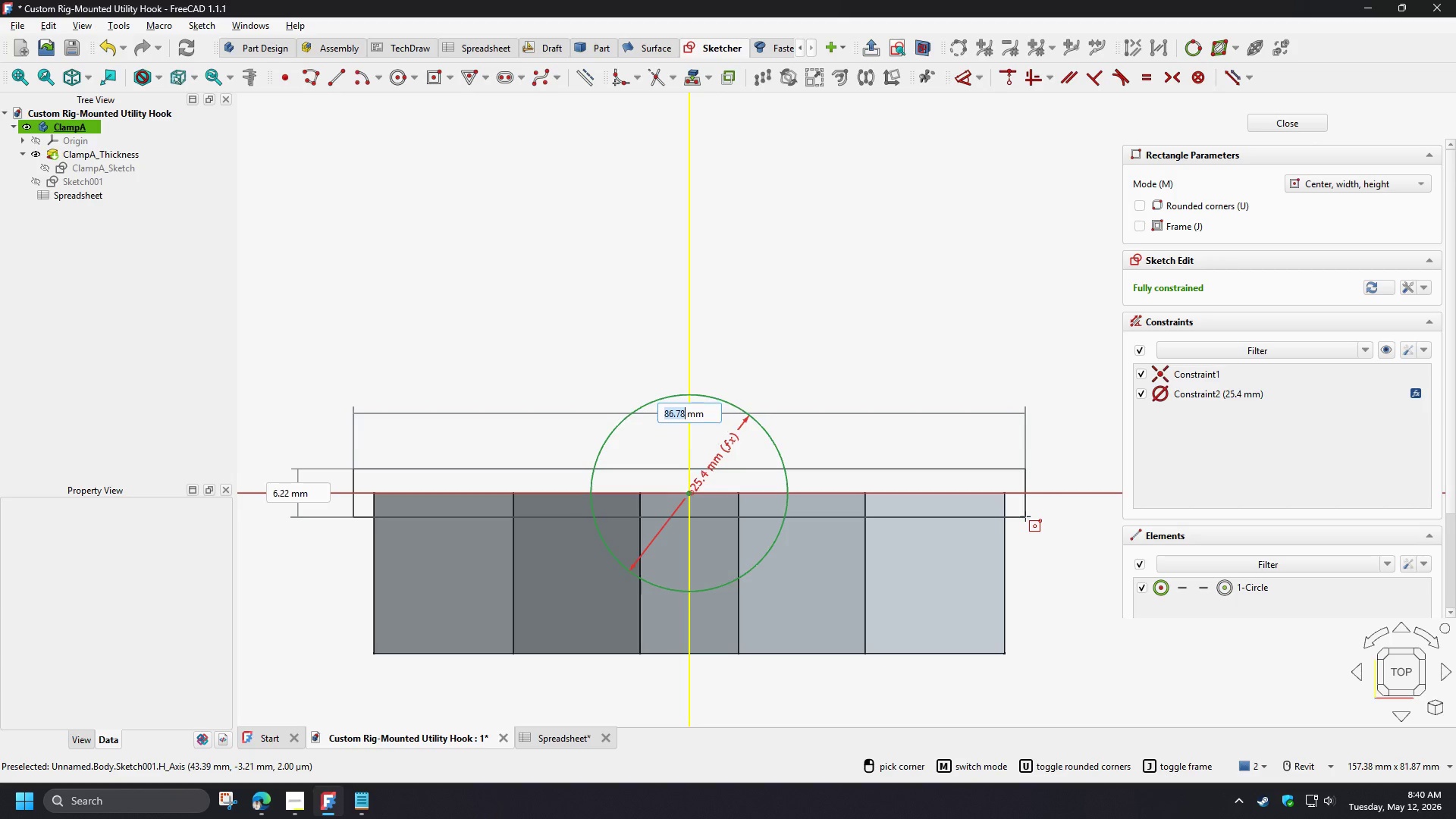 
wait(11.72)
 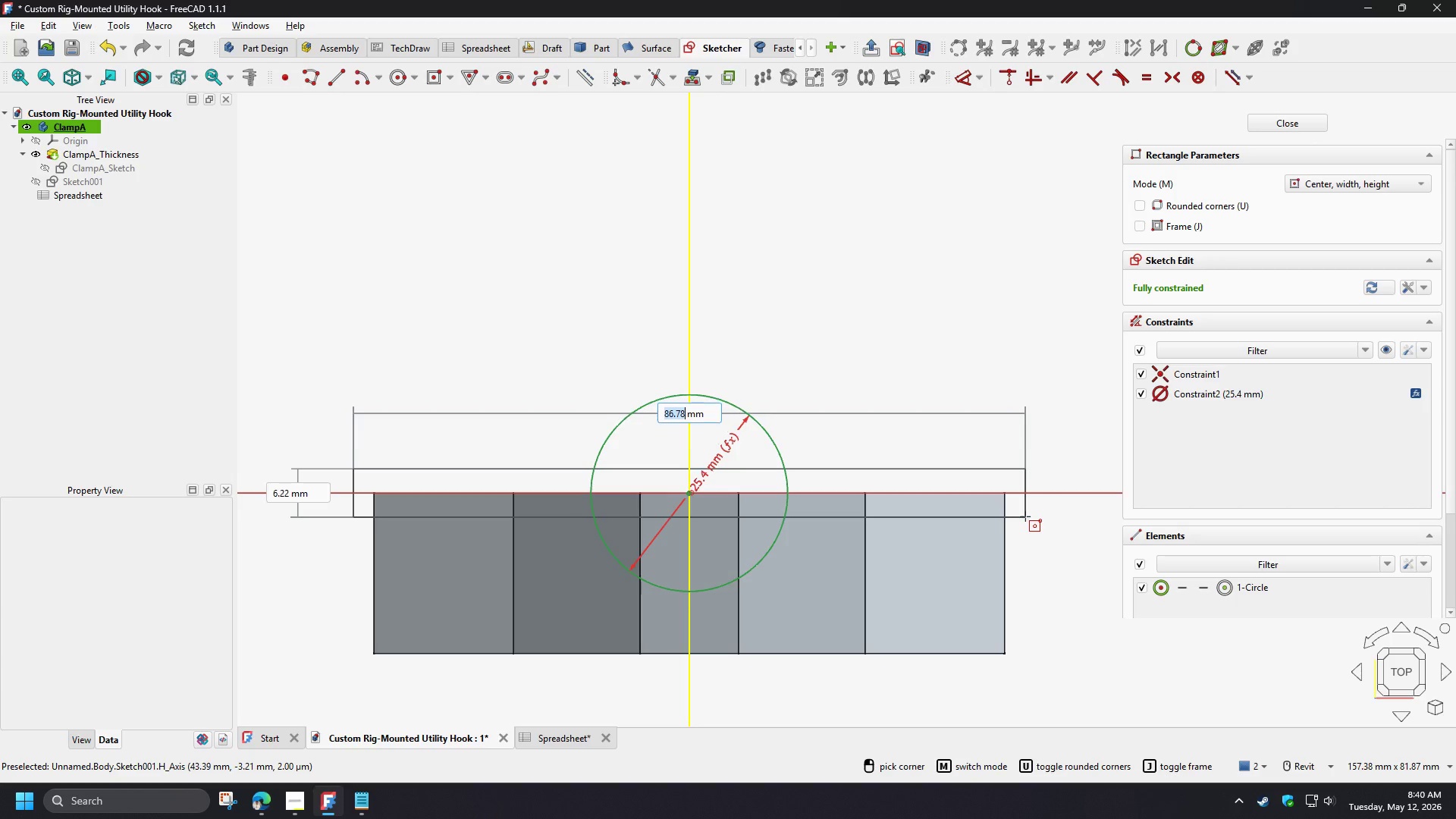 
left_click([1025, 516])
 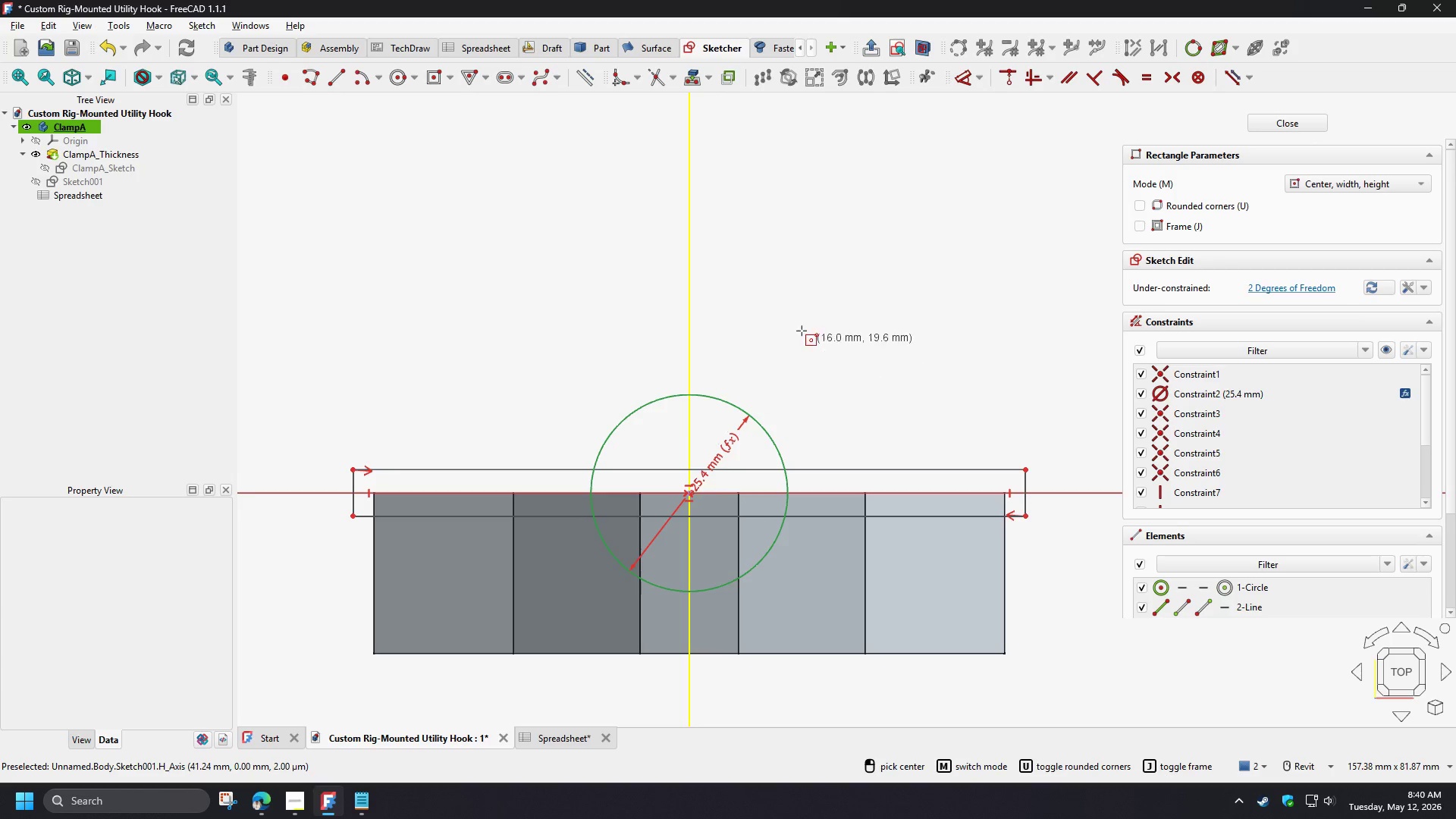 
right_click([800, 327])
 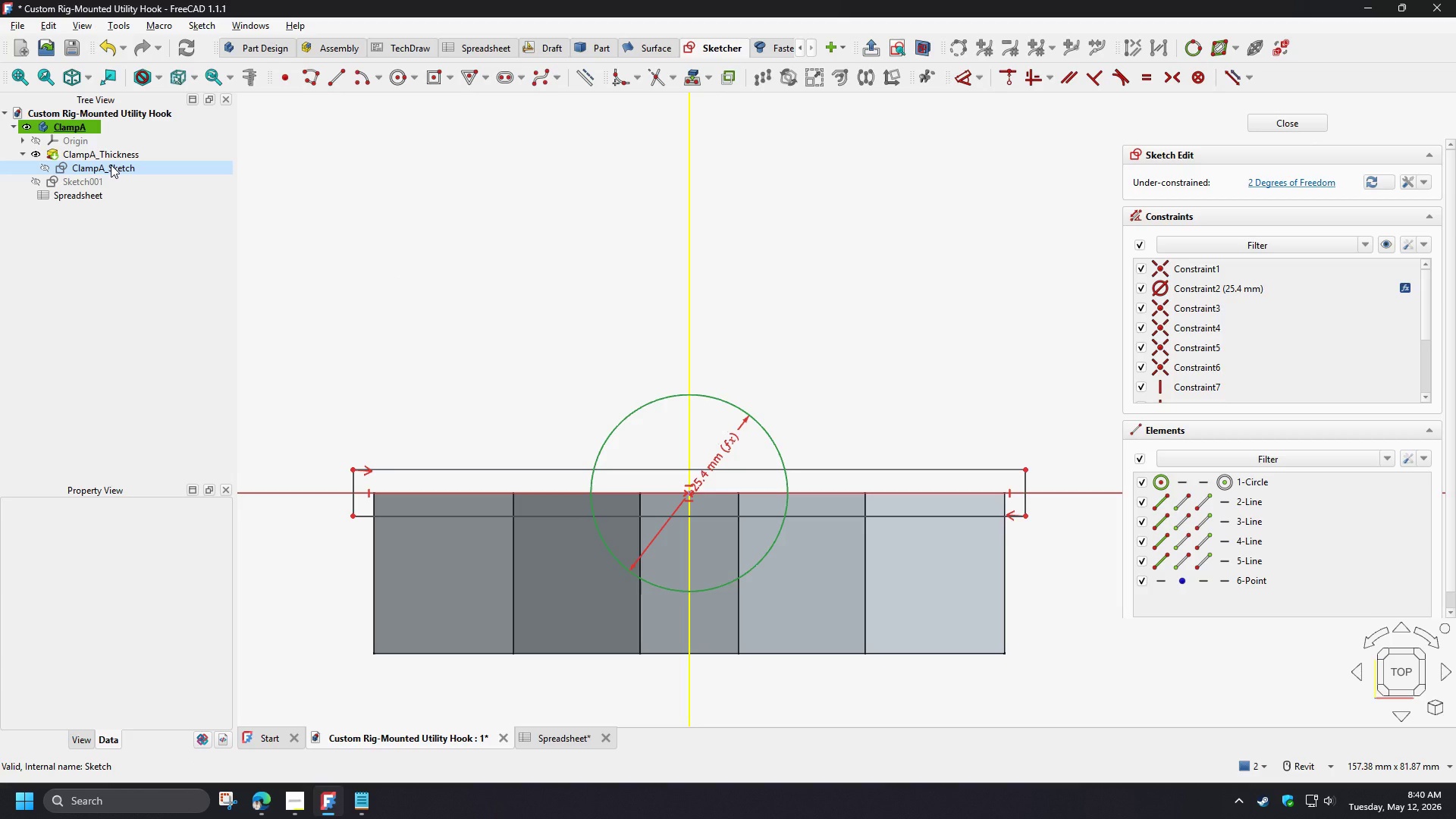 
wait(6.69)
 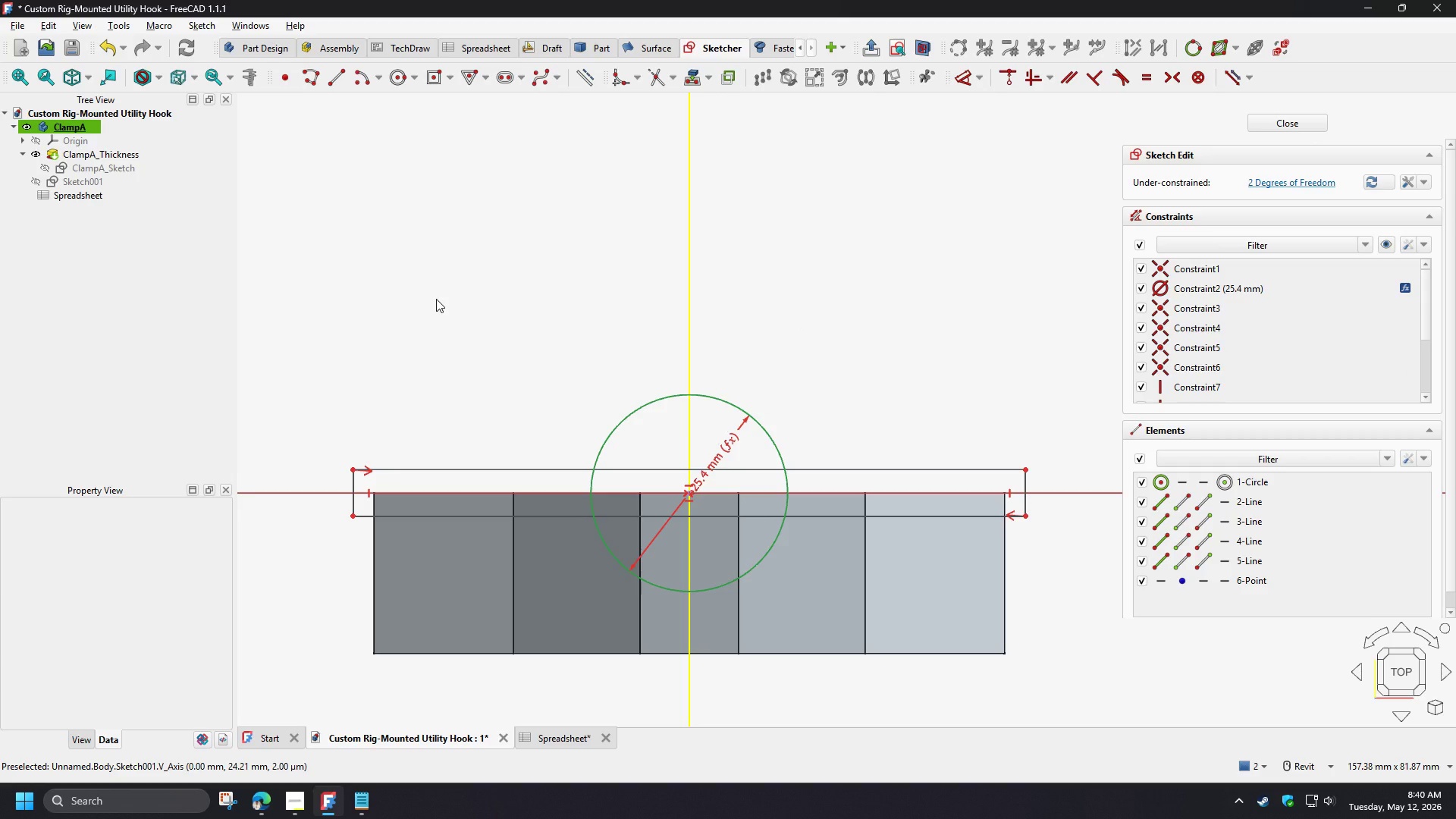 
left_click([1276, 124])
 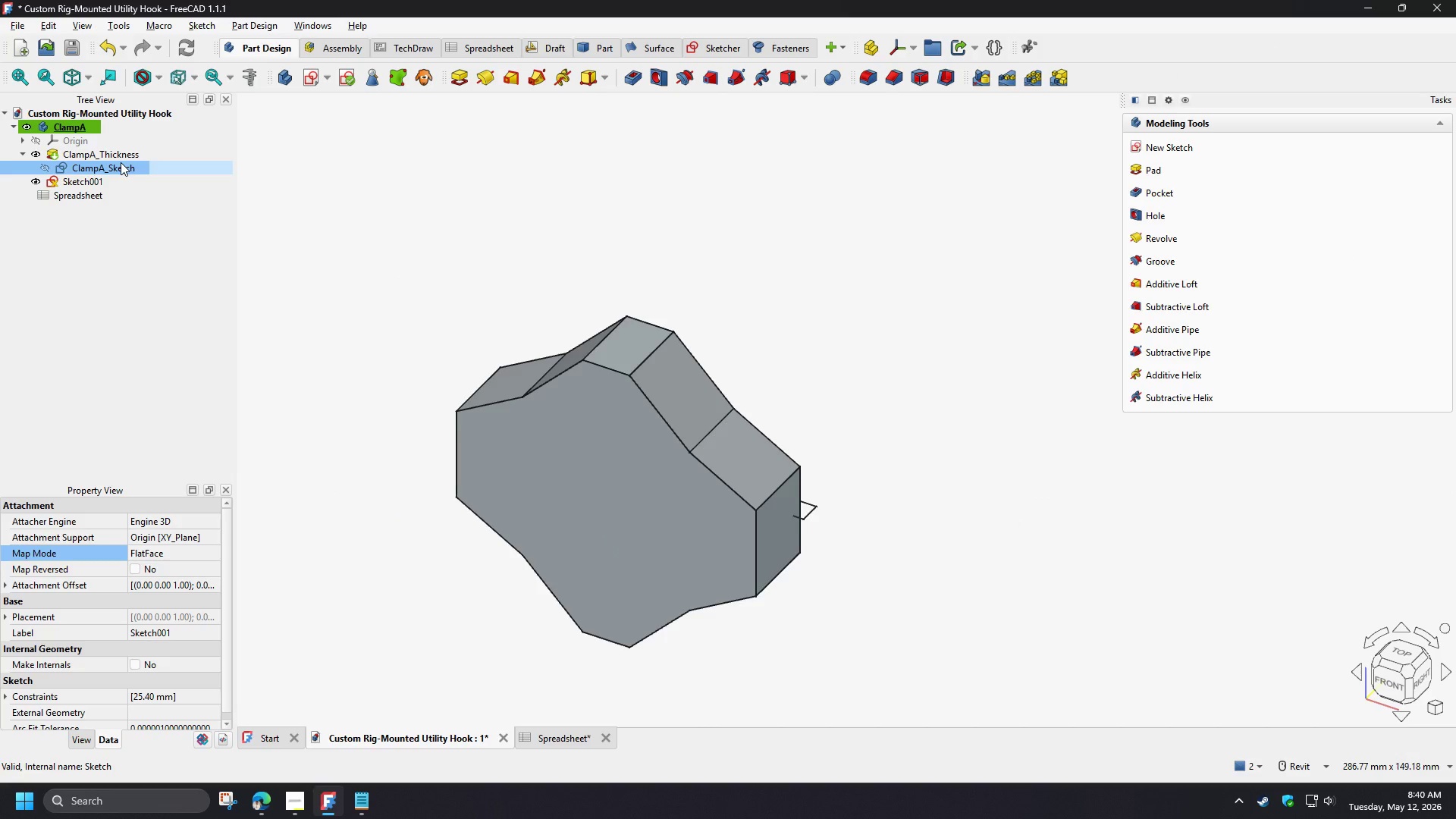 
double_click([121, 162])
 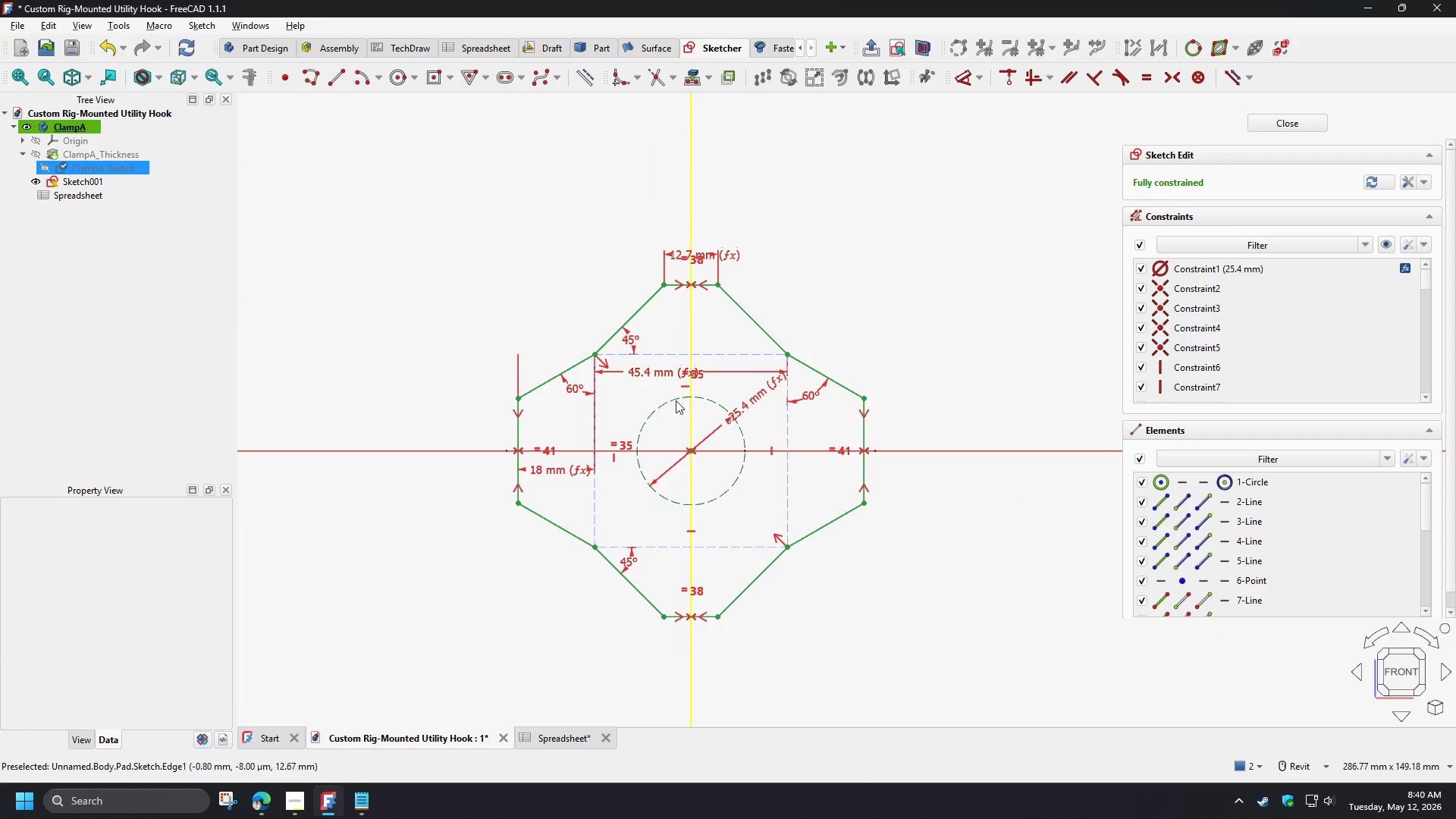 
scroll: coordinate [576, 426], scroll_direction: up, amount: 1.0
 